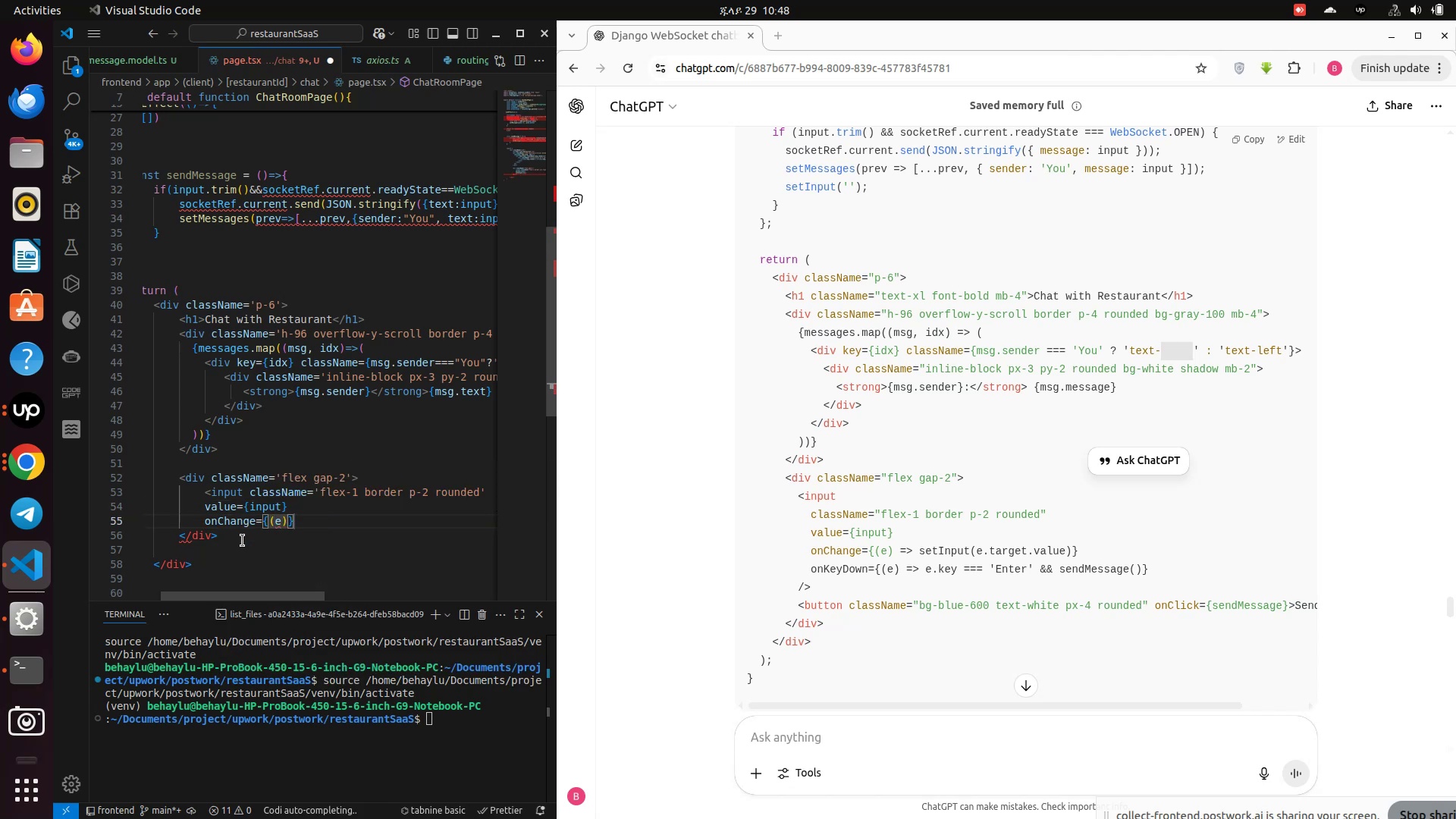 
key(ArrowRight)
 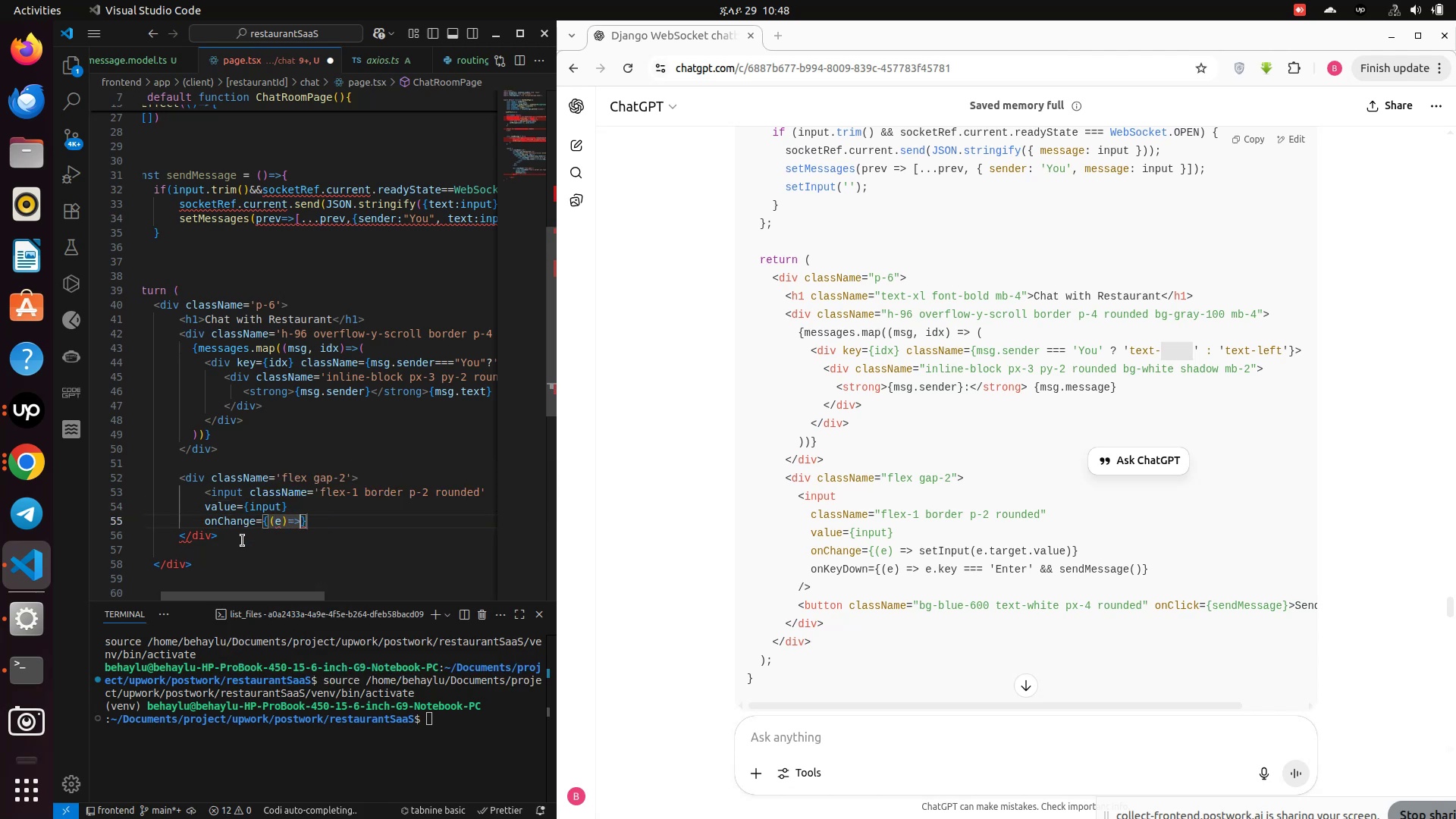 
type(=>setInu)
 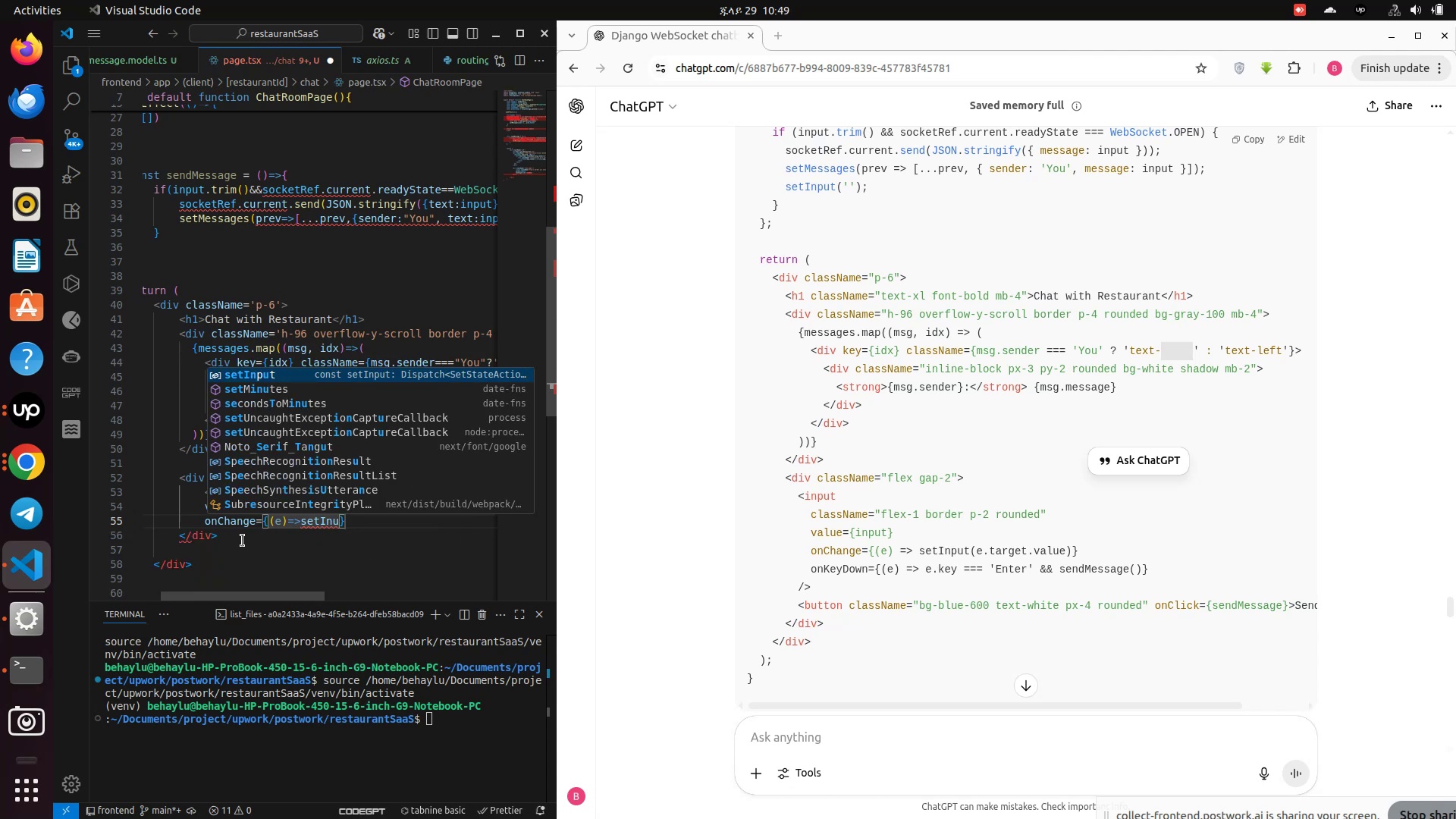 
key(Enter)
 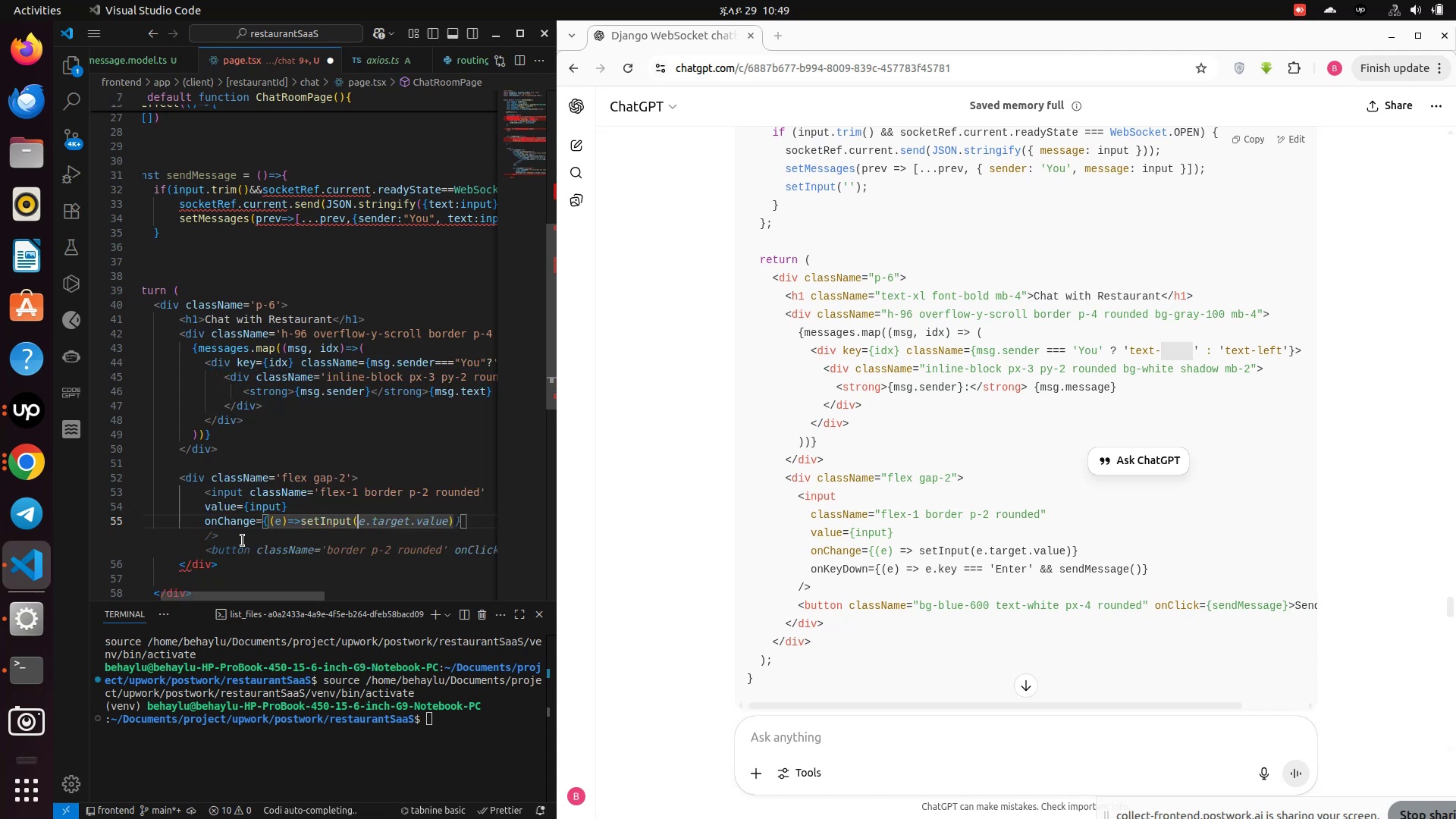 
type((e.target.value)
 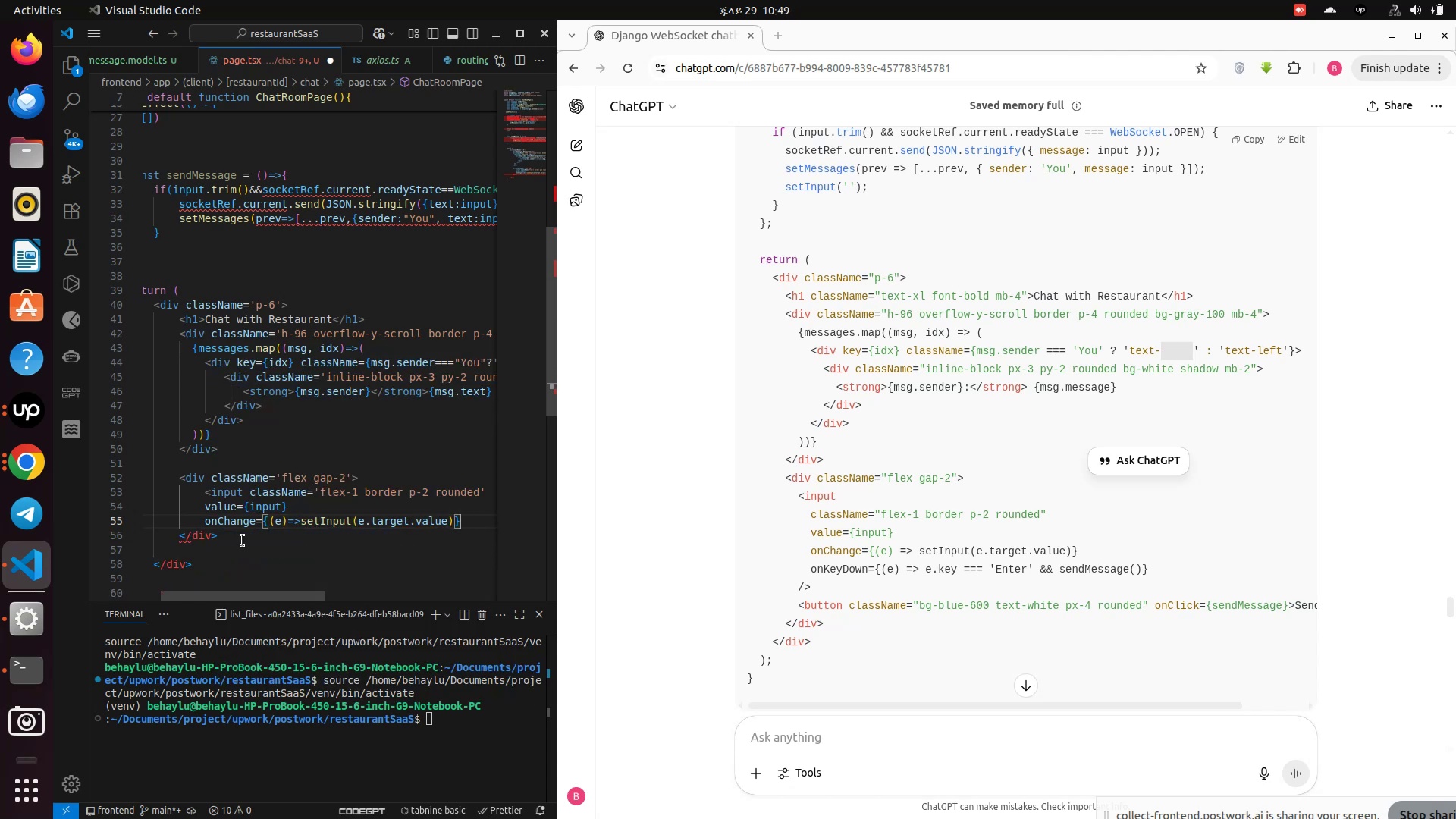 
key(ArrowRight)
 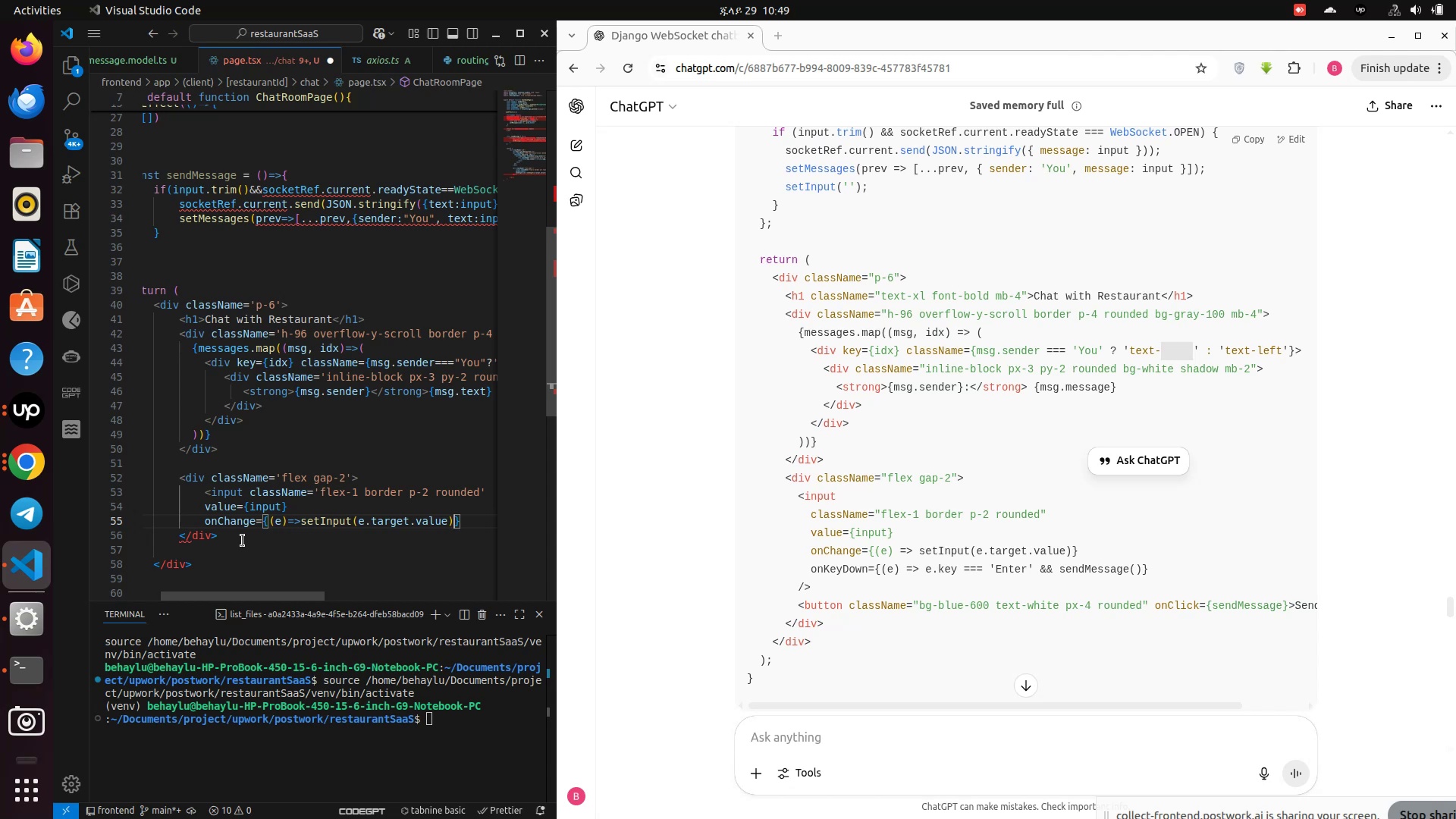 
key(ArrowRight)
 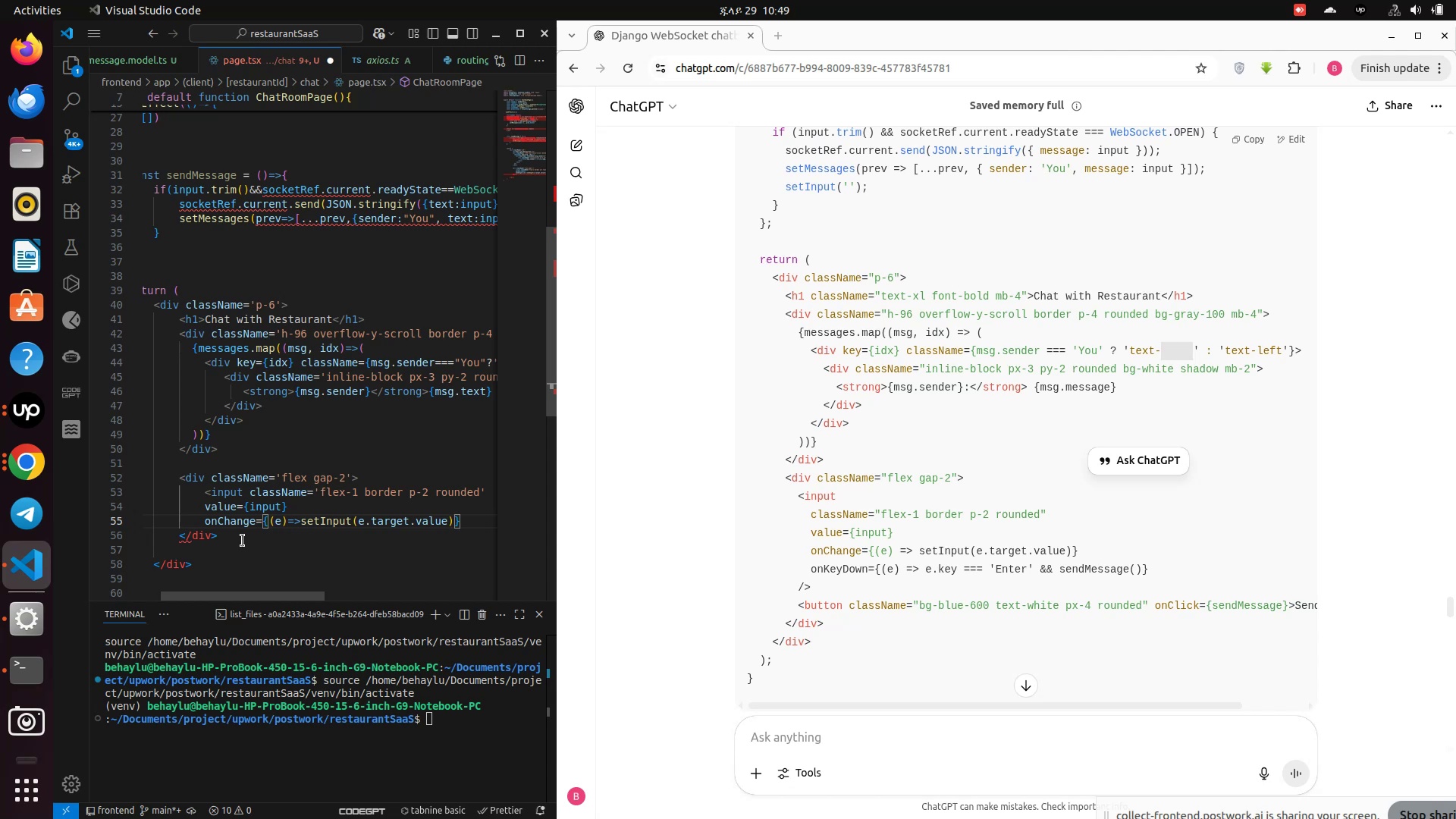 
key(ArrowLeft)
 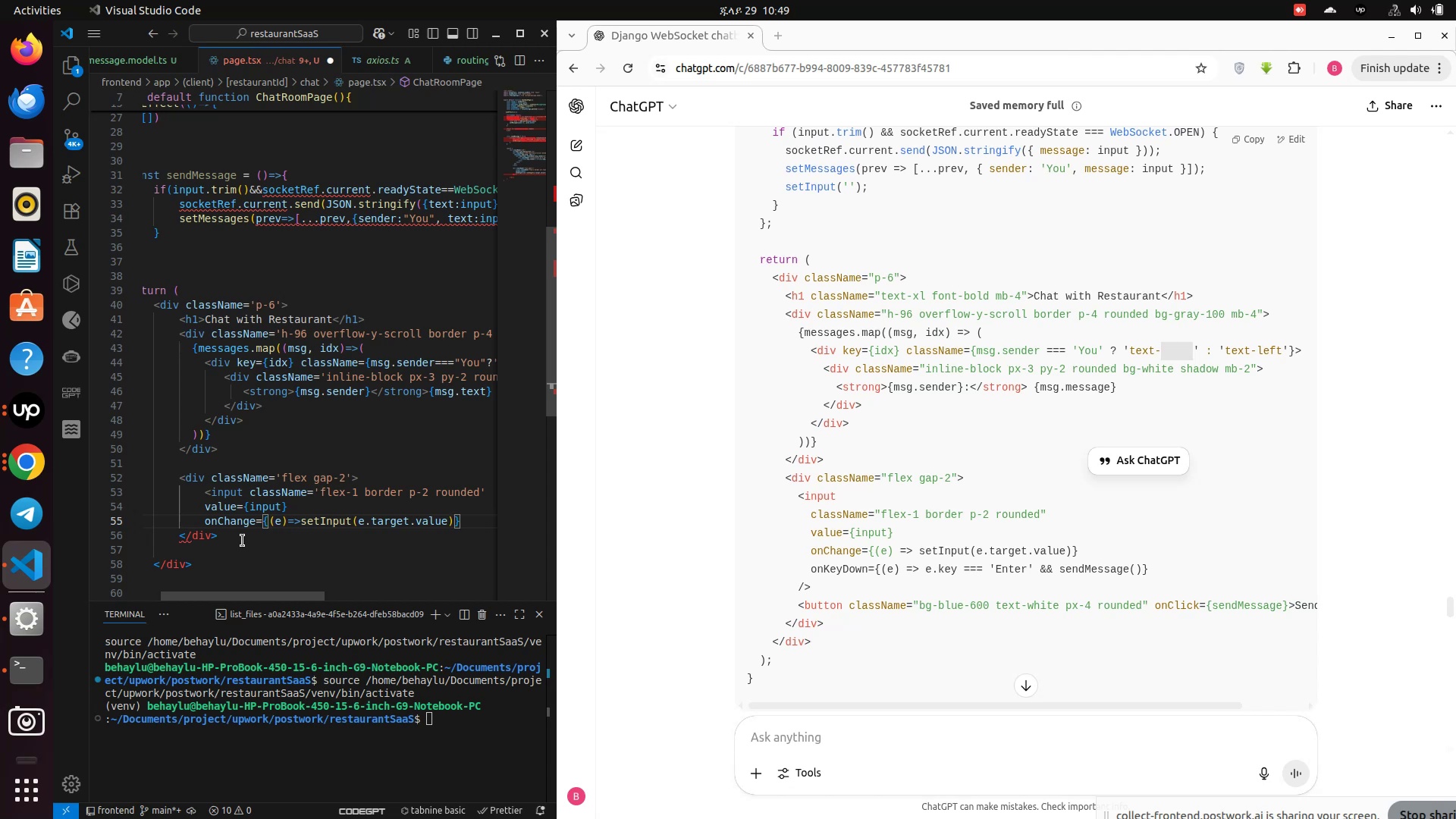 
wait(6.41)
 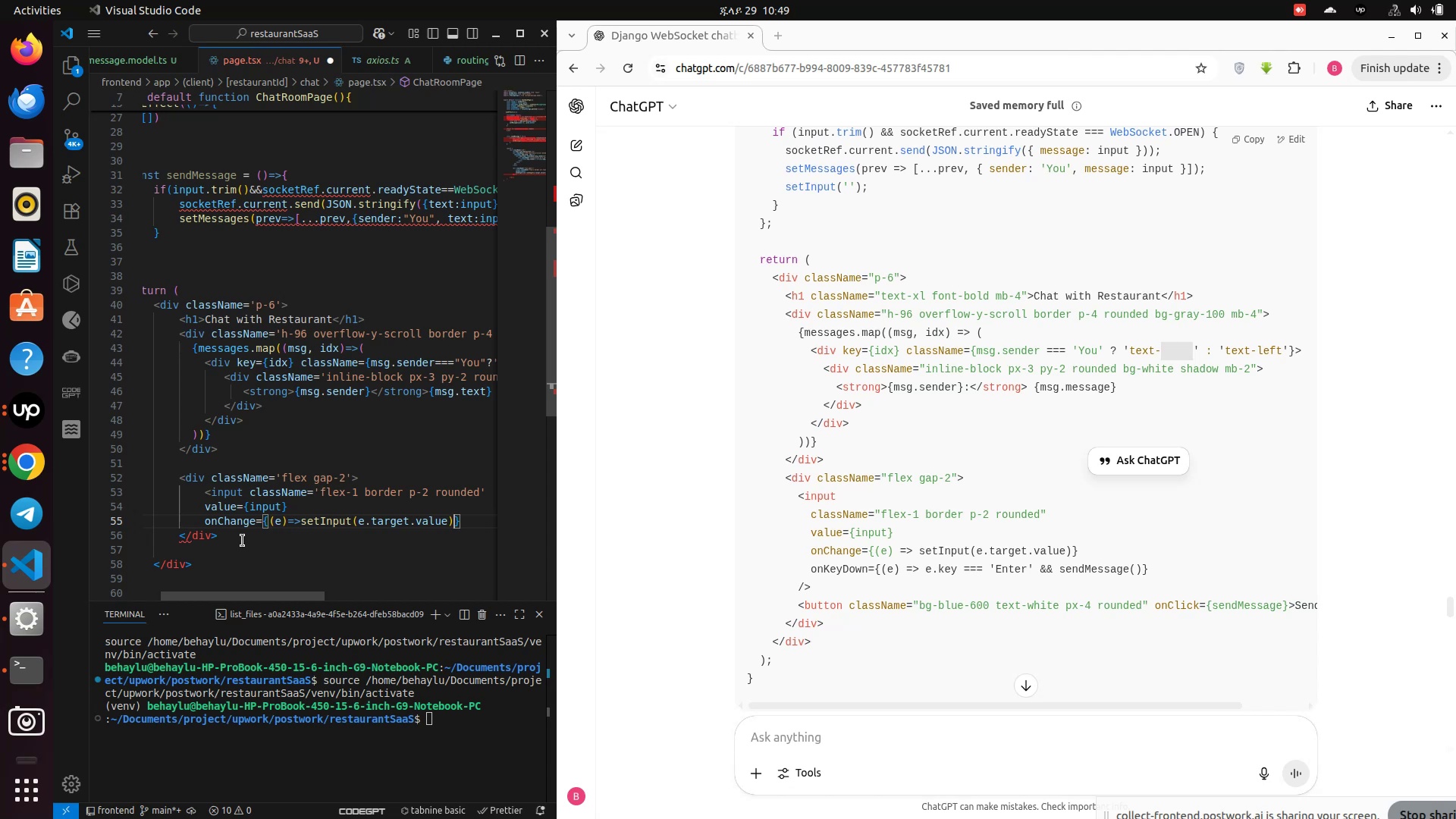 
key(ArrowRight)
 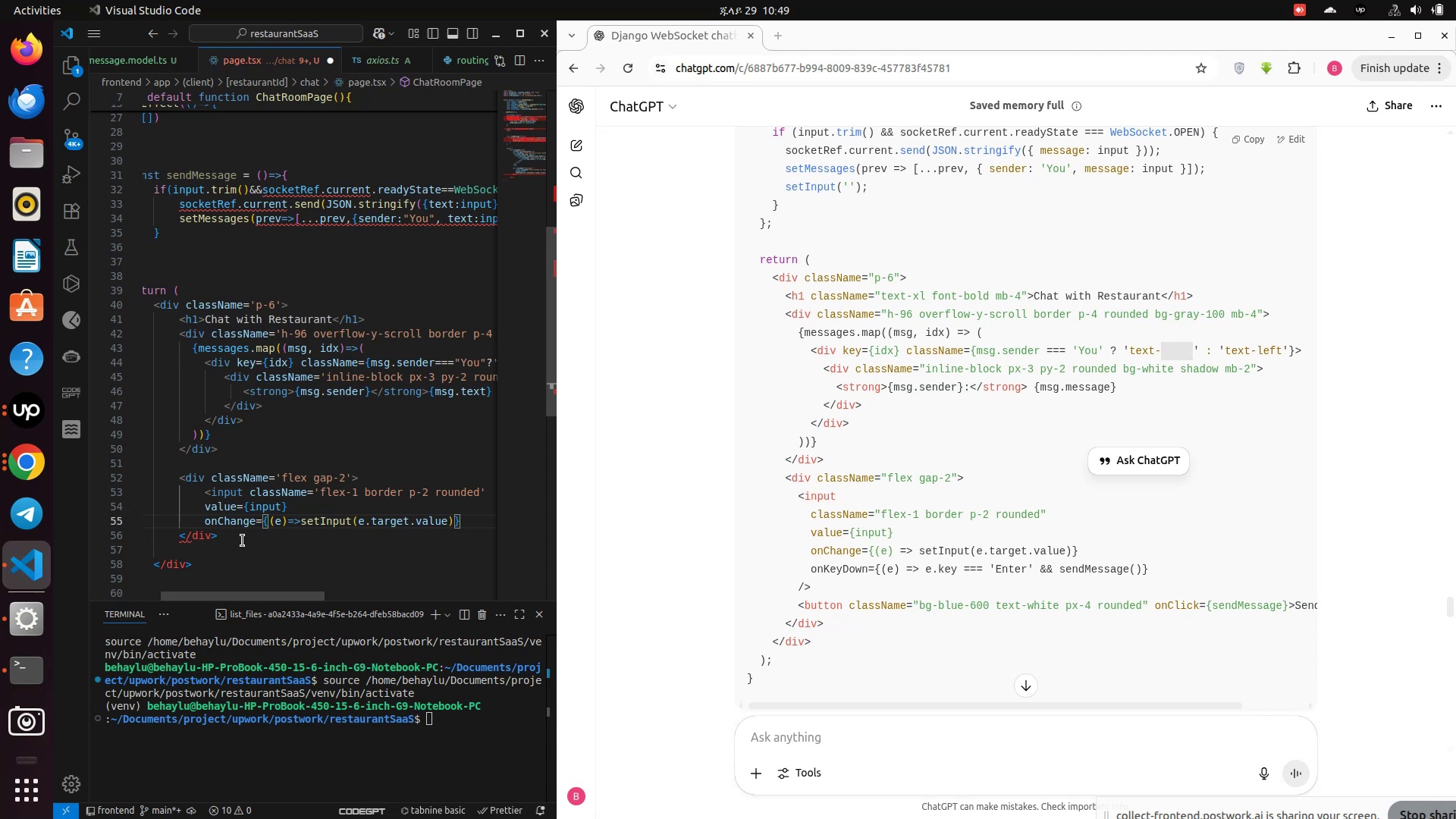 
key(Slash)
 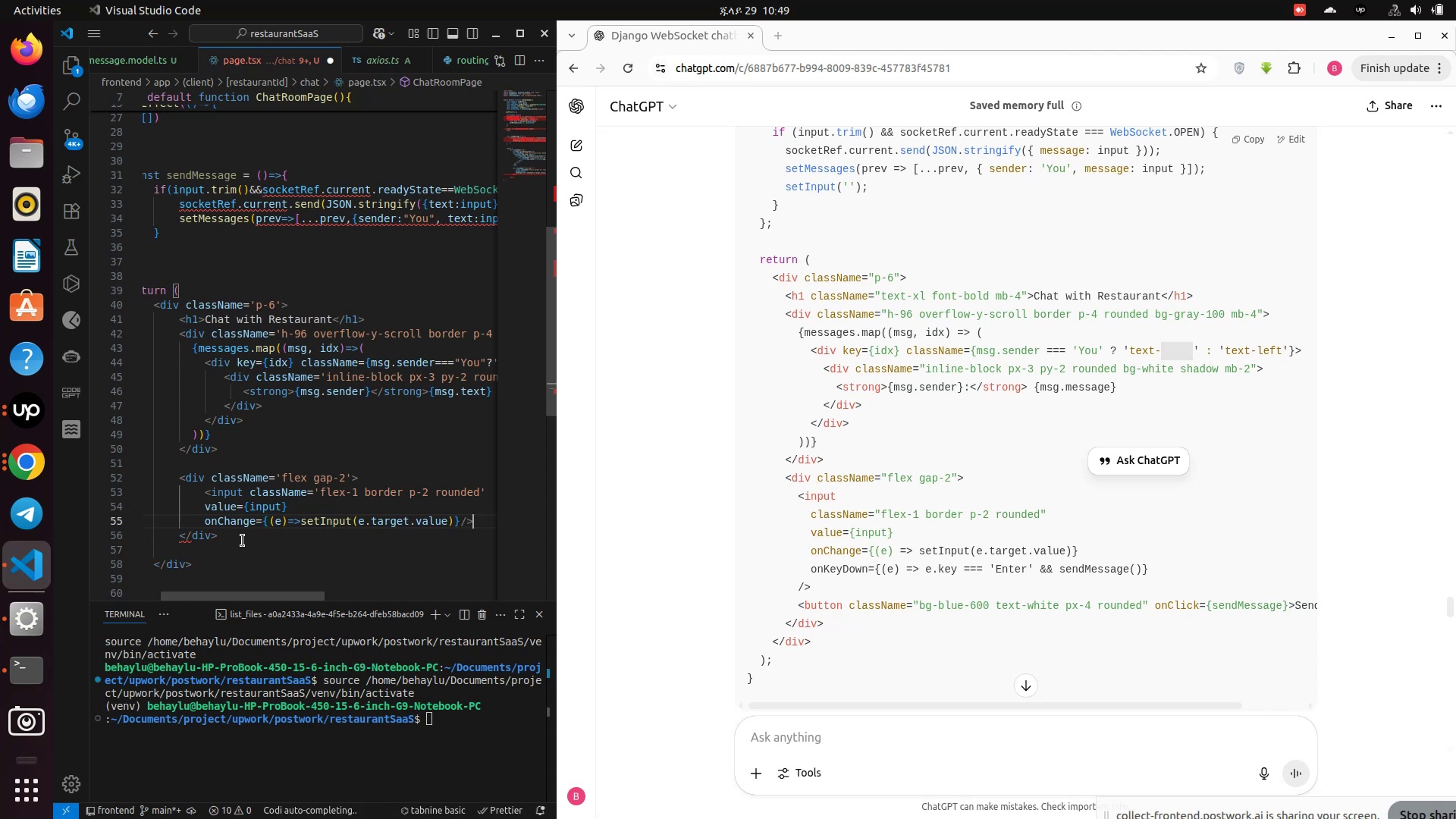 
key(Shift+Period)
 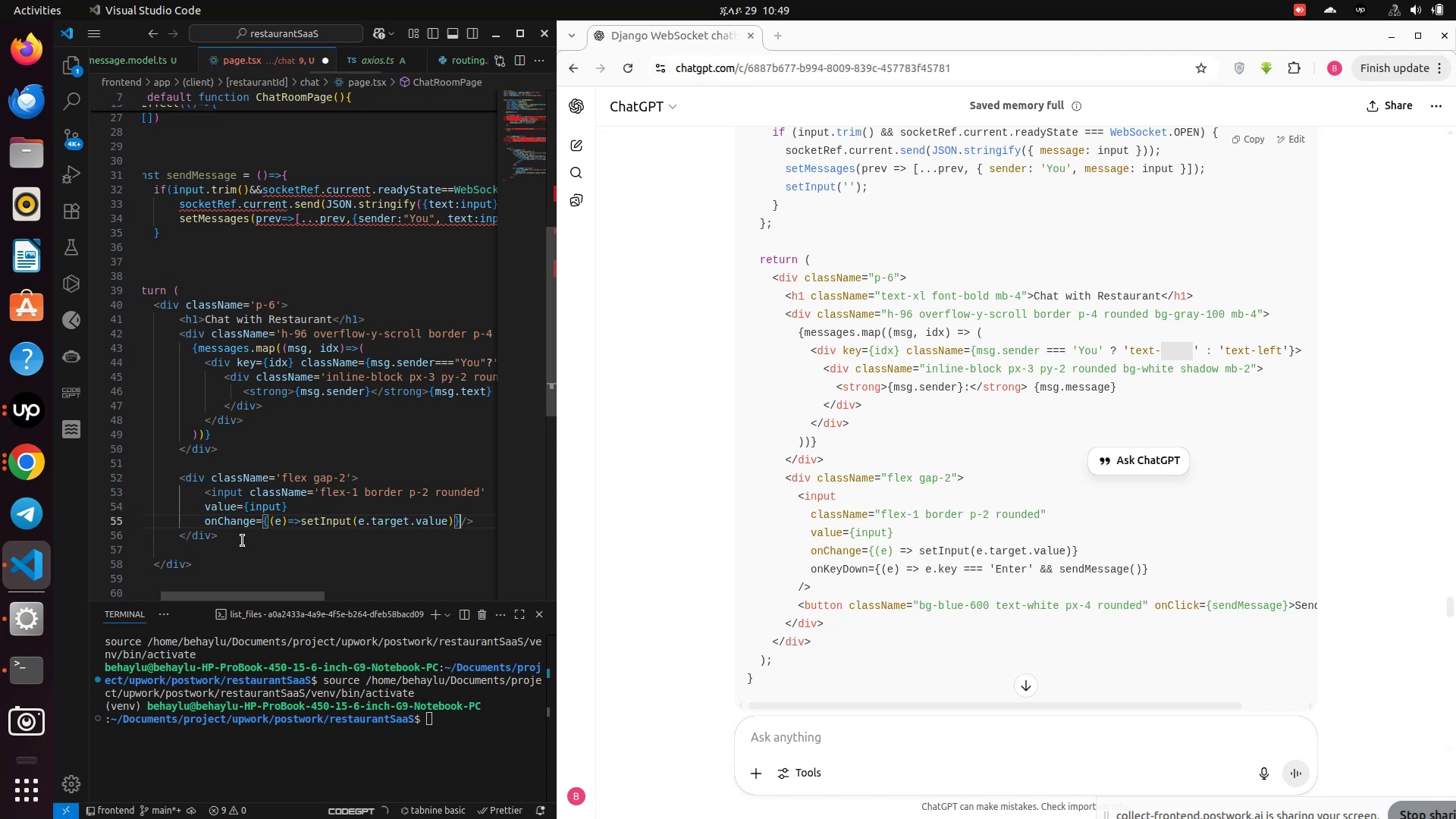 
key(ArrowLeft)
 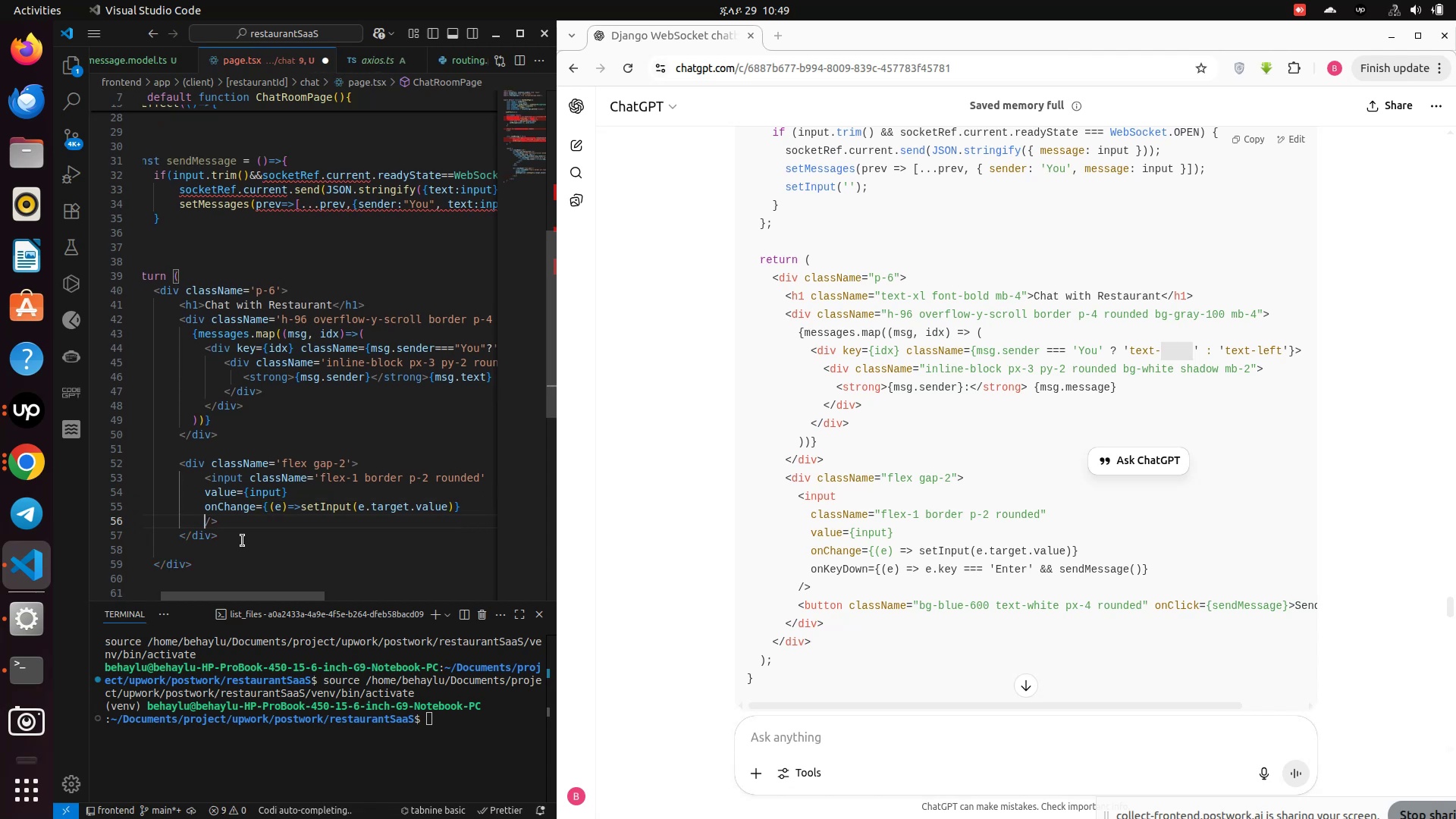 
key(ArrowLeft)
 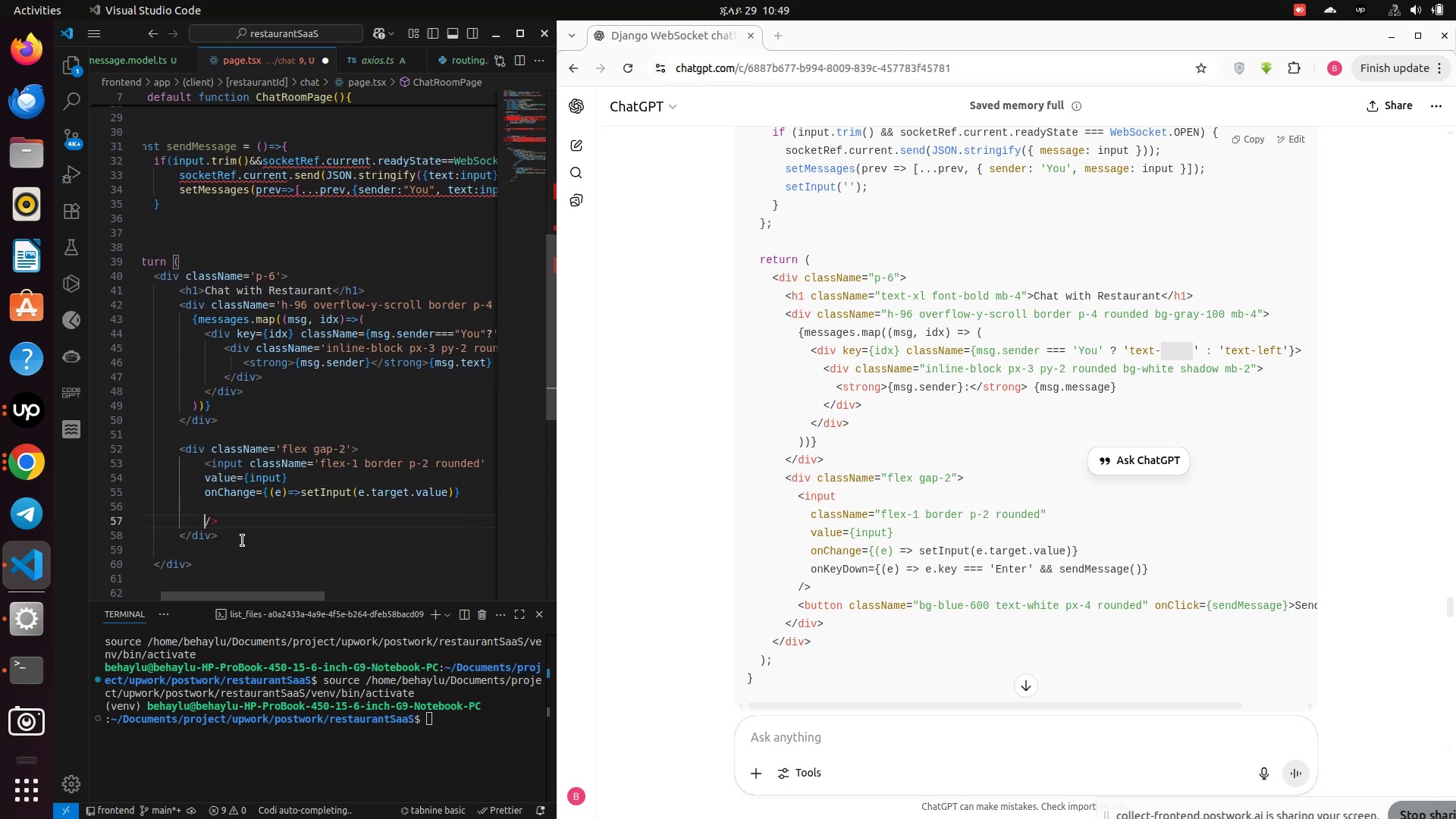 
key(Enter)
 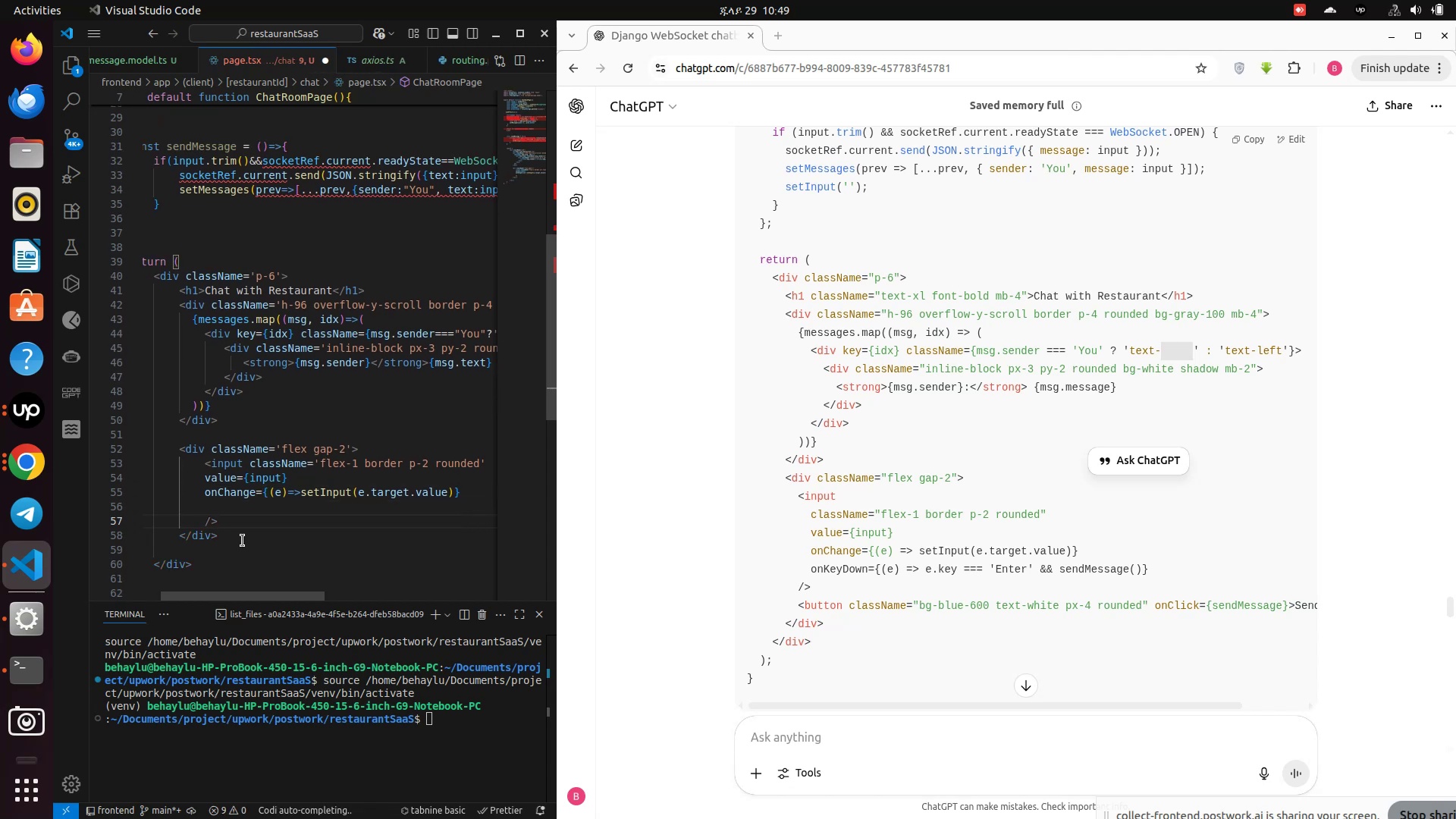 
key(Enter)
 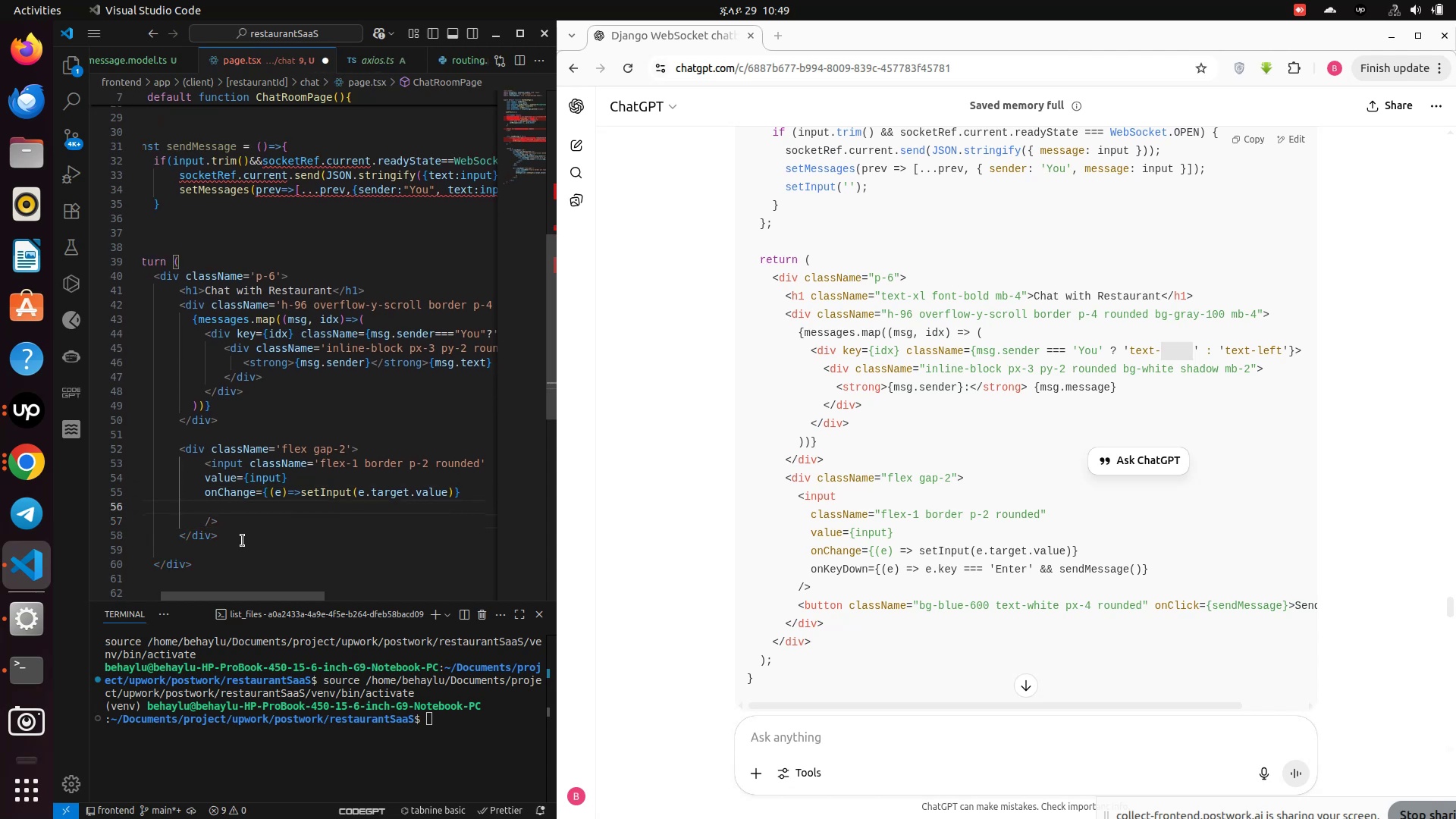 
key(ArrowUp)
 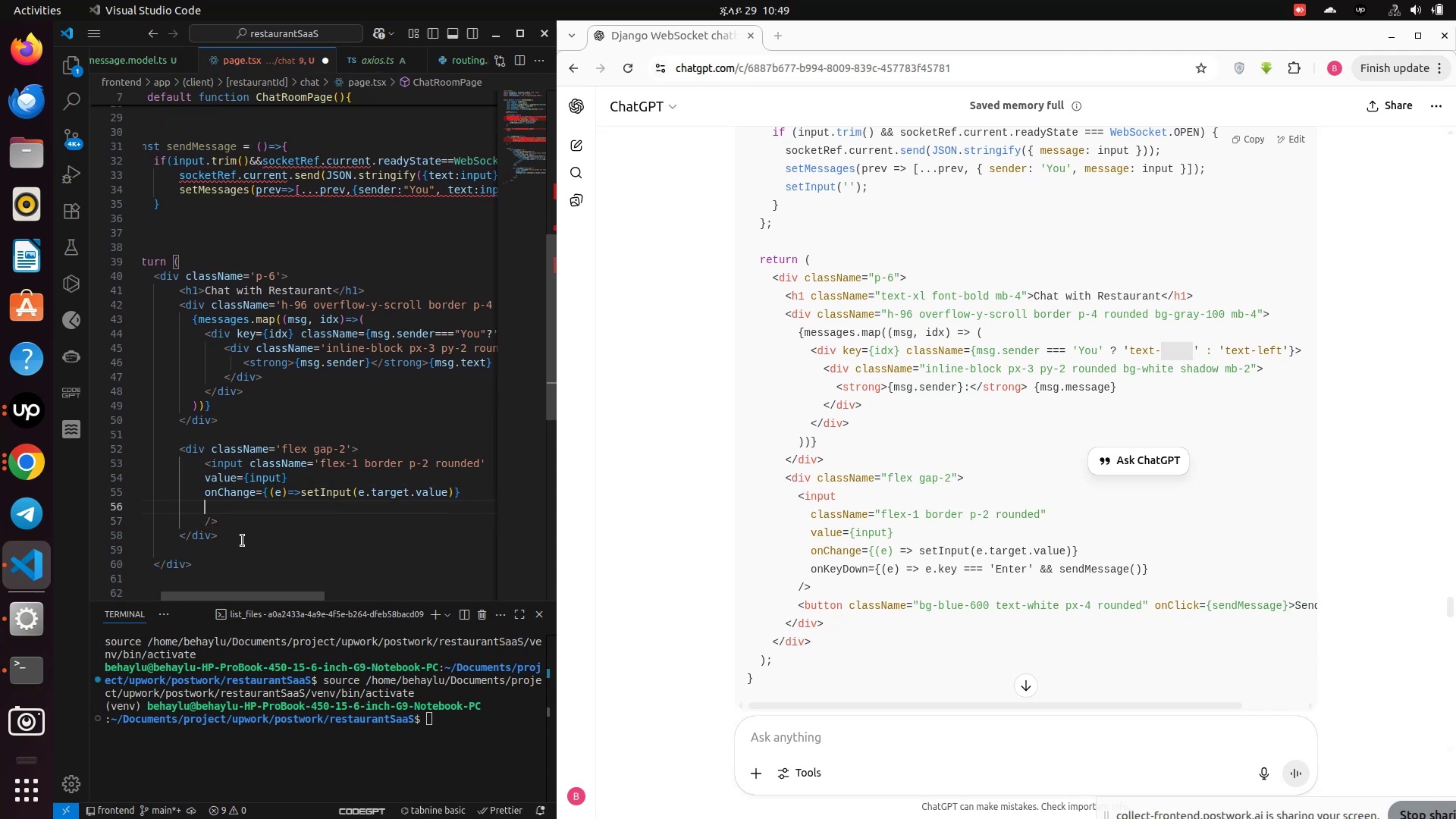 
type(onKeyDo)
 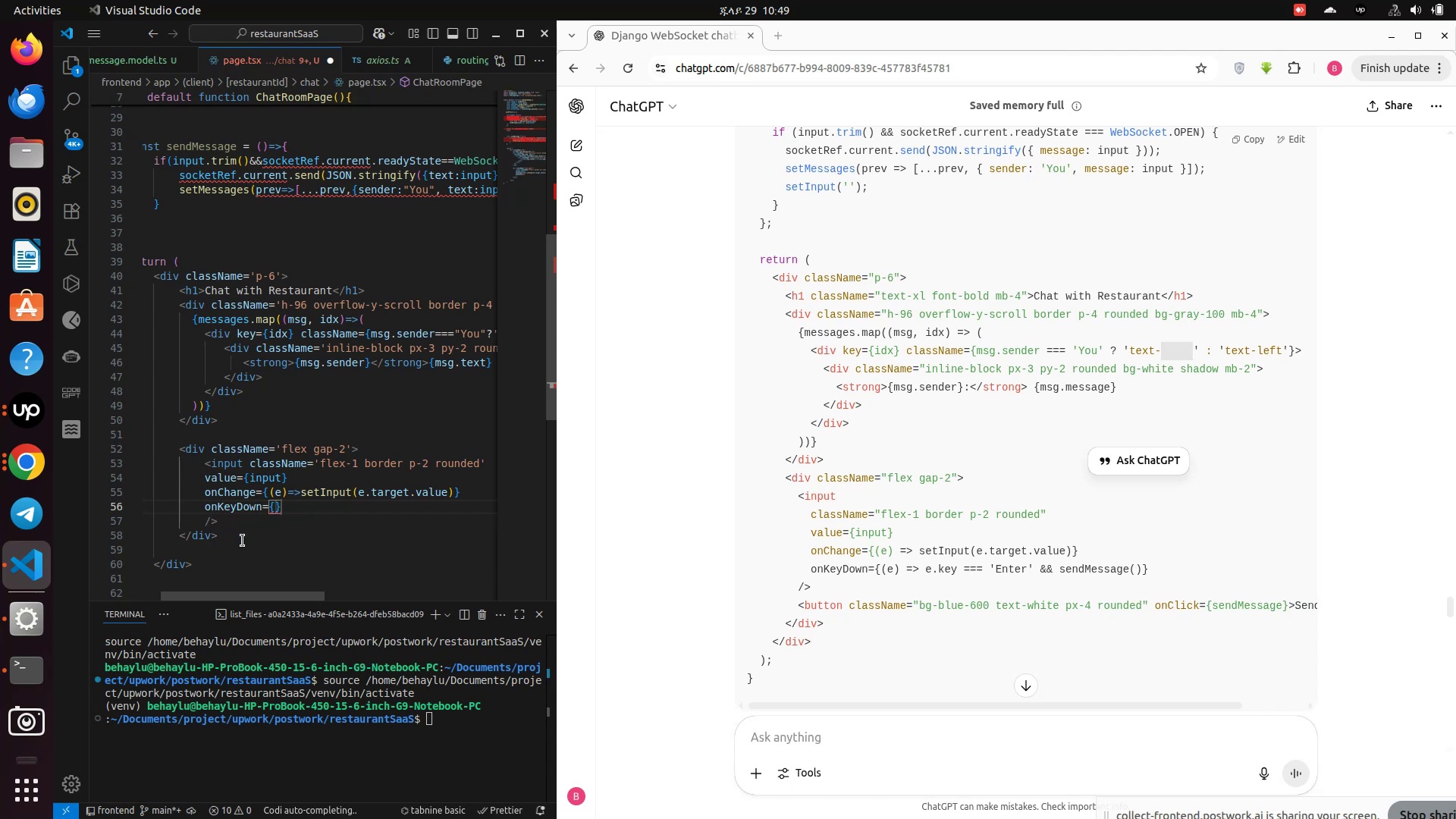 
key(Enter)
 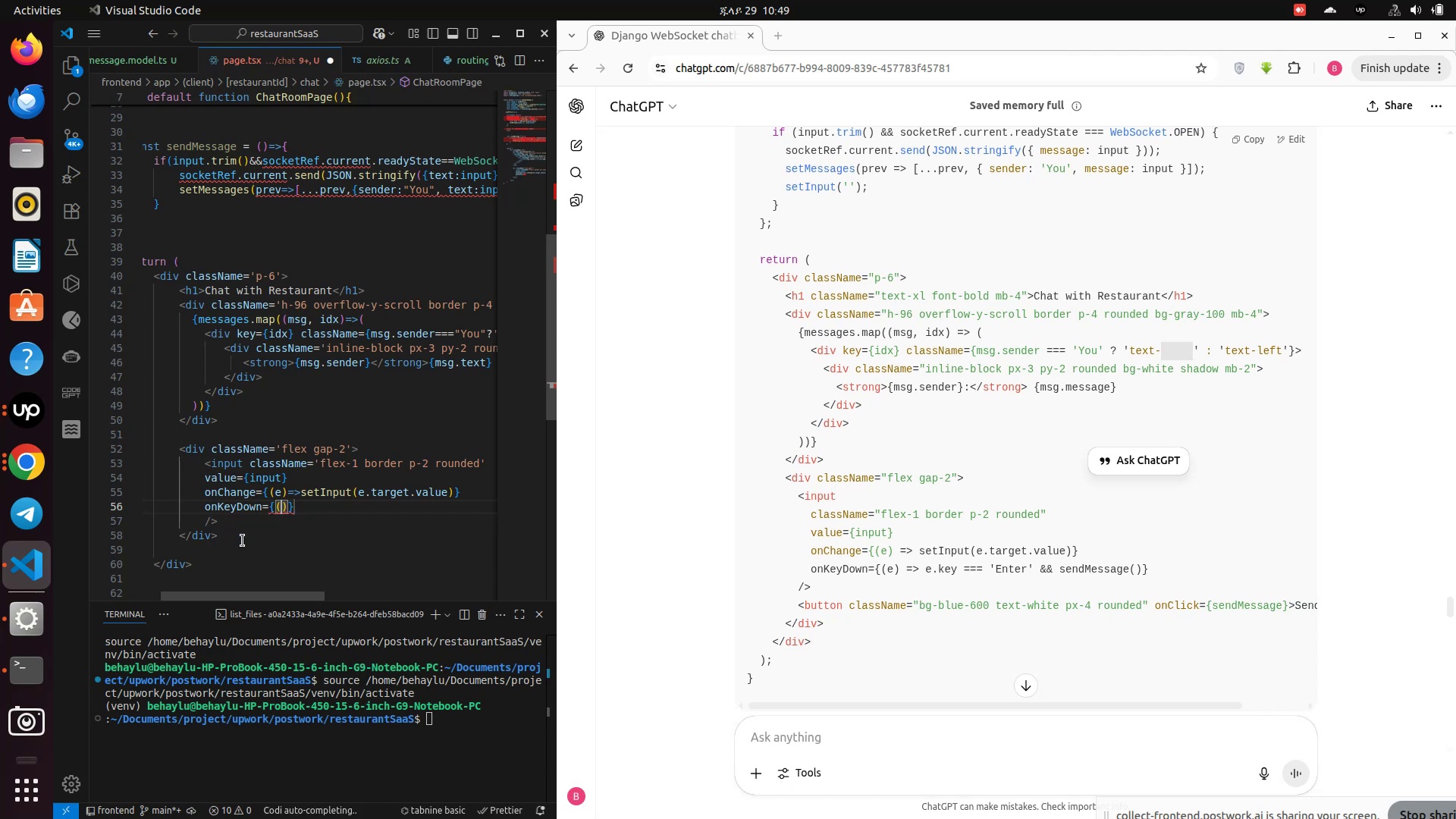 
type((e)
 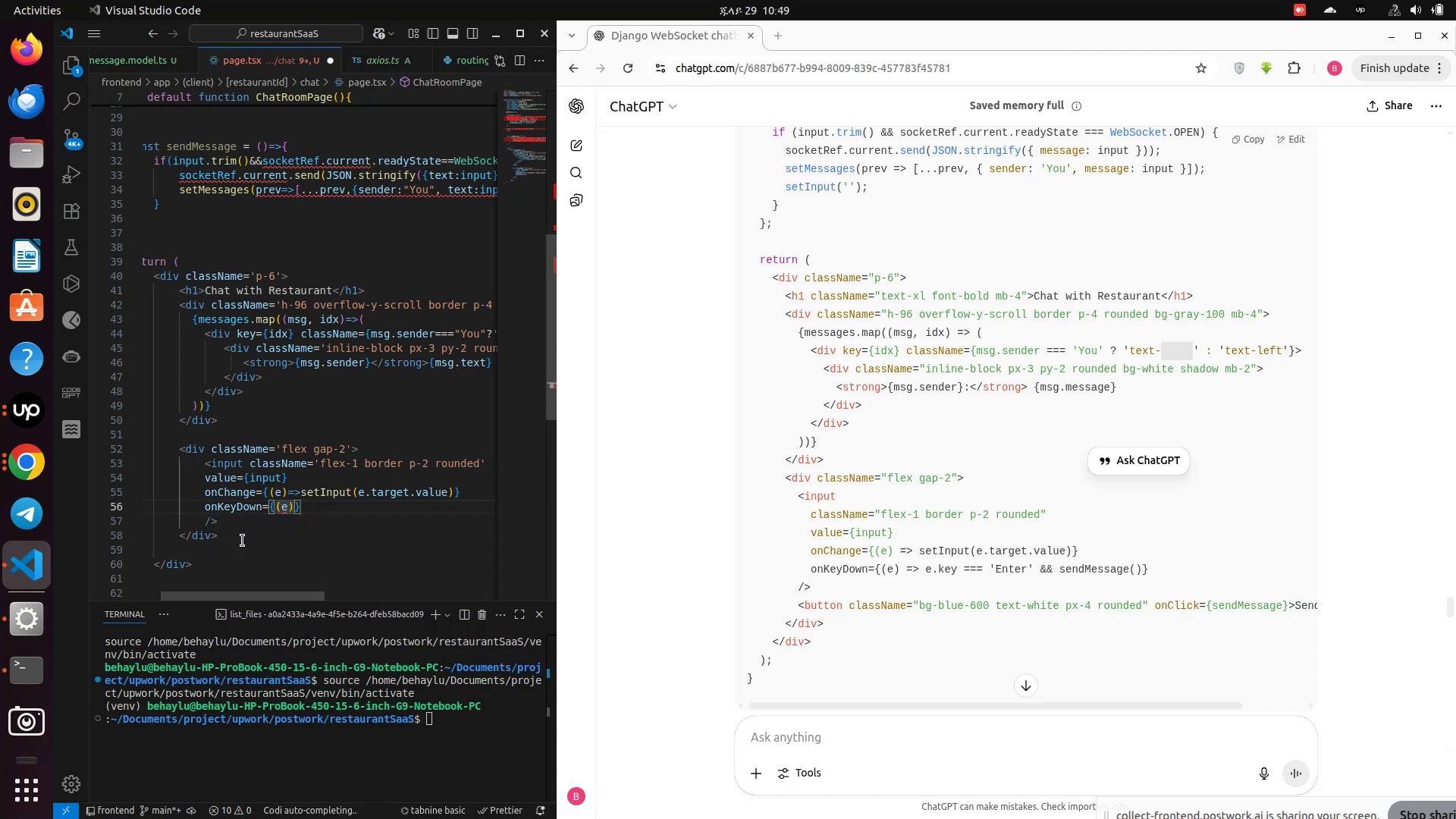 
key(ArrowRight)
 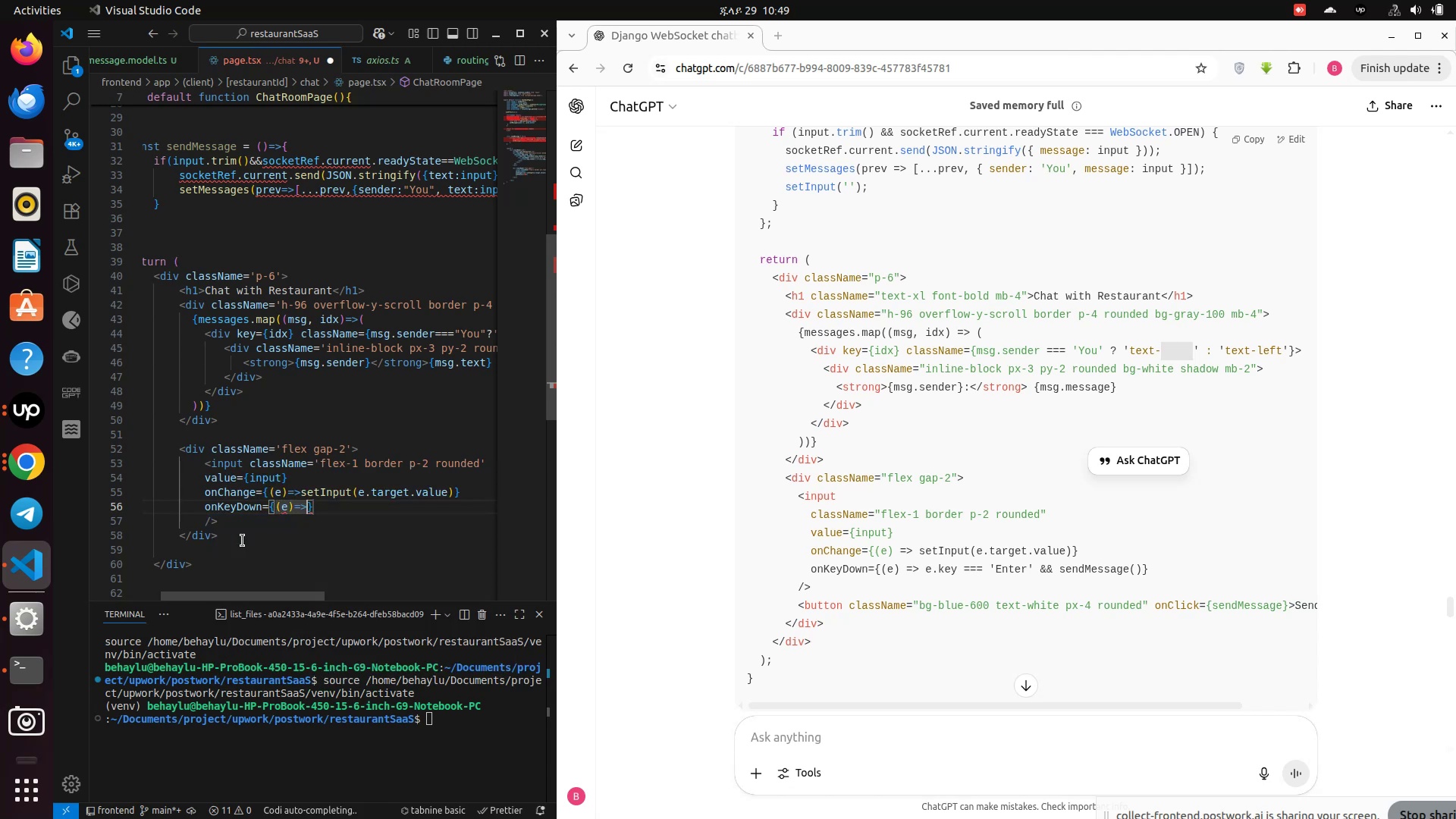 
type(=>e.key===")
key(Backspace)
type(;)
key(Backspace)
type('Enter)
 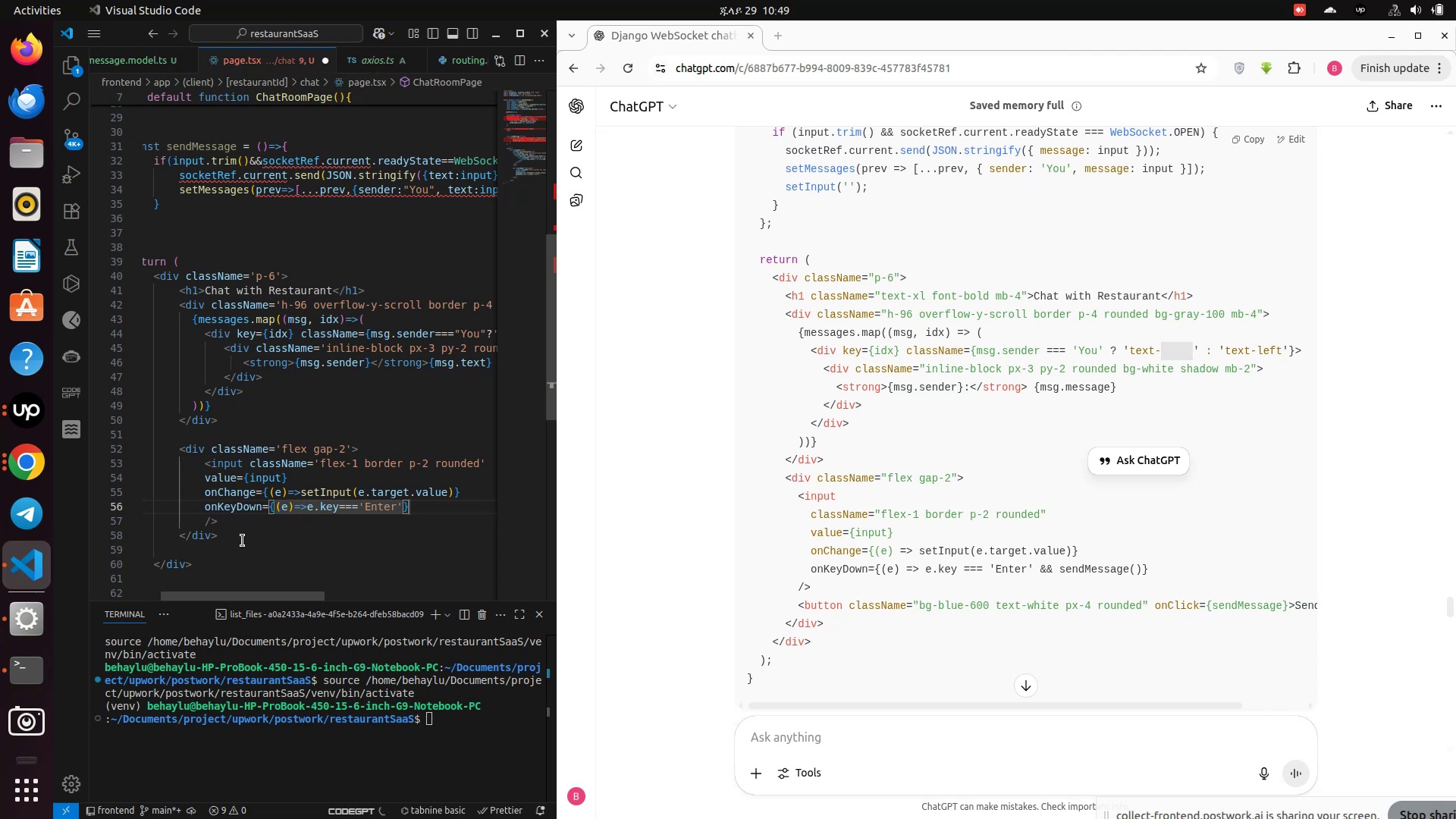 
key(ArrowRight)
 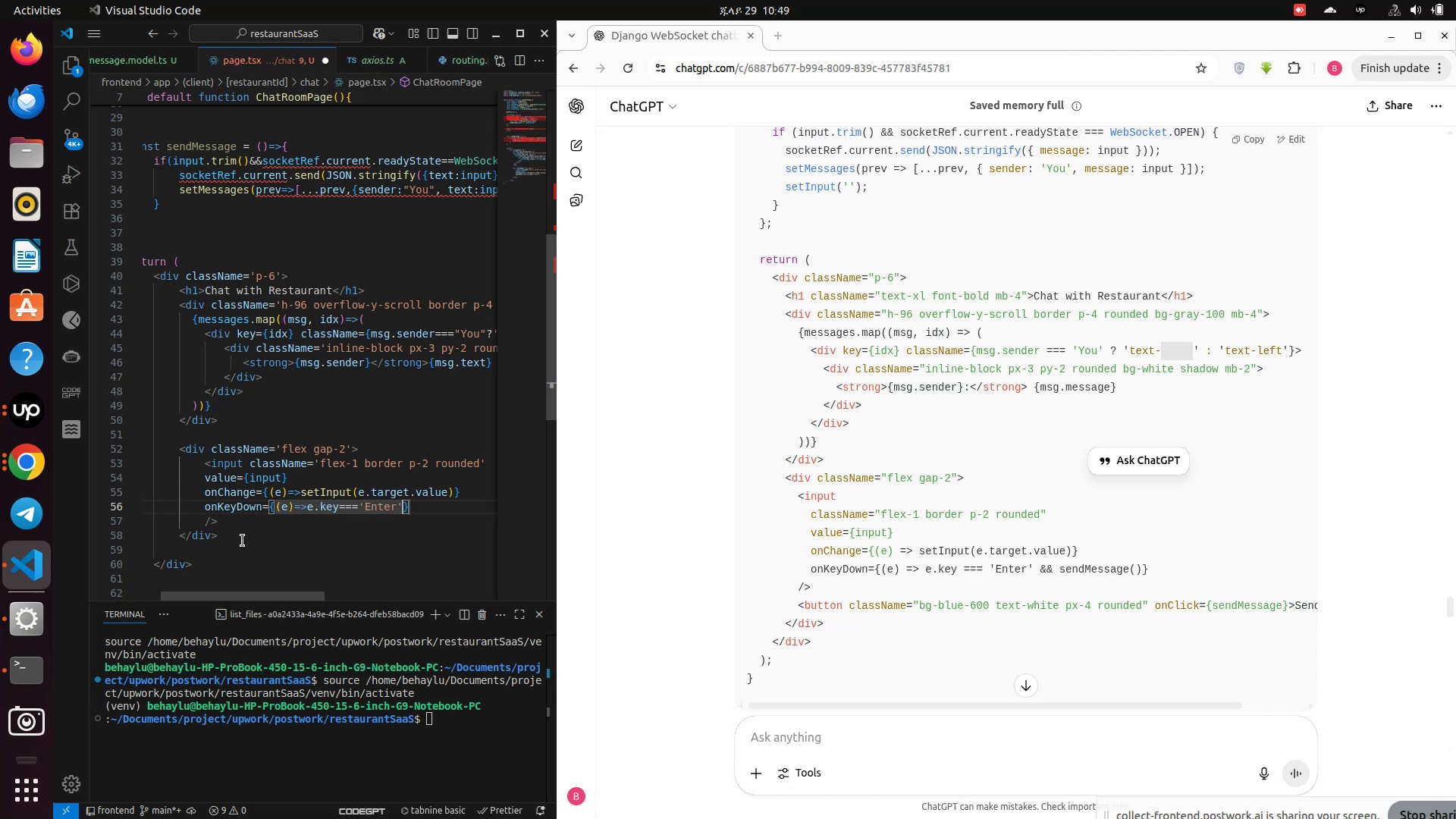 
type($$)
key(Backspace)
key(Backspace)
type(&&sendMessage()
 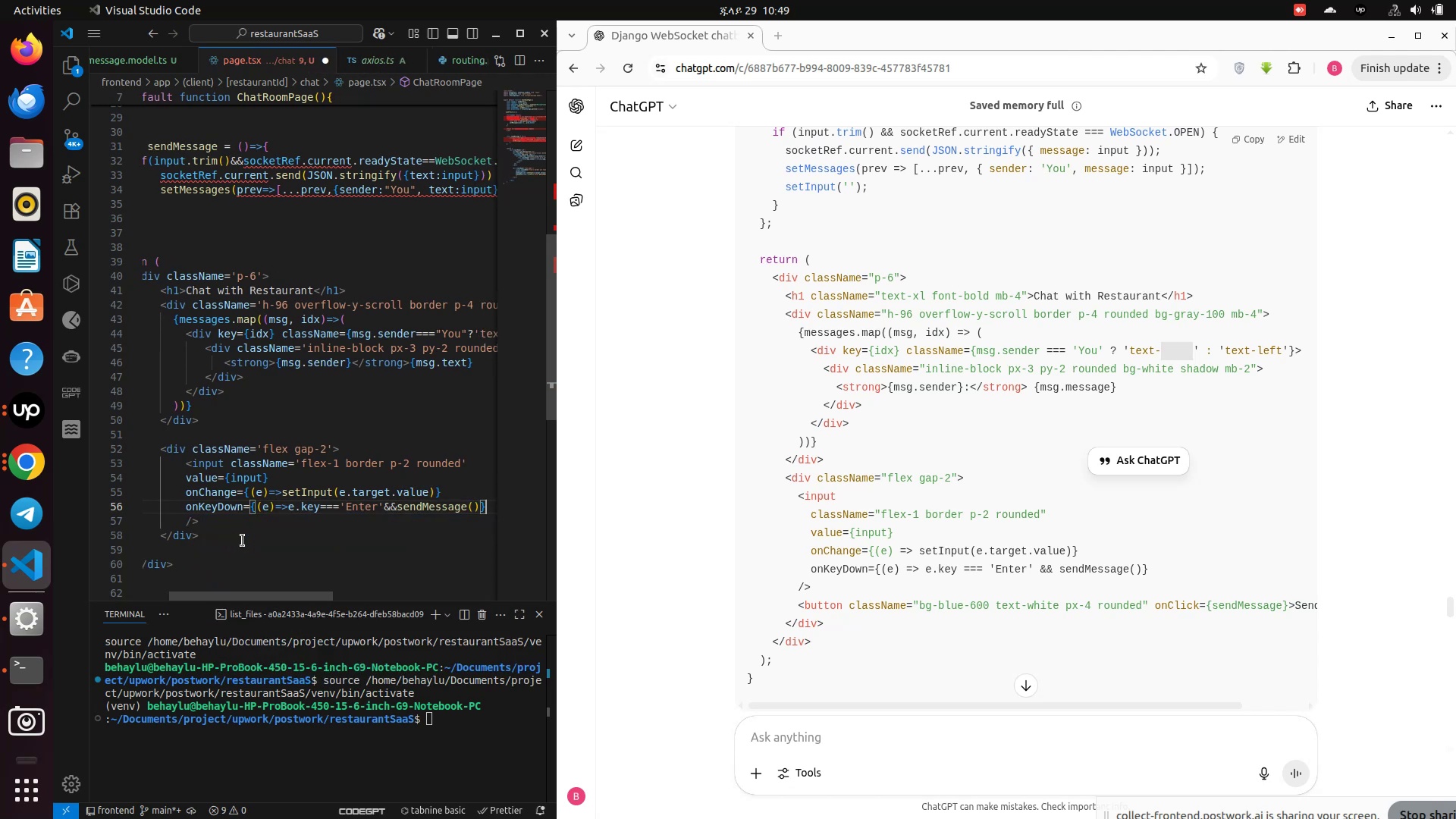 
key(ArrowRight)
 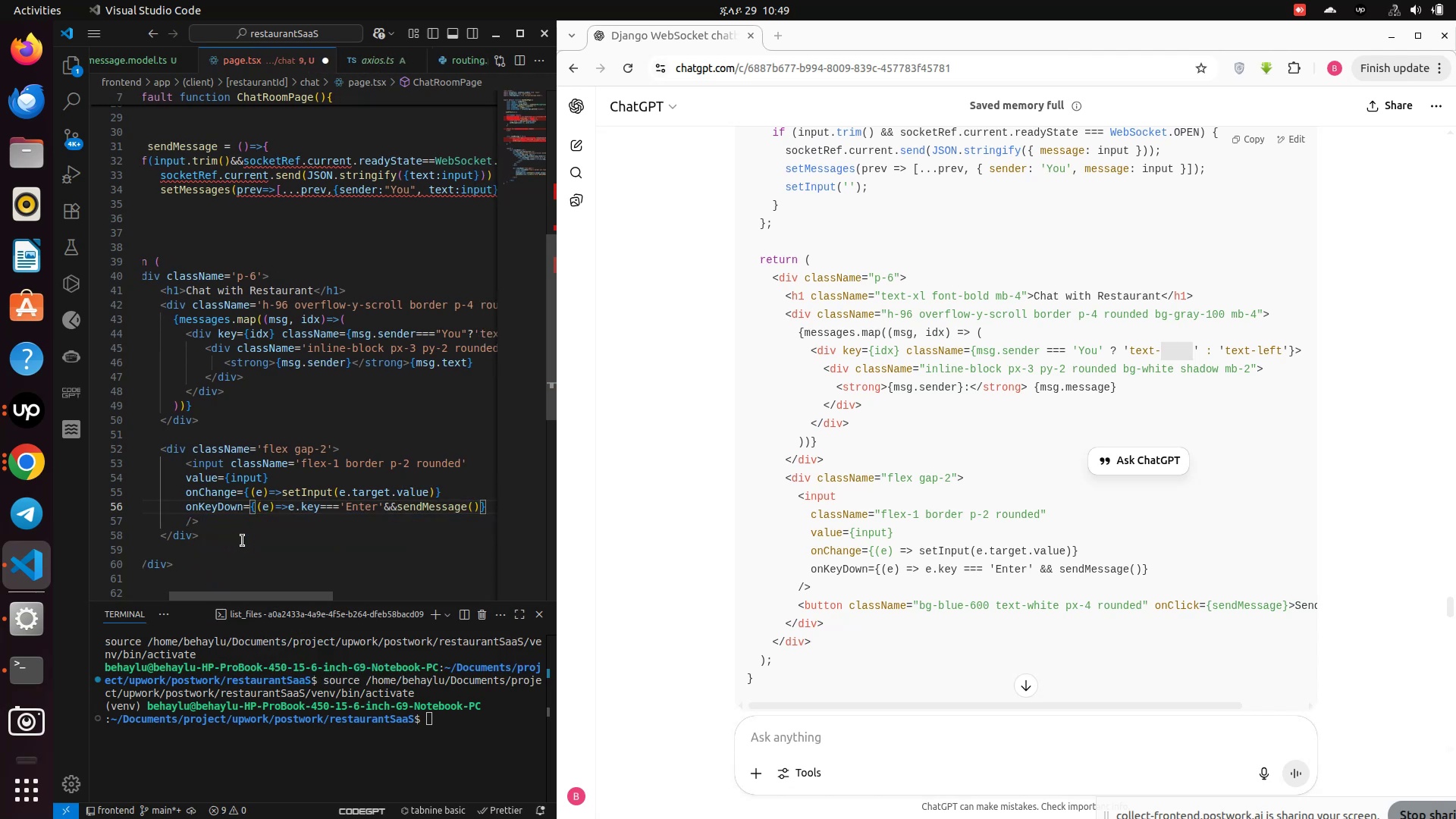 
key(ArrowRight)
 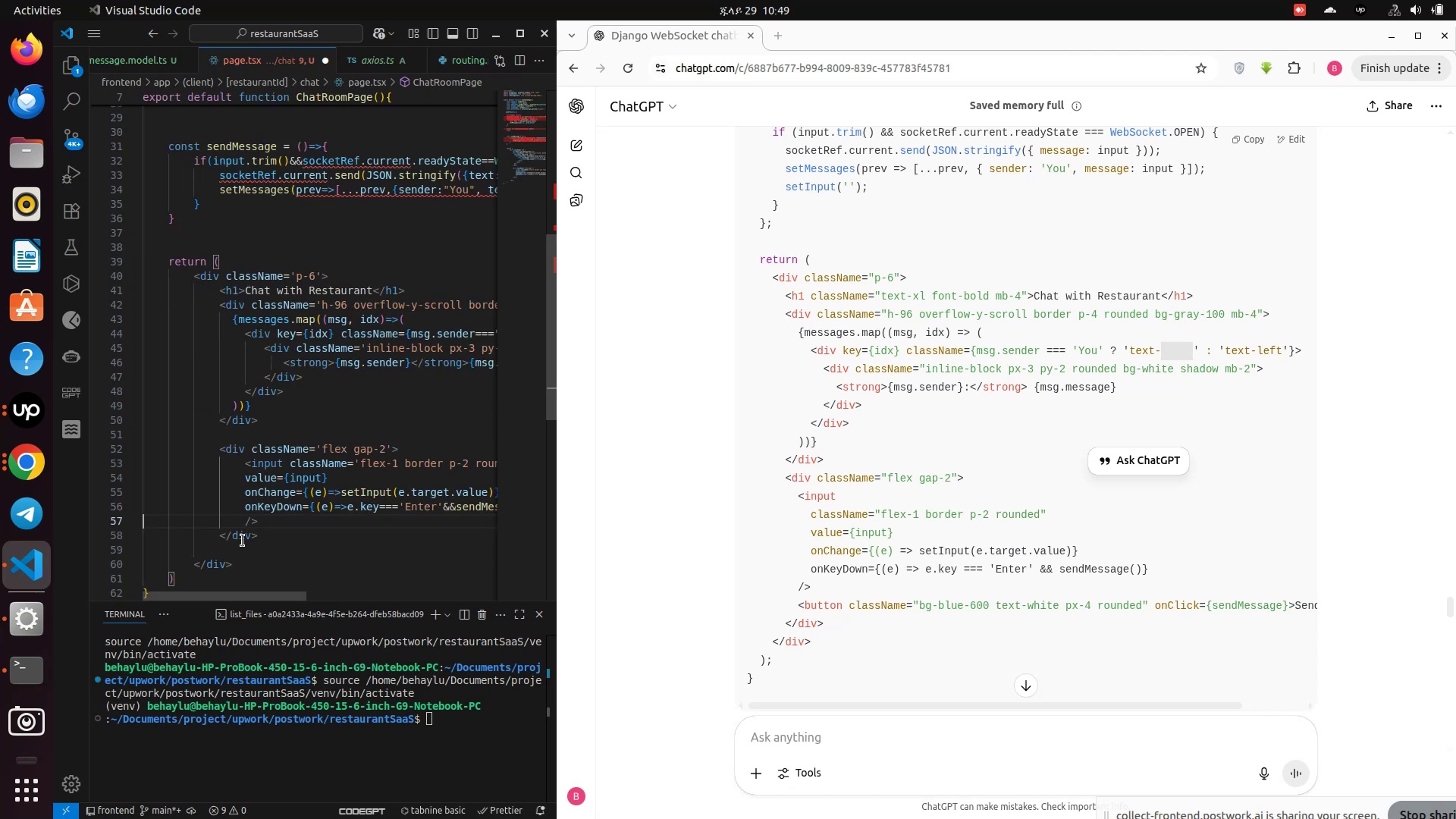 
key(ArrowRight)
 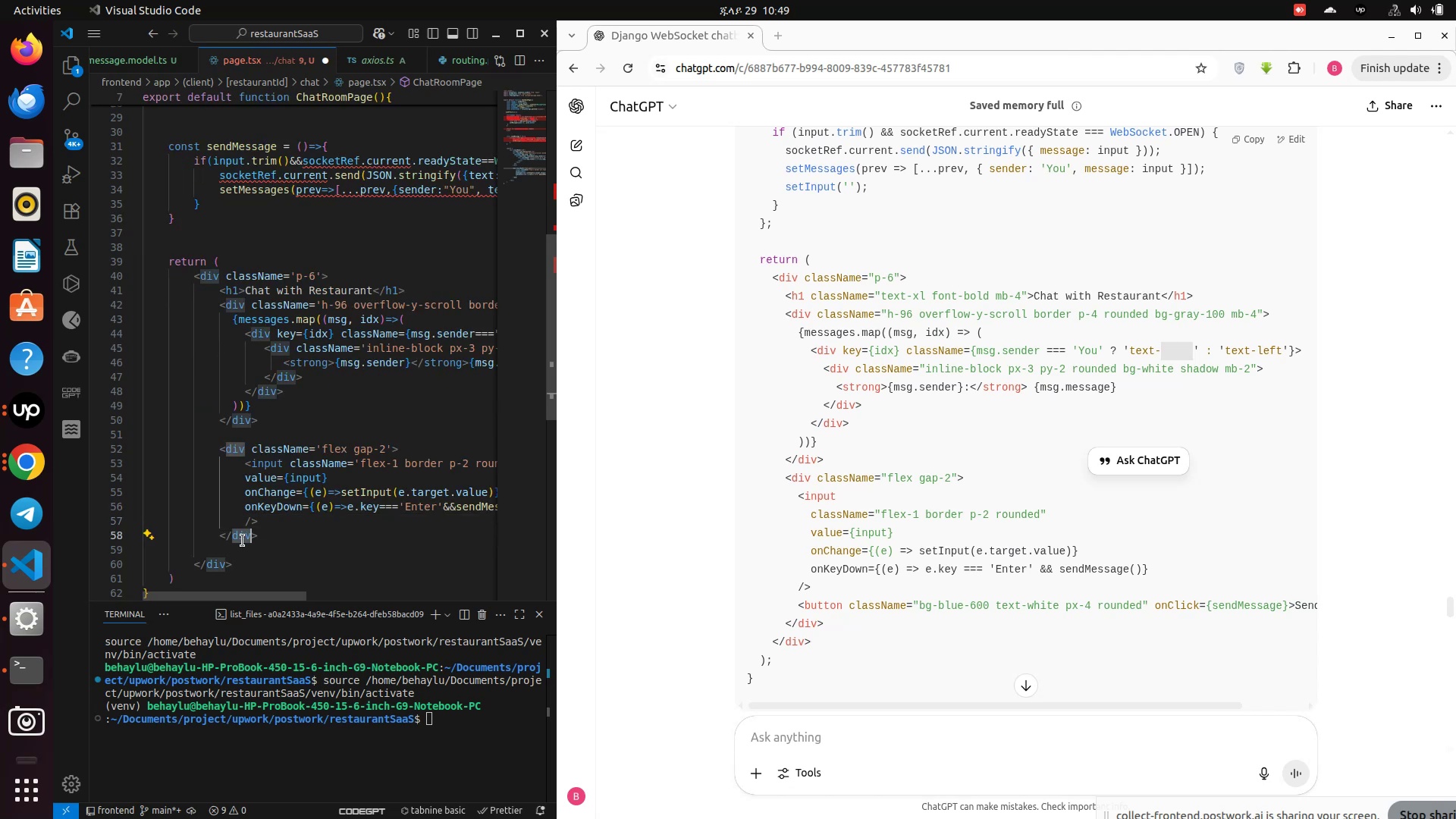 
left_click([243, 541])
 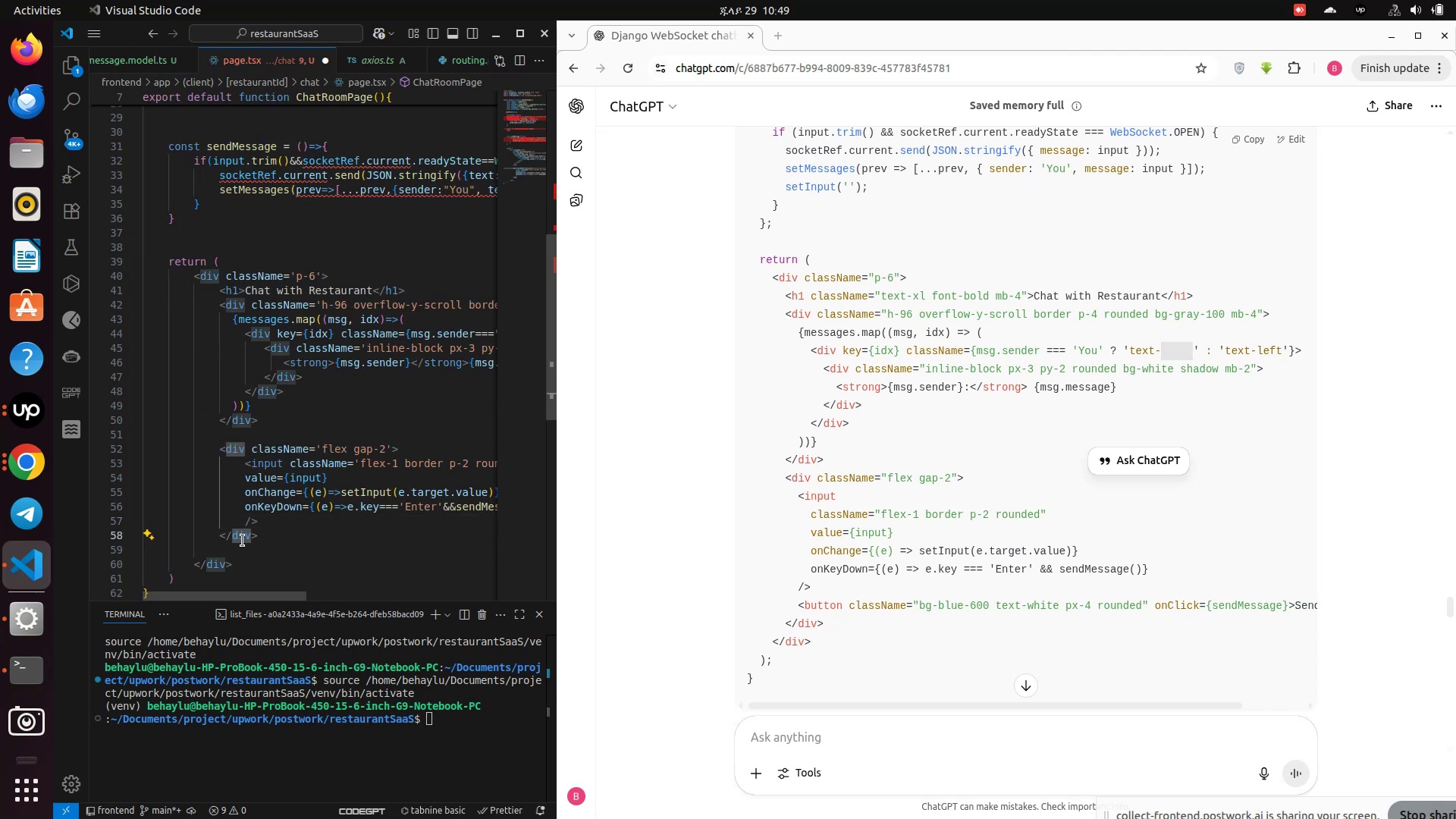 
left_click([243, 541])
 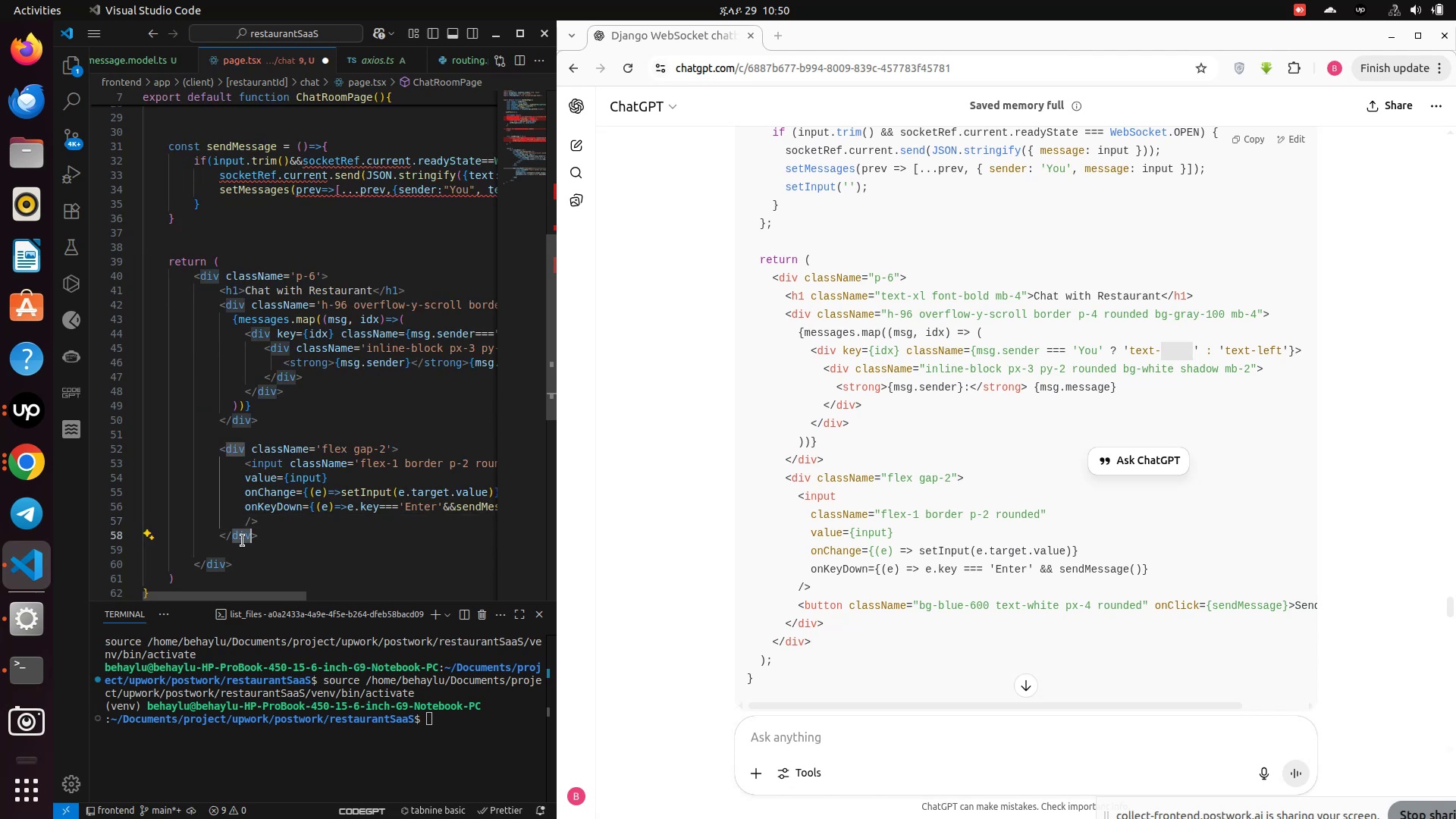 
key(Shift+ShiftRight)
 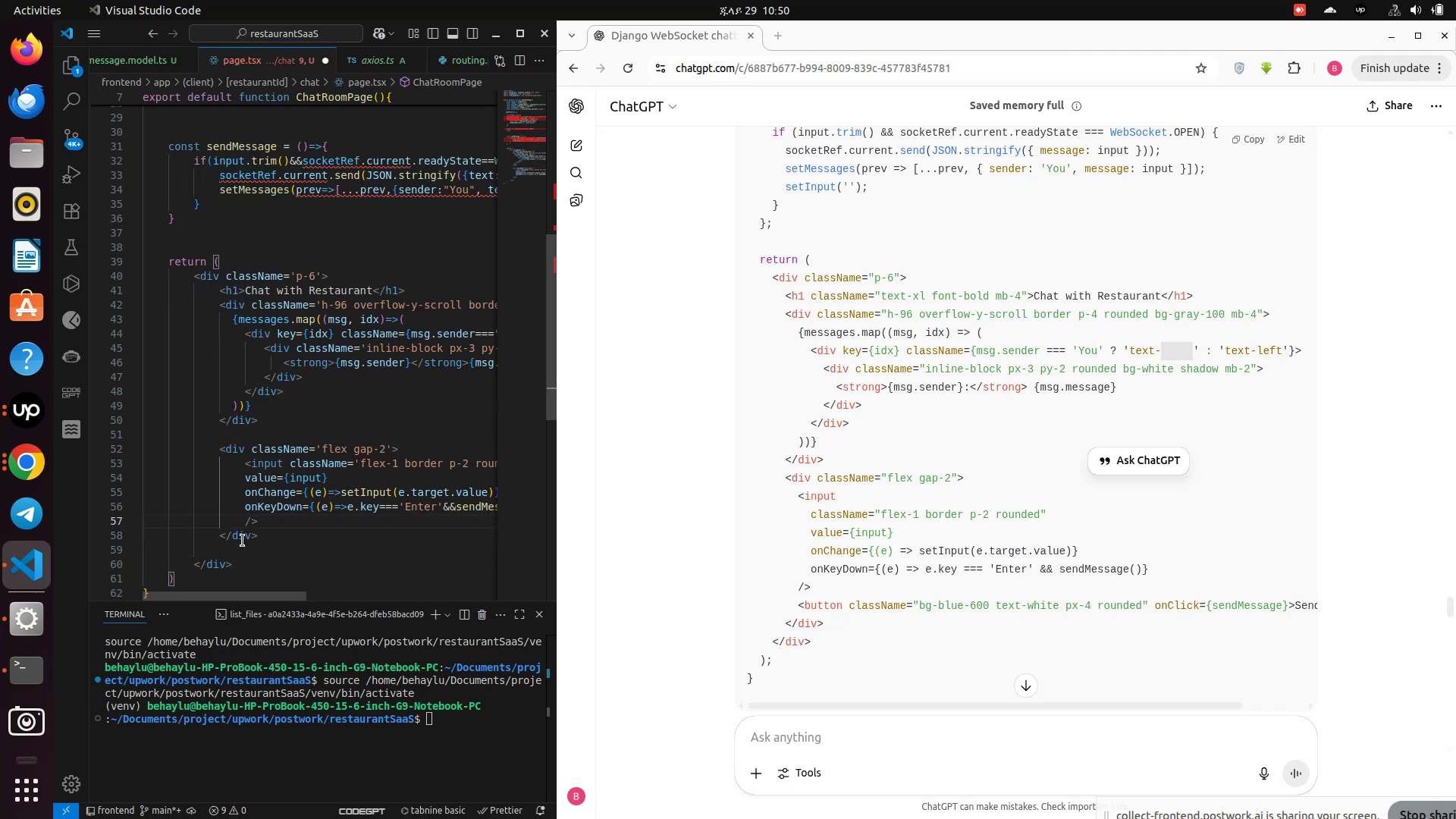 
key(ArrowUp)
 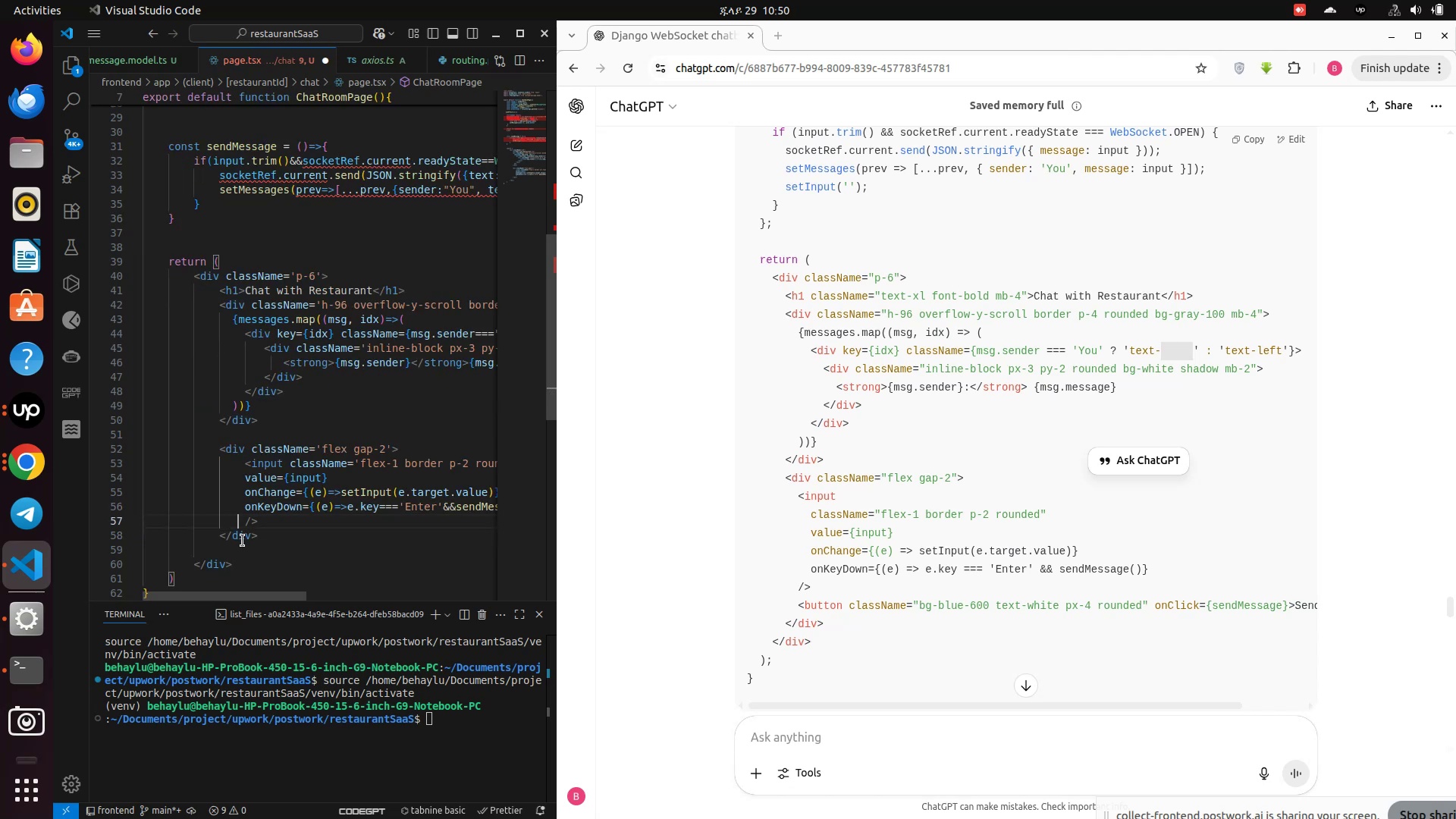 
key(ArrowRight)
 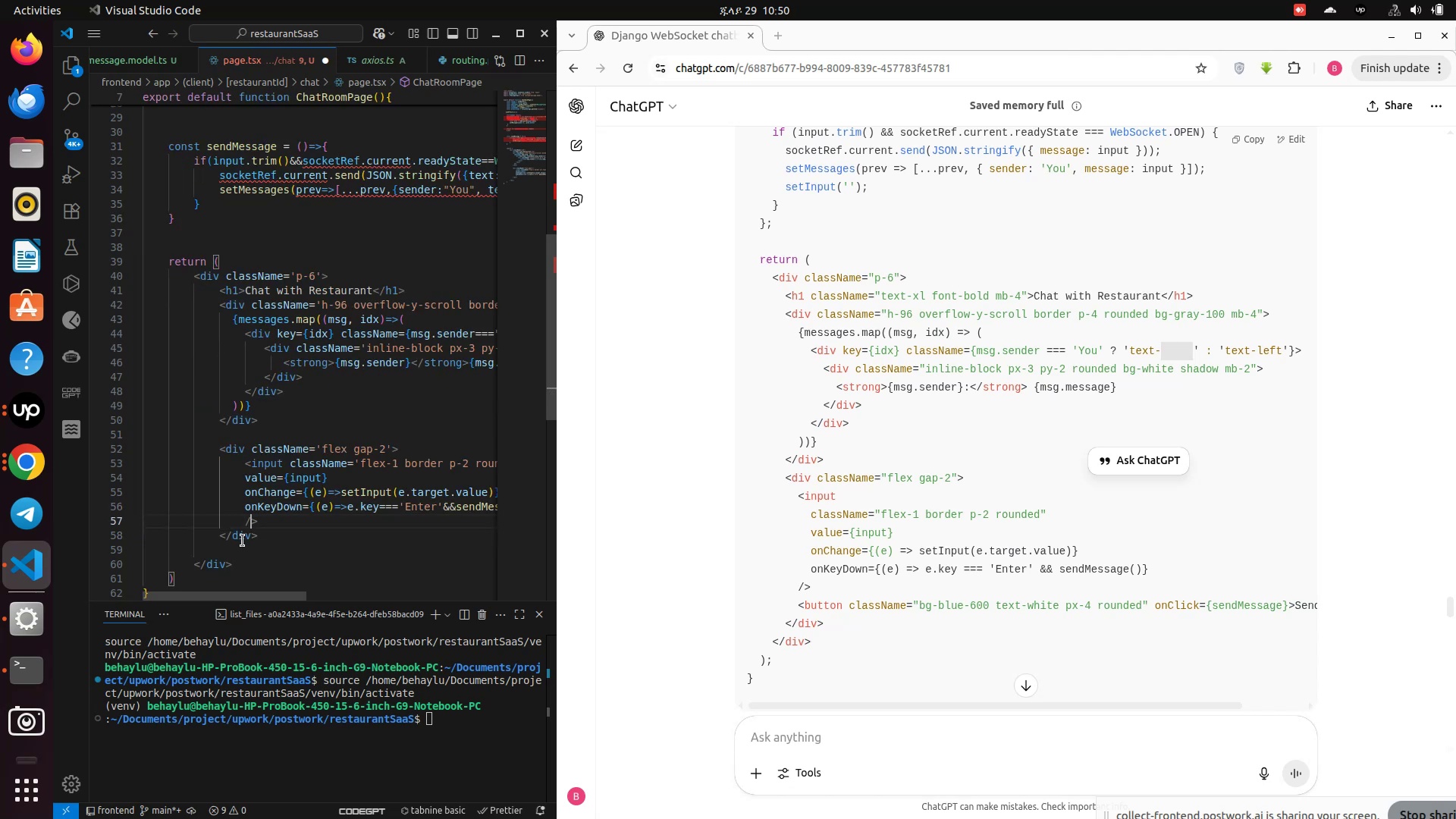 
key(ArrowRight)
 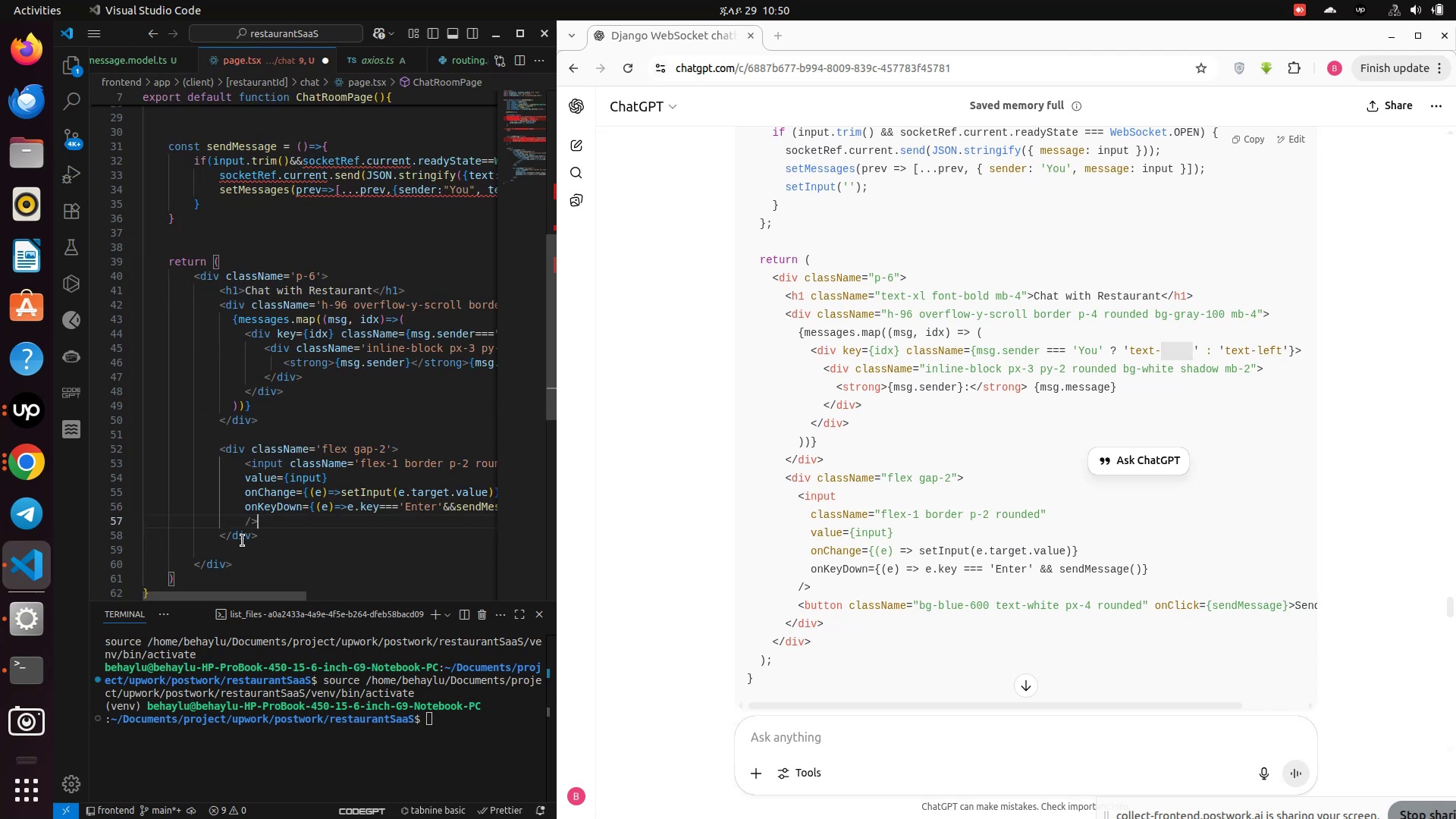 
key(ArrowRight)
 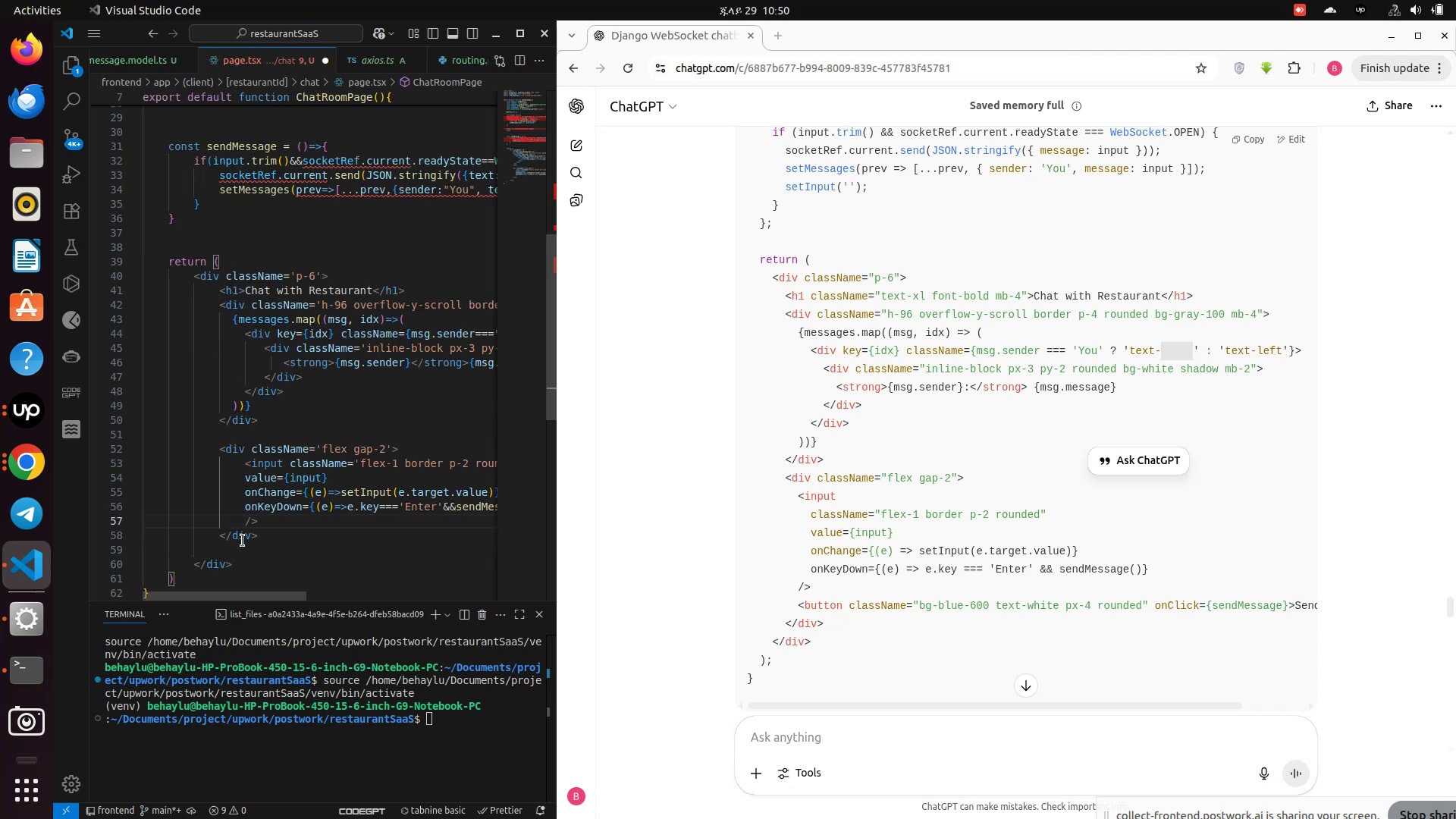 
key(ArrowRight)
 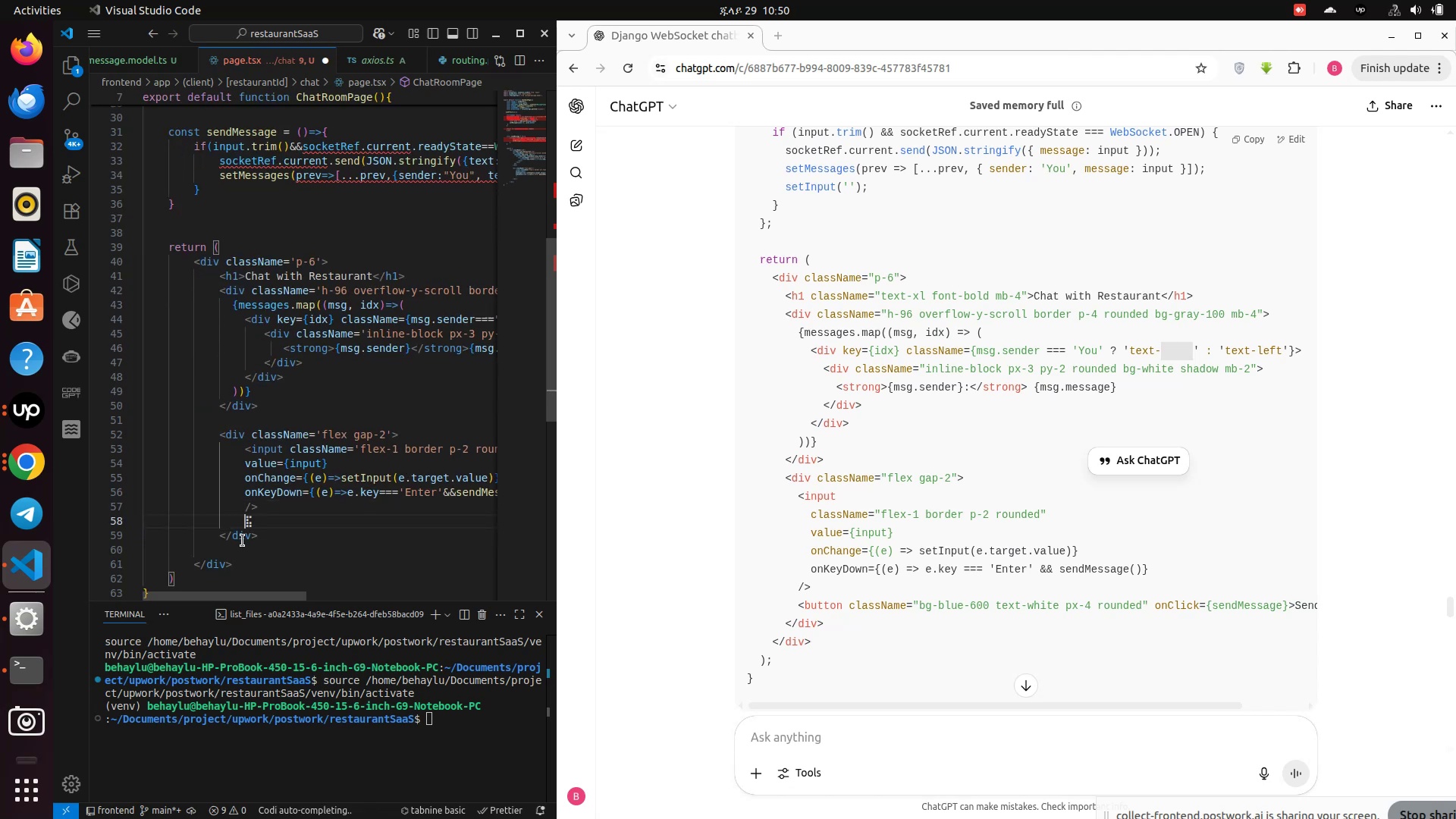 
key(Enter)
 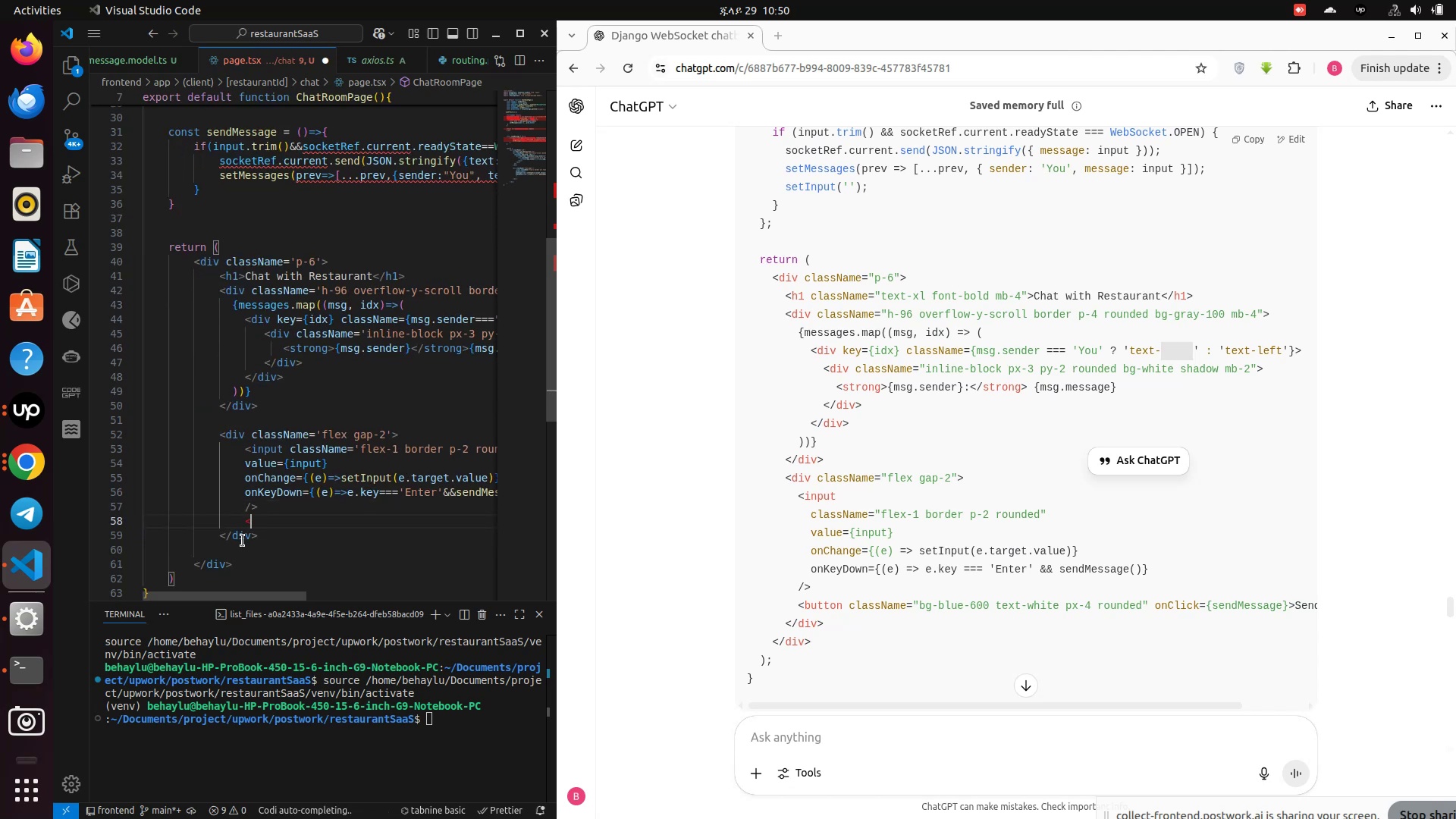 
type(<bu)
 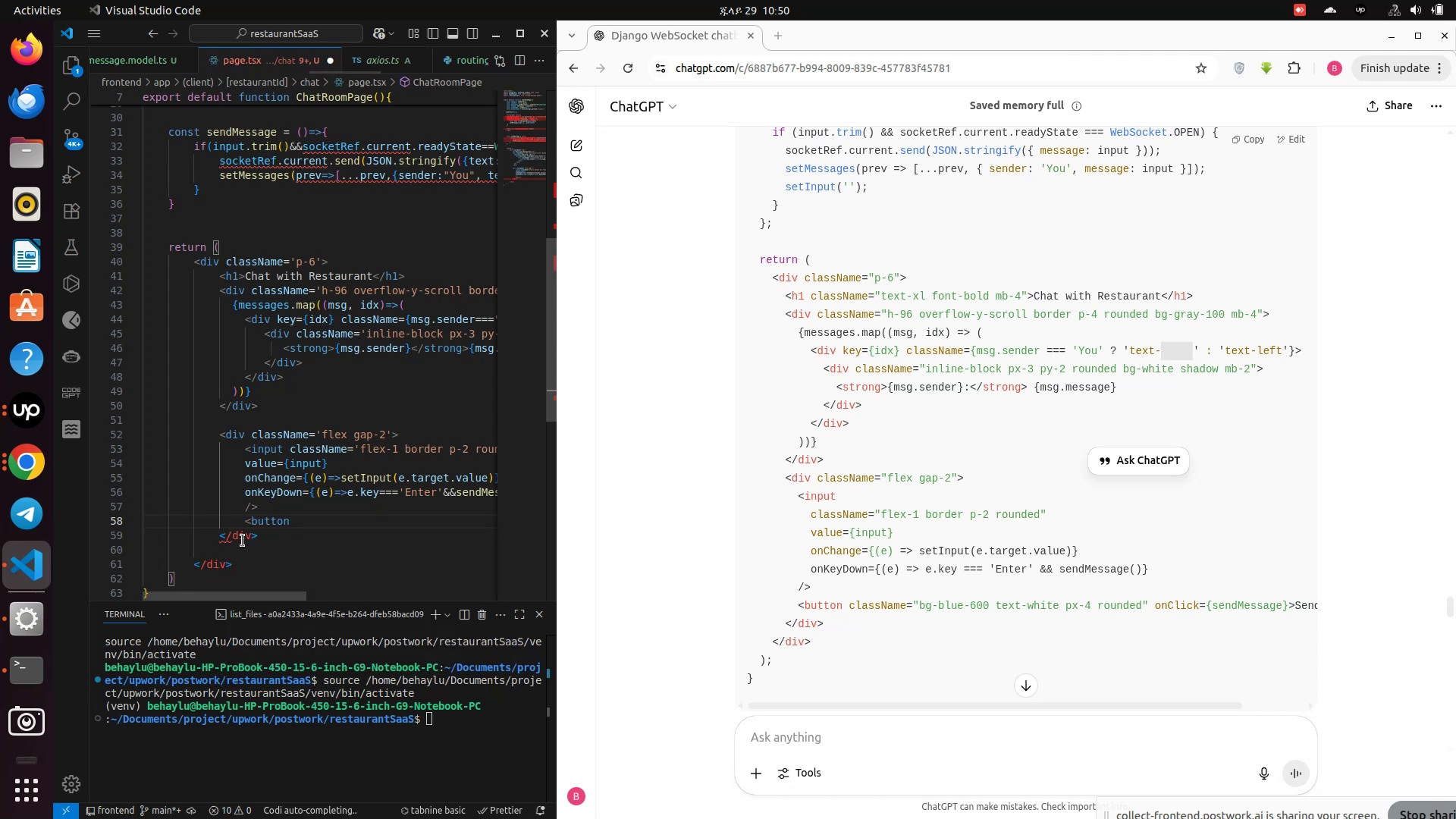 
key(Enter)
 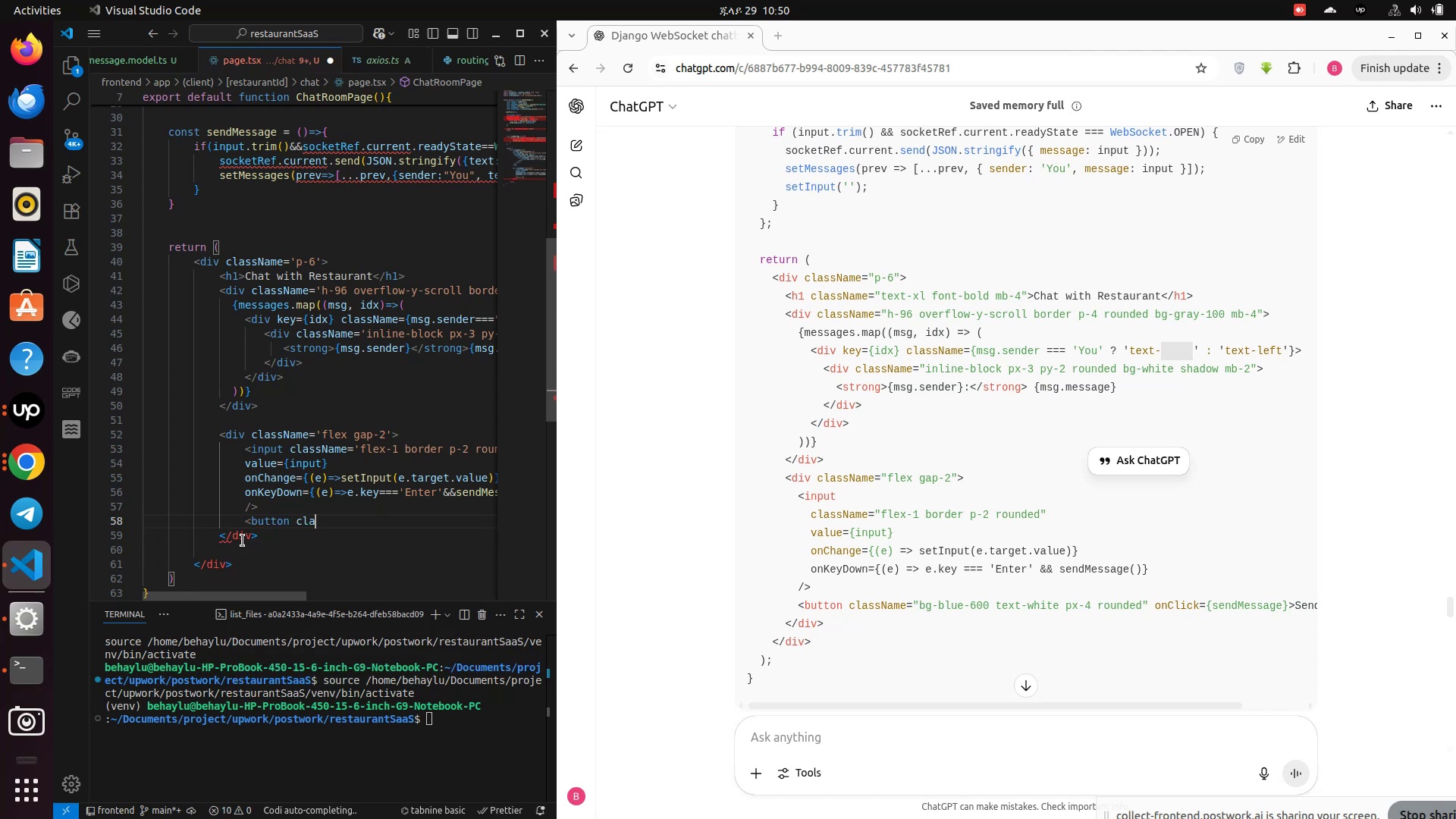 
type( class)
 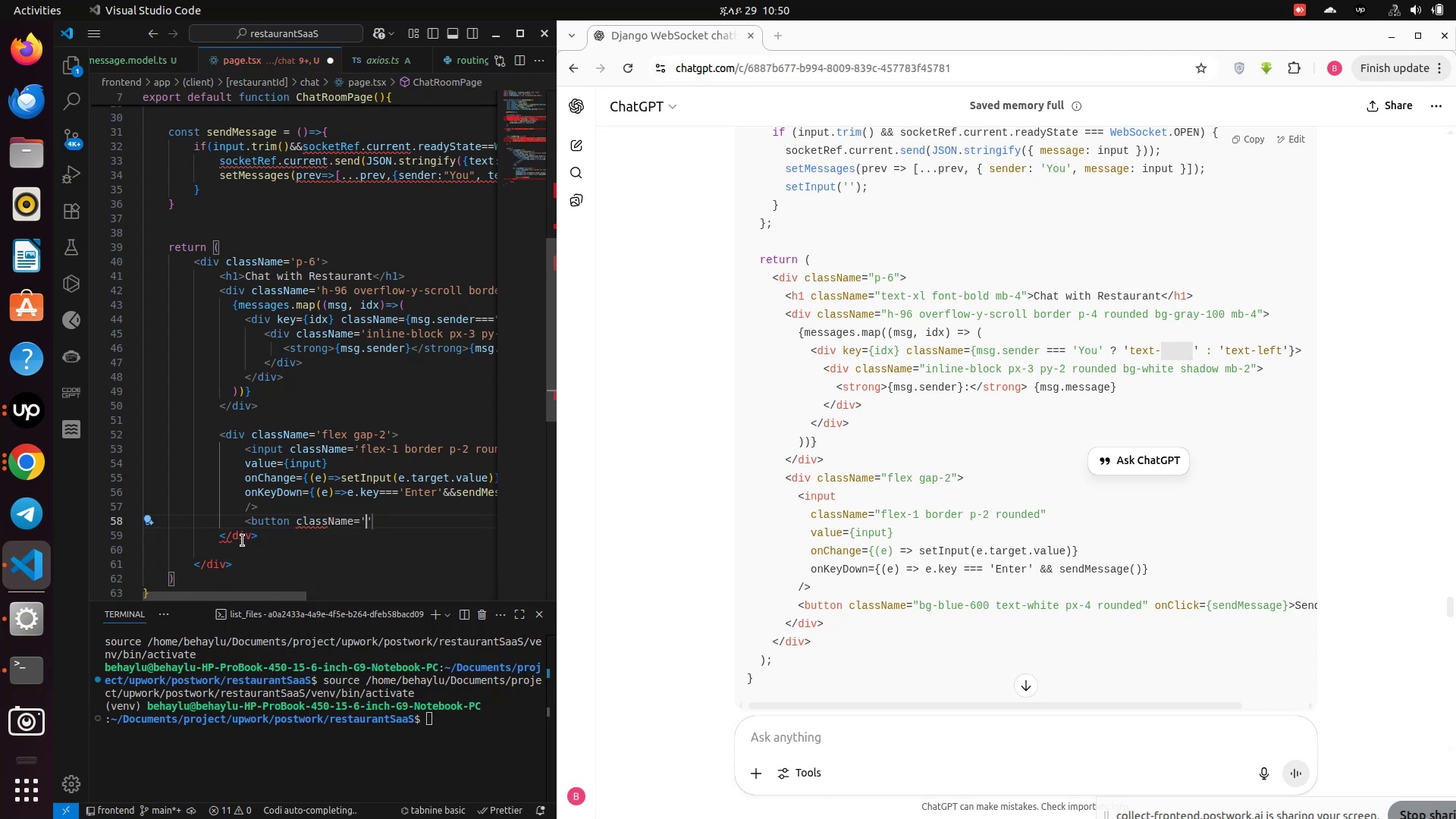 
key(ArrowDown)
 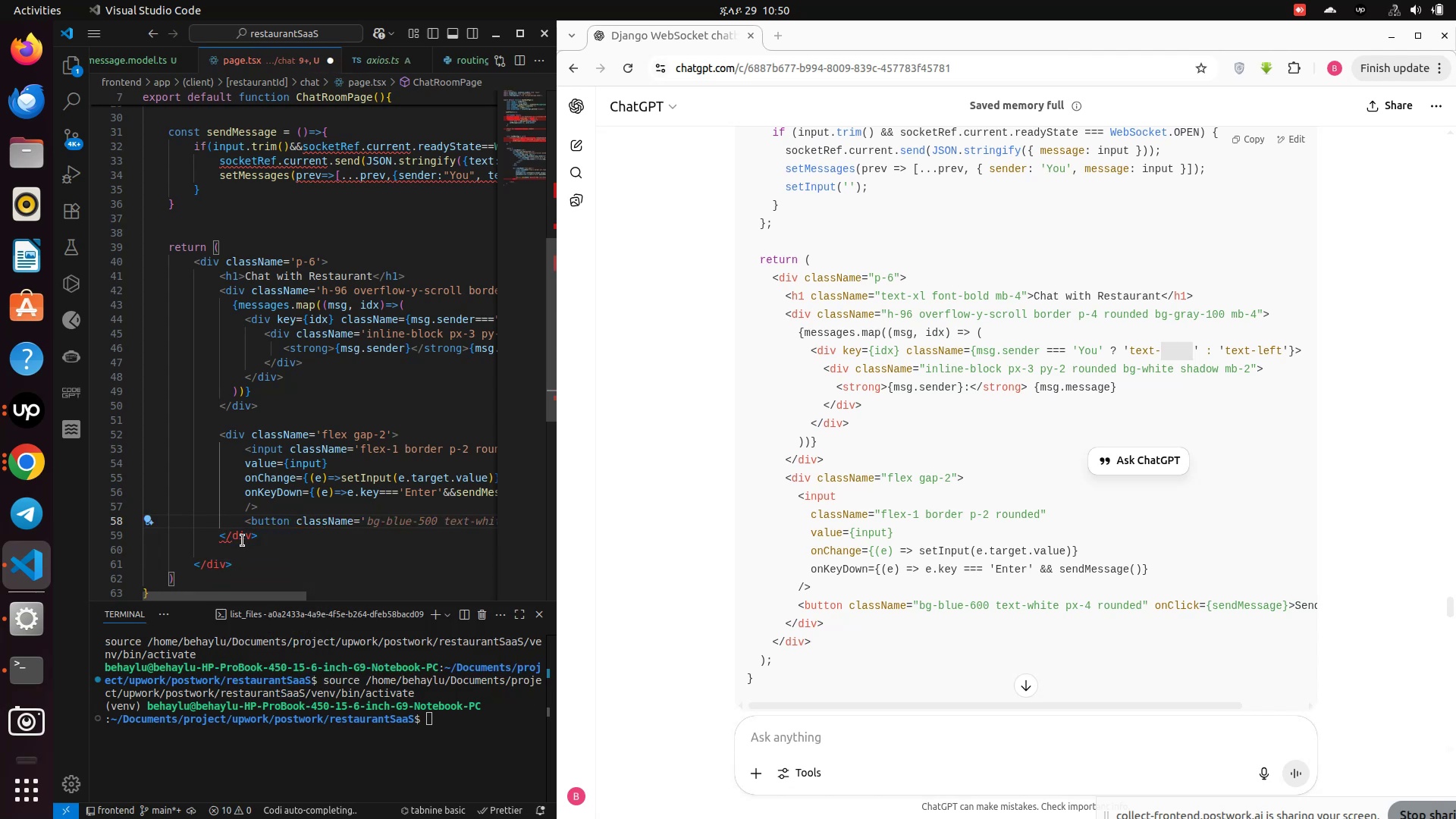 
key(Enter)
 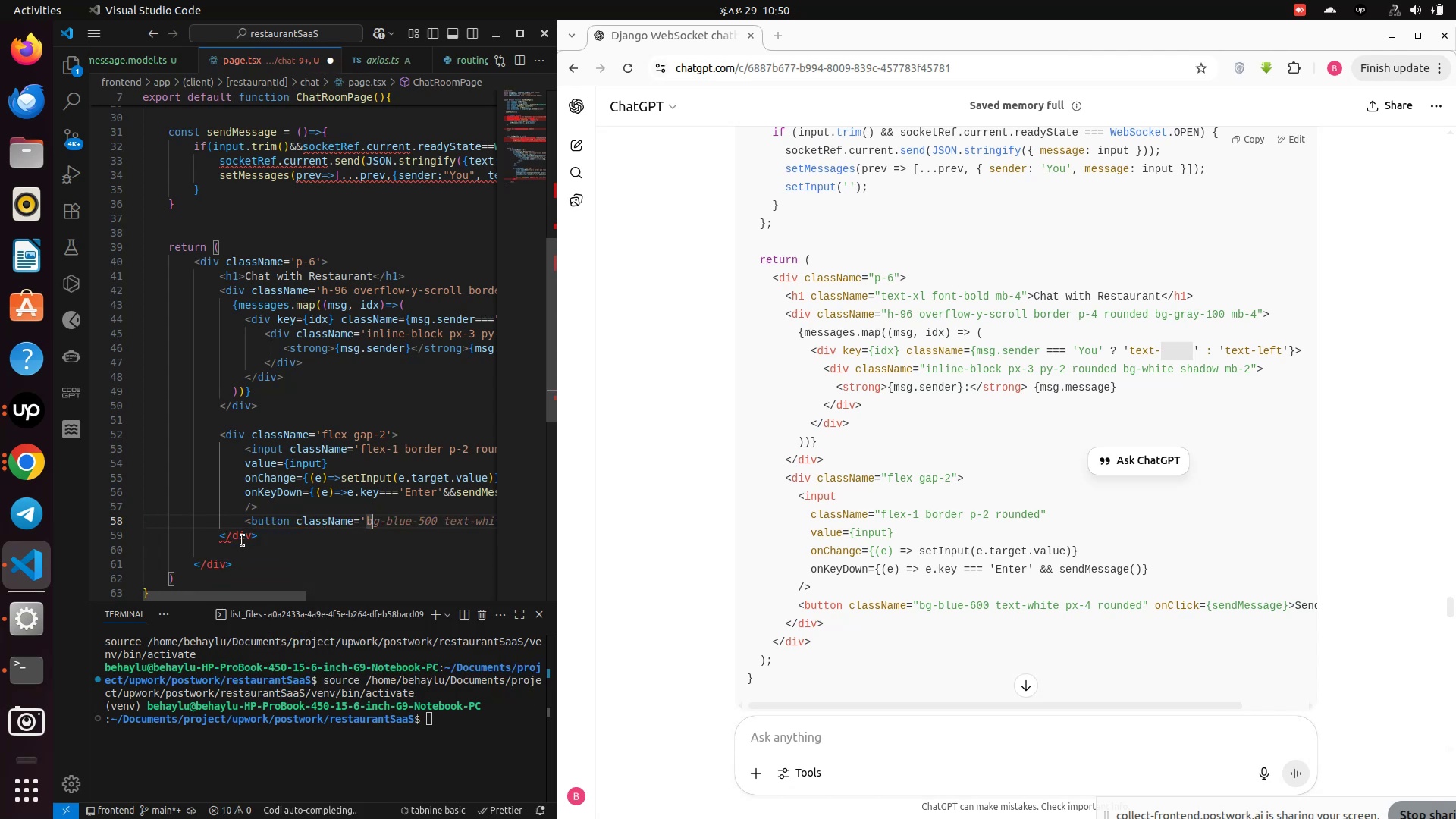 
type(bg-blue-500 text-white px-4 rounded")
key(Backspace)
type(")
 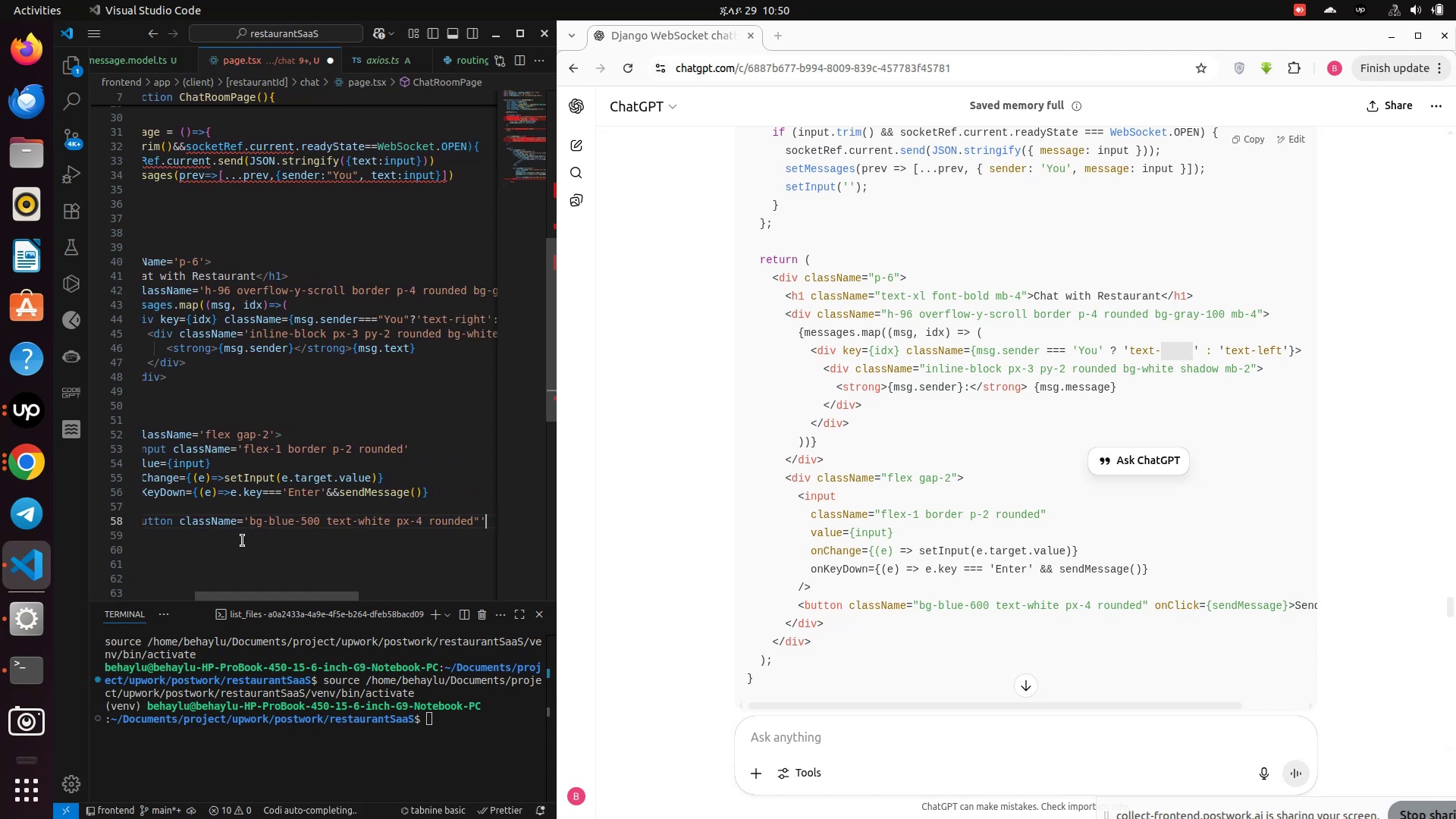 
key(ArrowRight)
 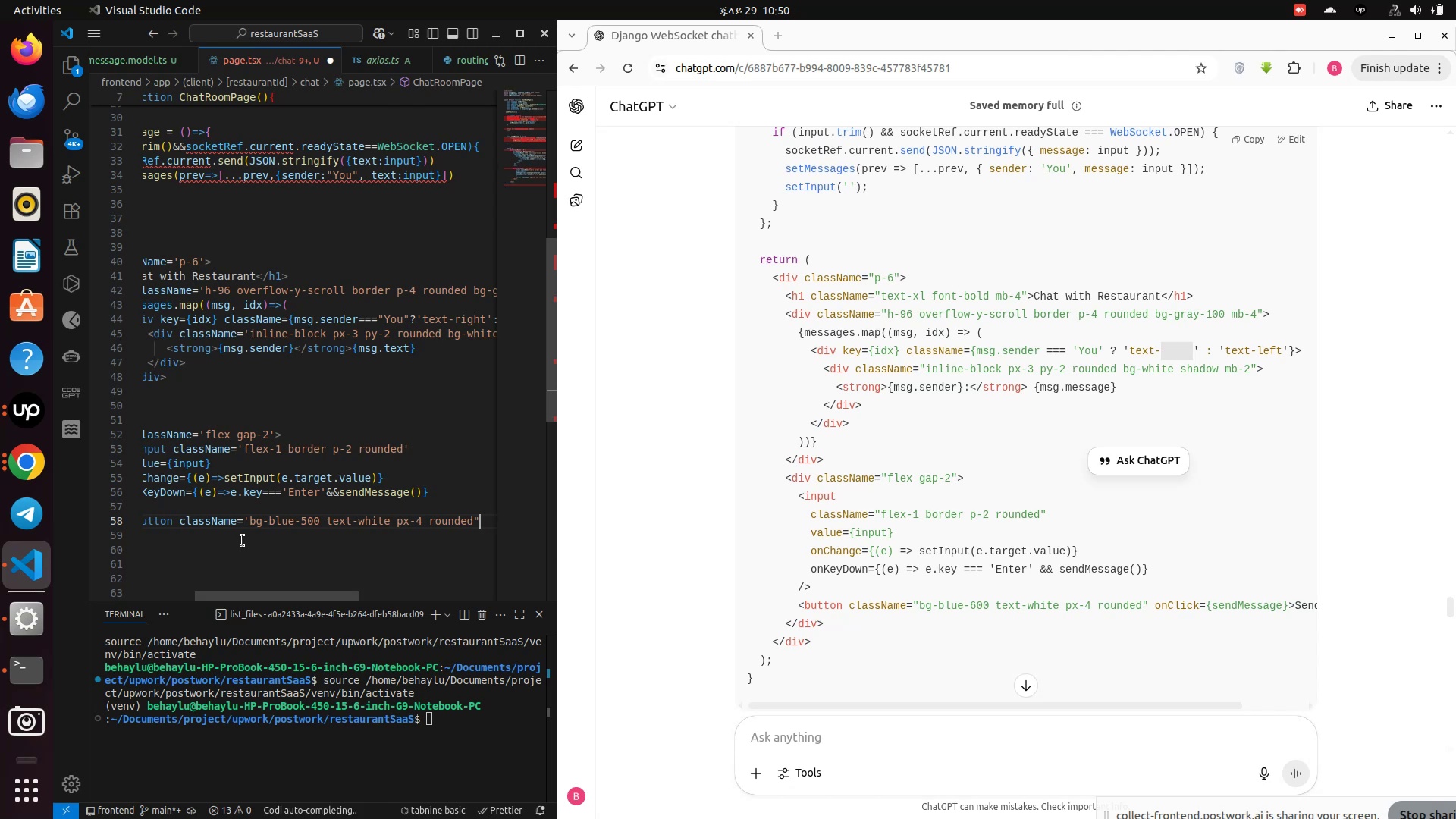 
key(Backspace)
key(Backspace)
type('>Send)
 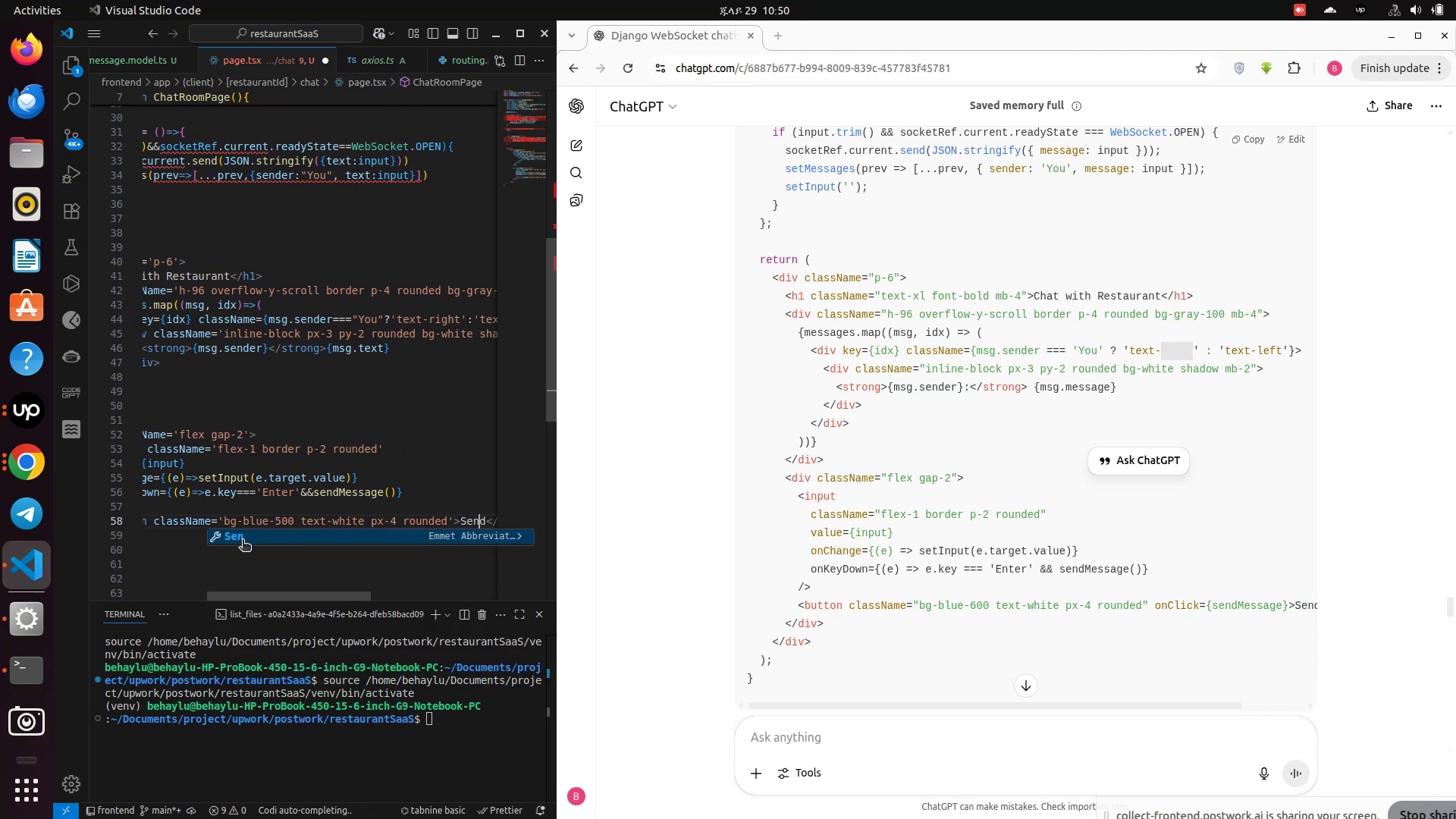 
key(ArrowLeft)
 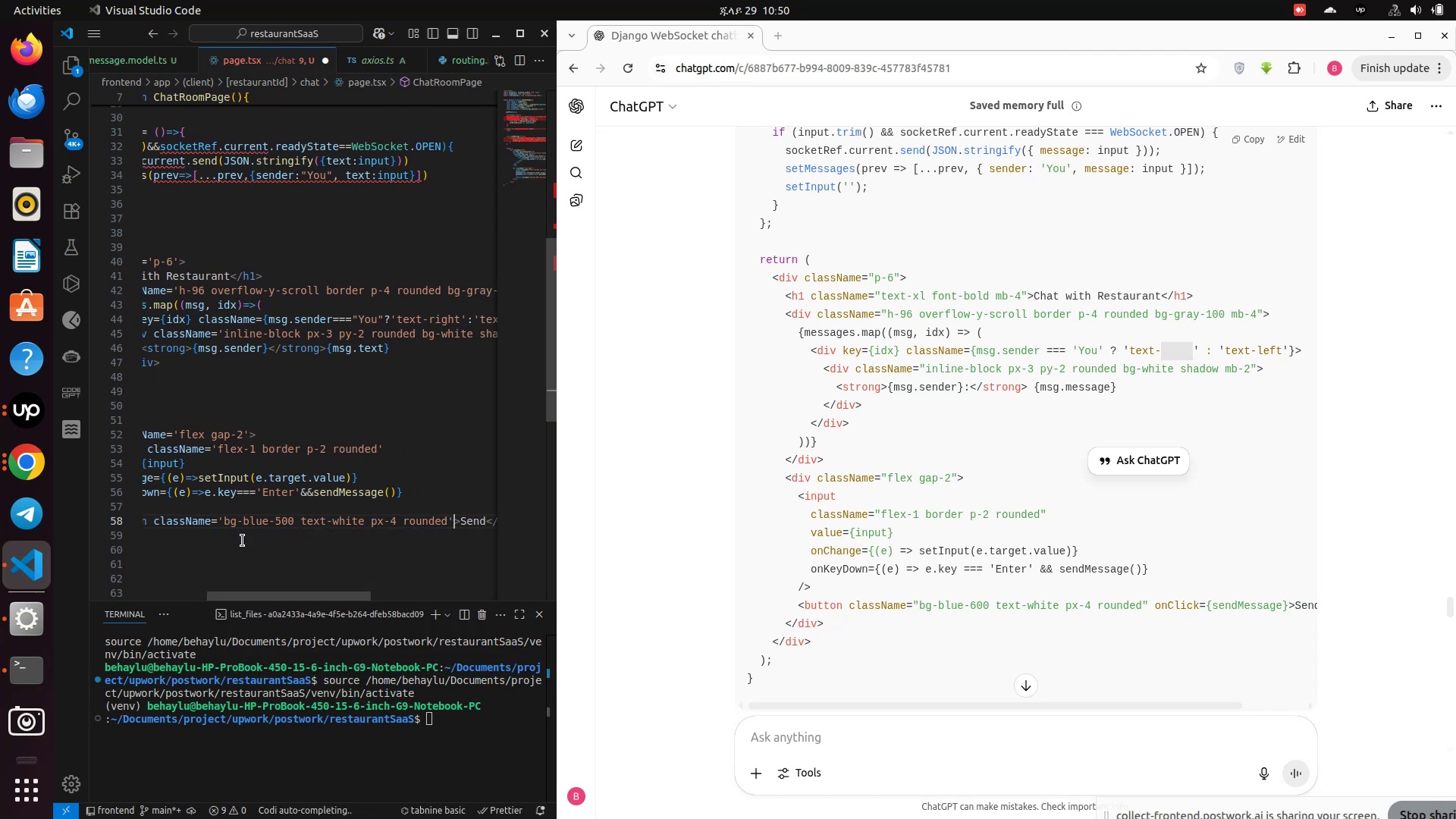 
key(ArrowLeft)
 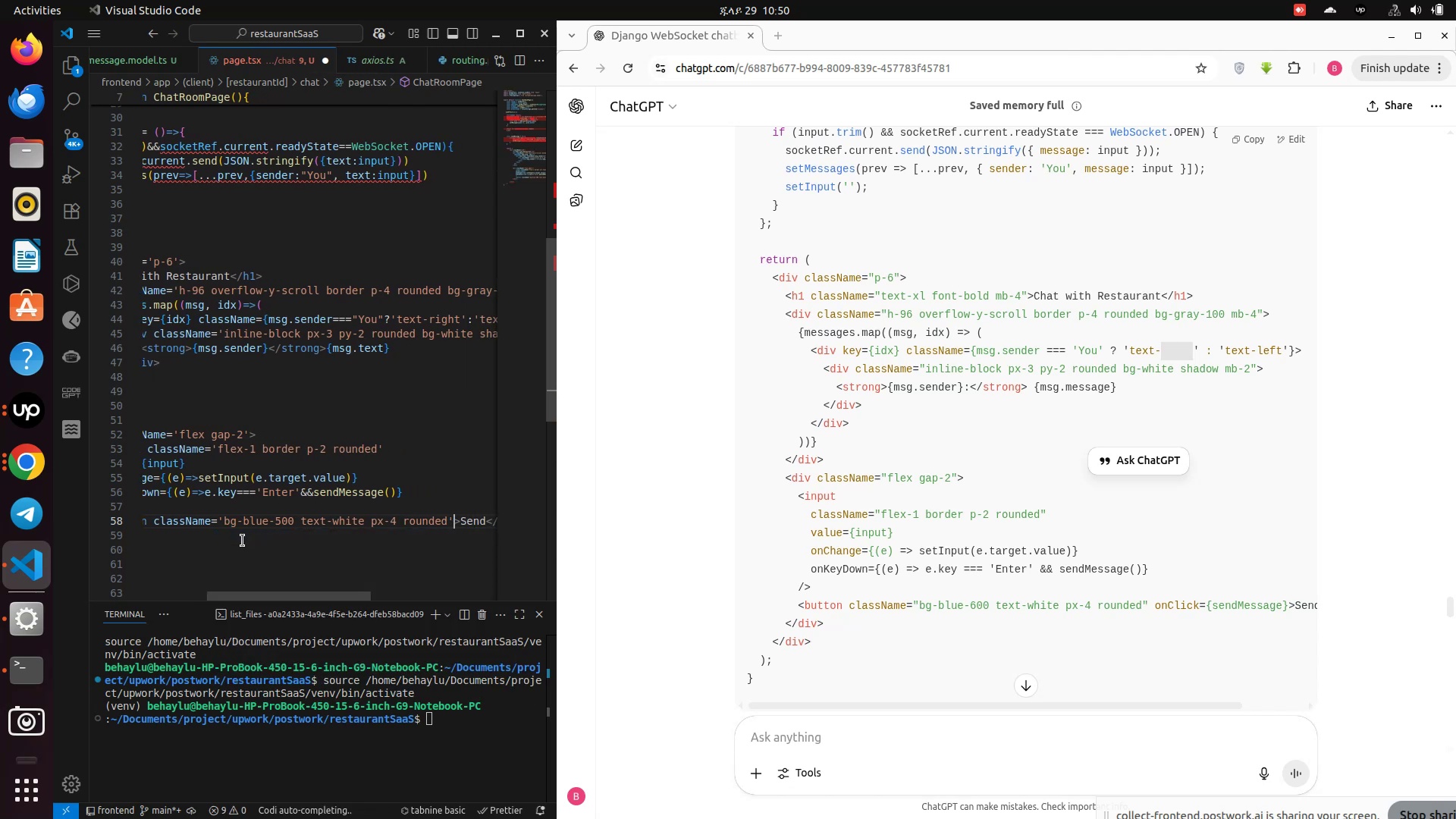 
key(ArrowLeft)
 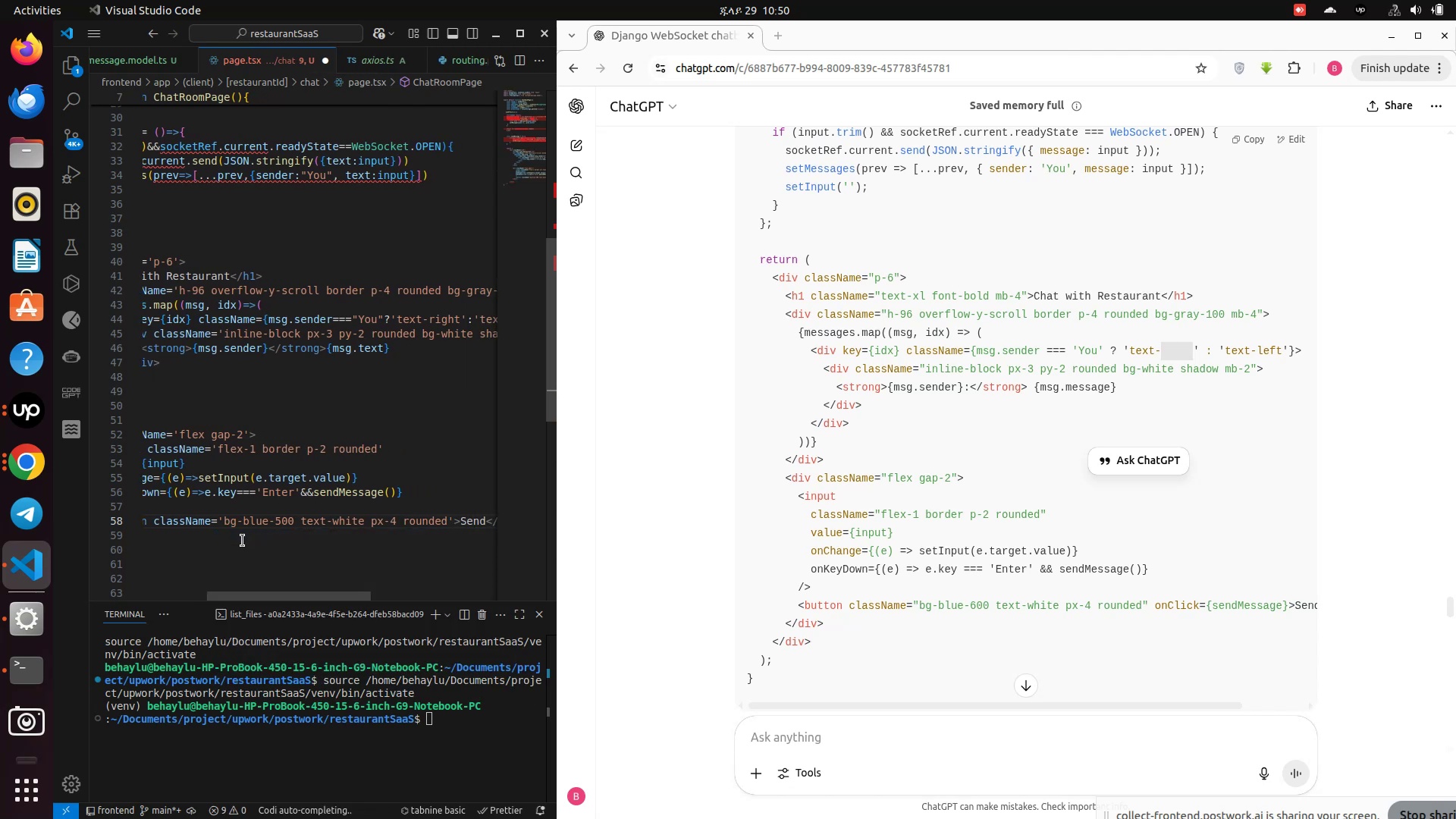 
key(ArrowLeft)
 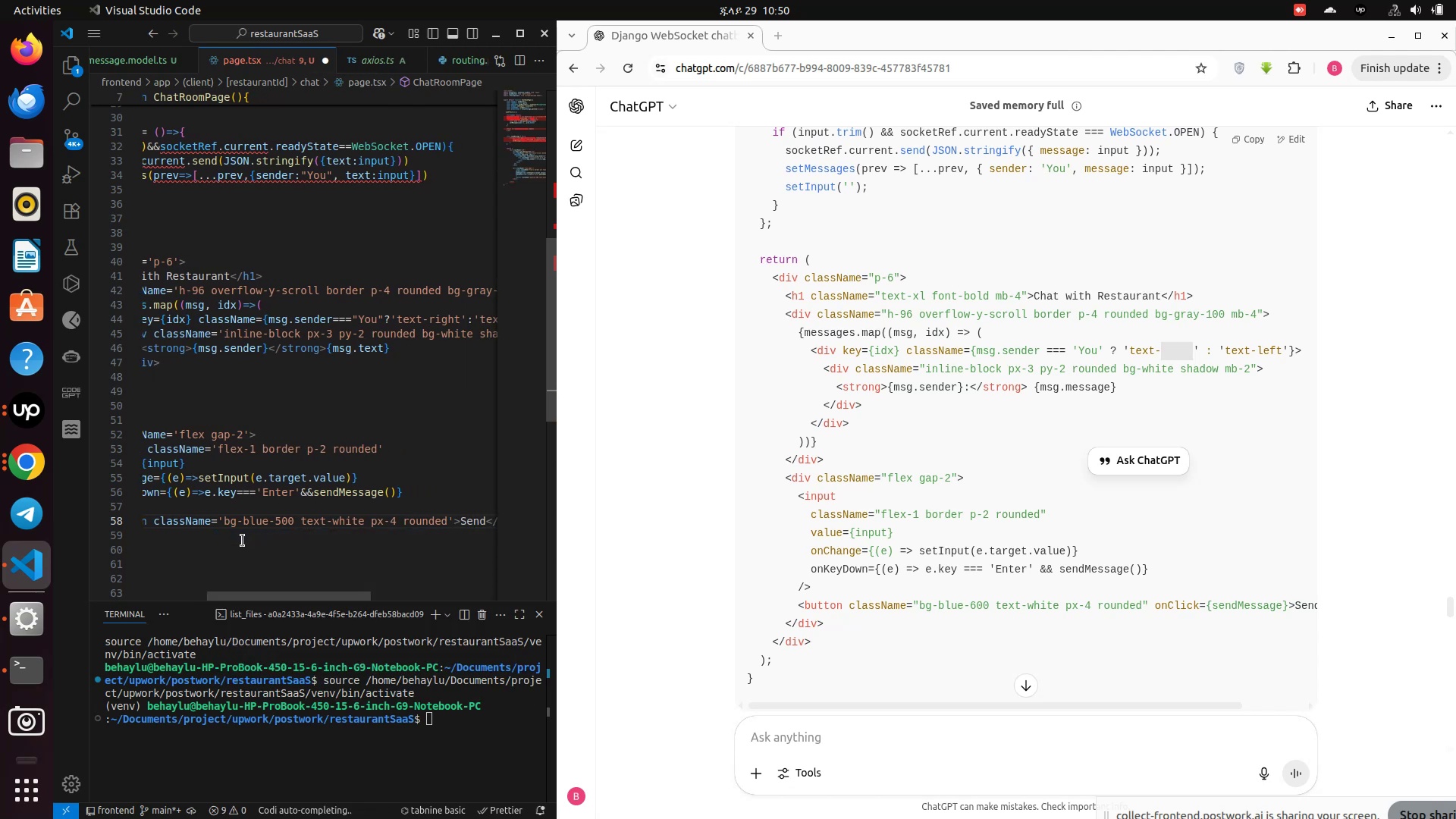 
key(ArrowLeft)
 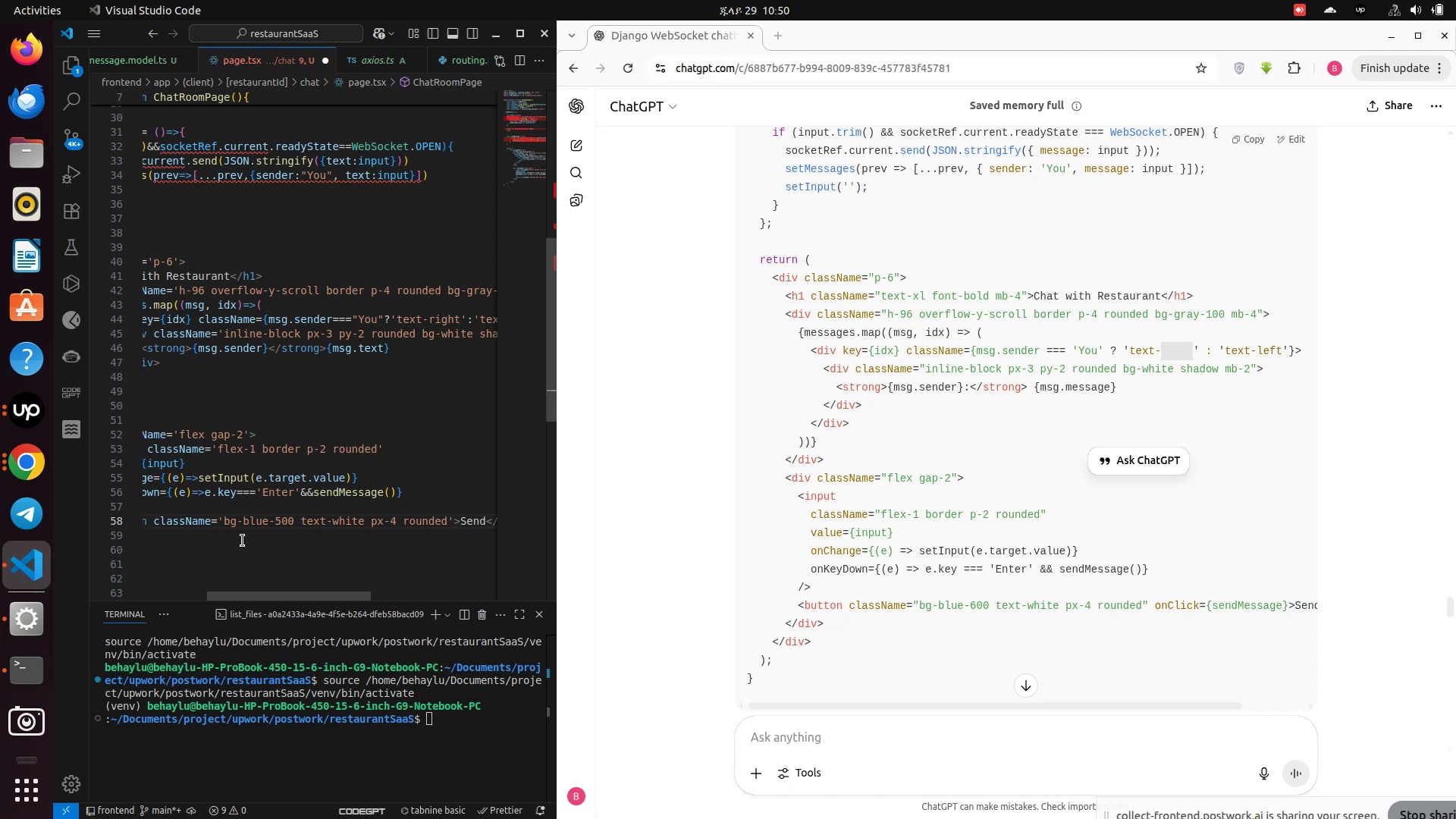 
type( onCli)
 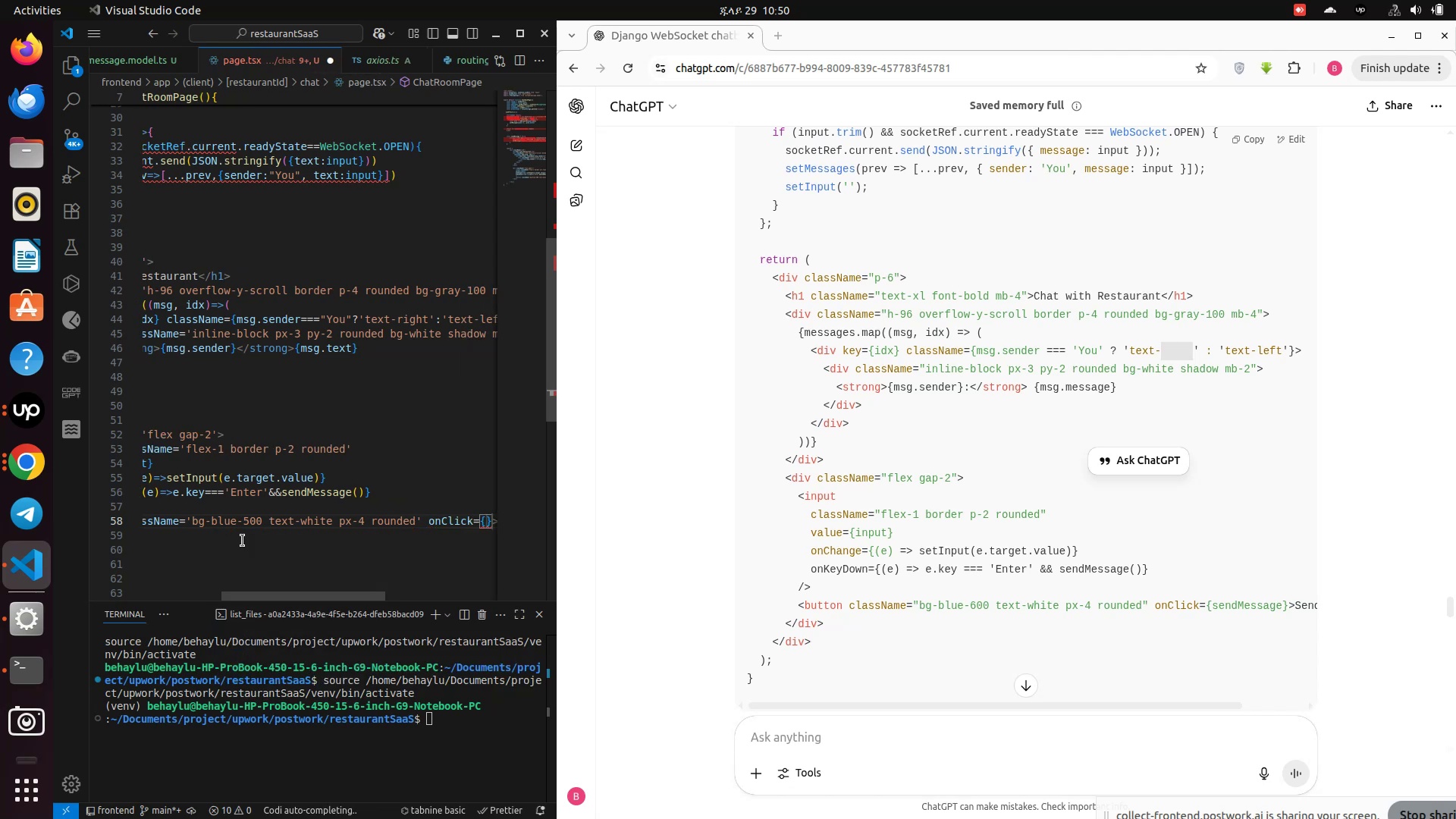 
key(Enter)
 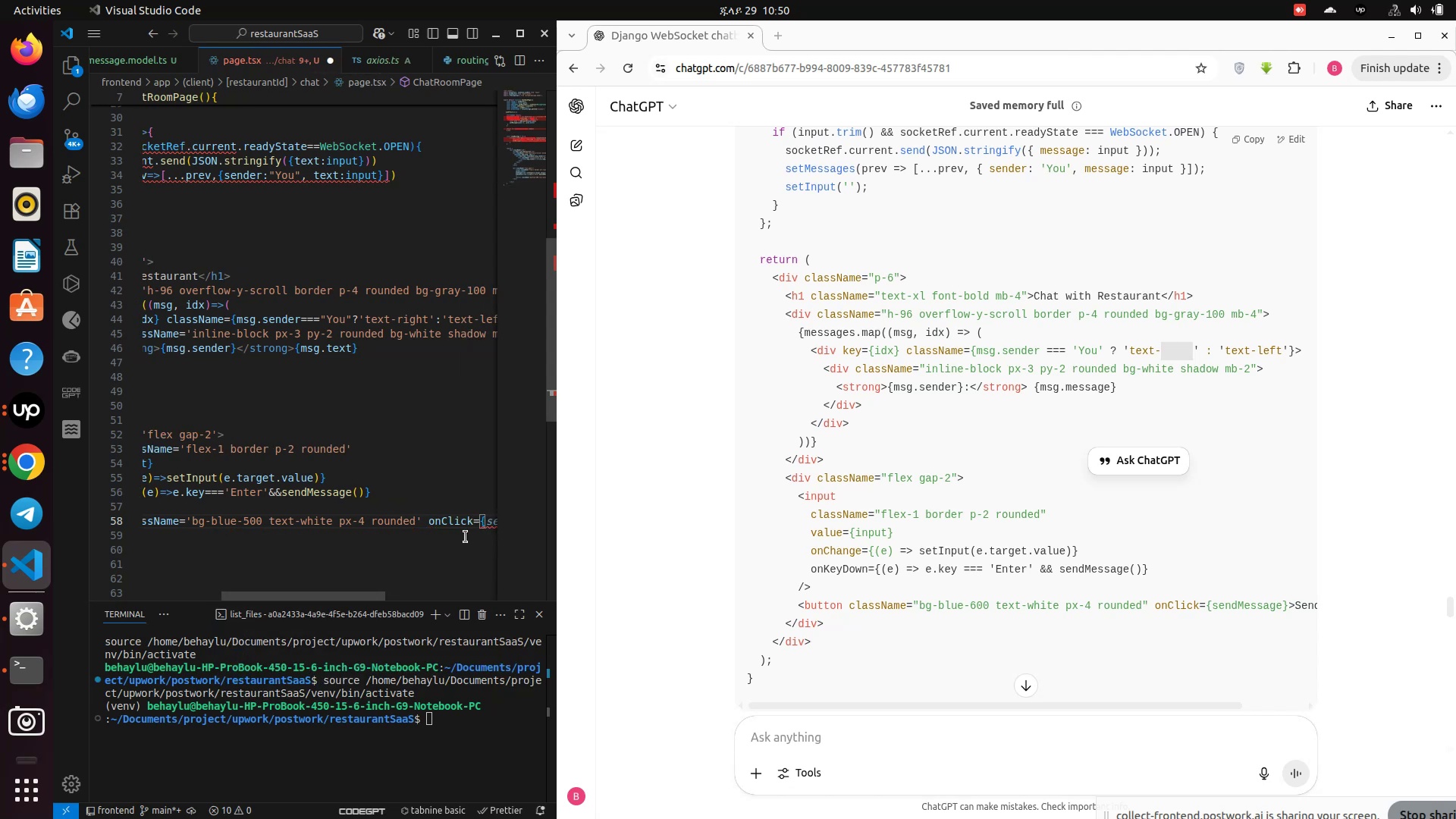 
wait(6.4)
 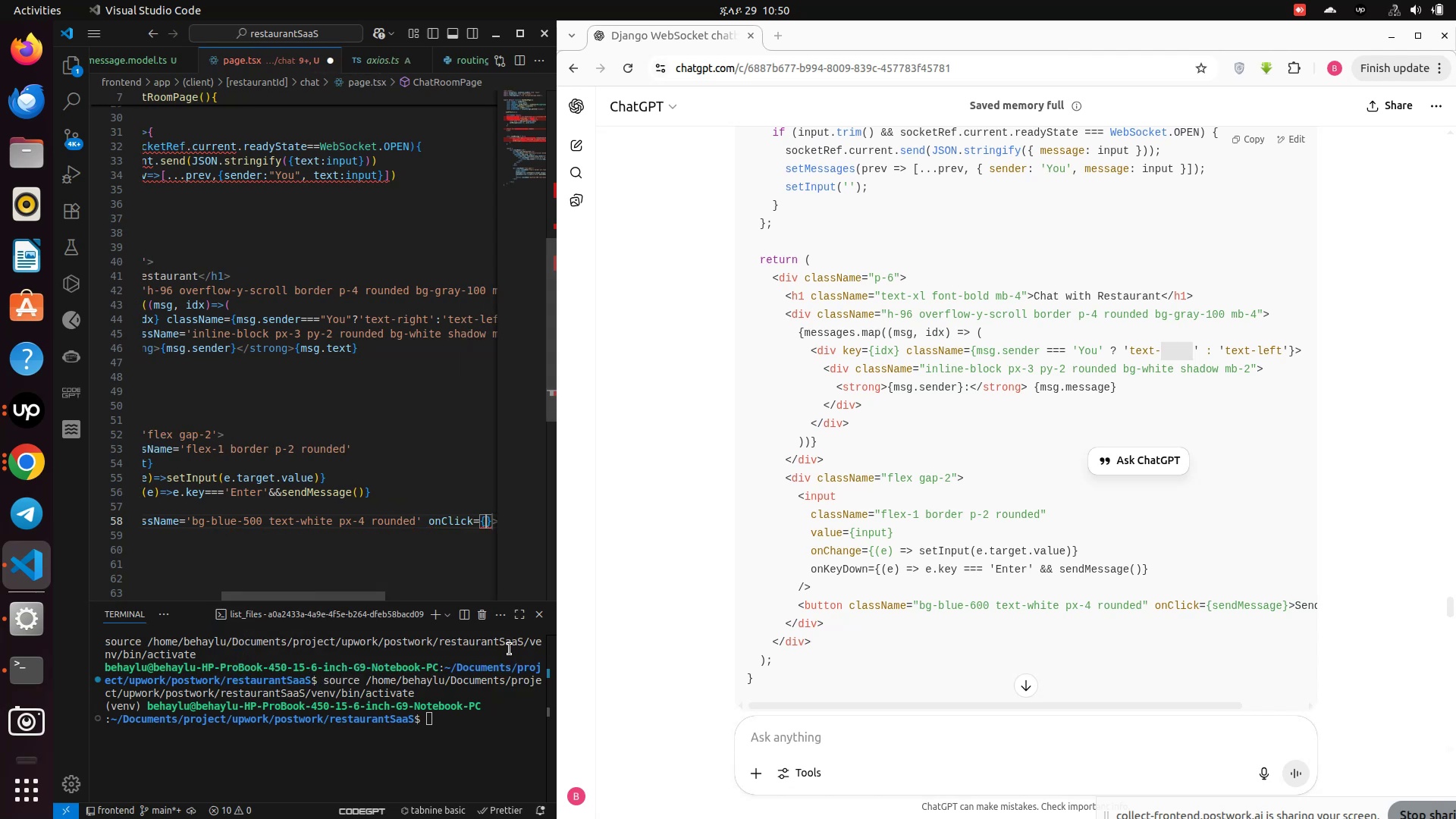 
type(sendM)
 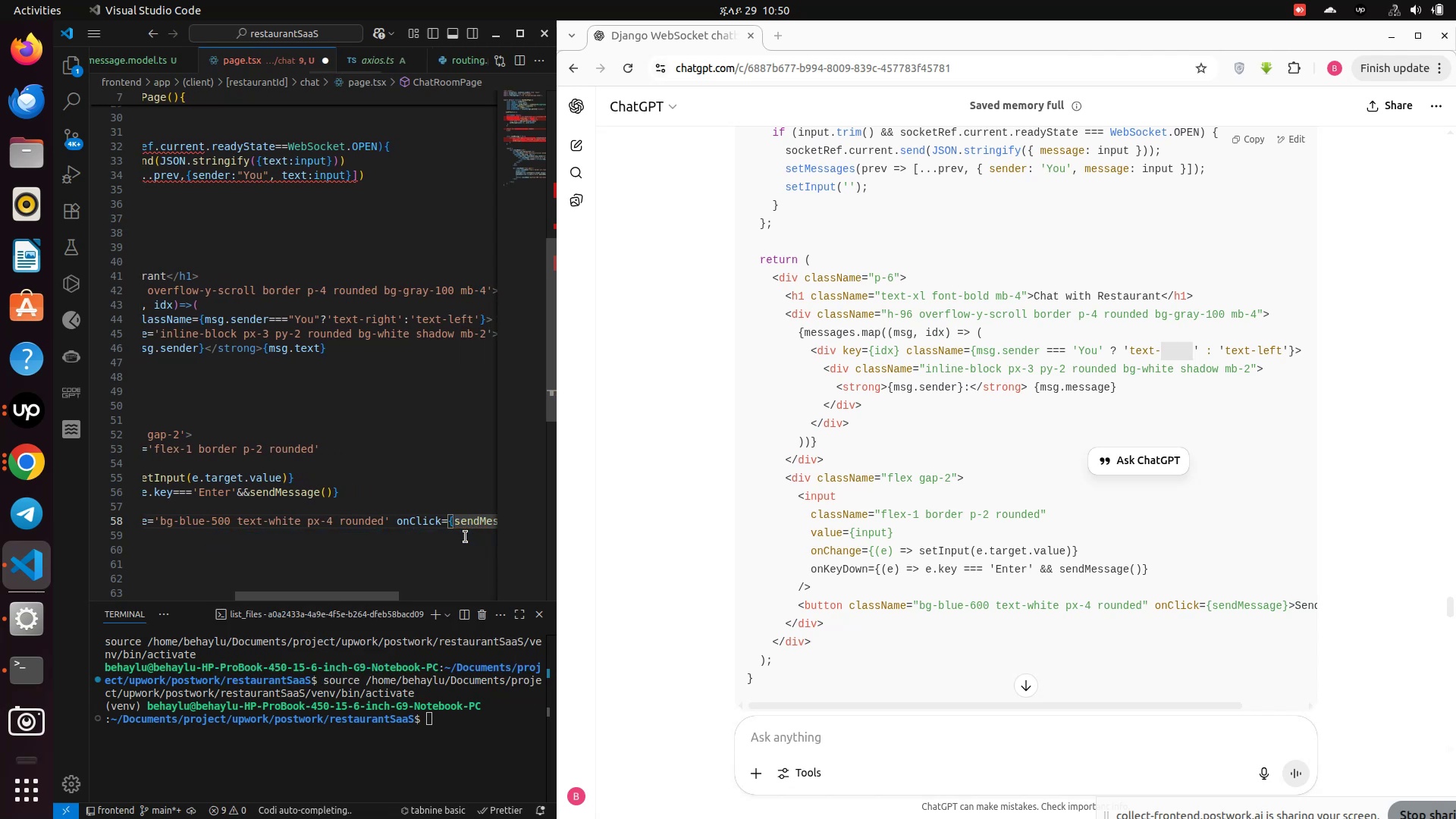 
key(Enter)
 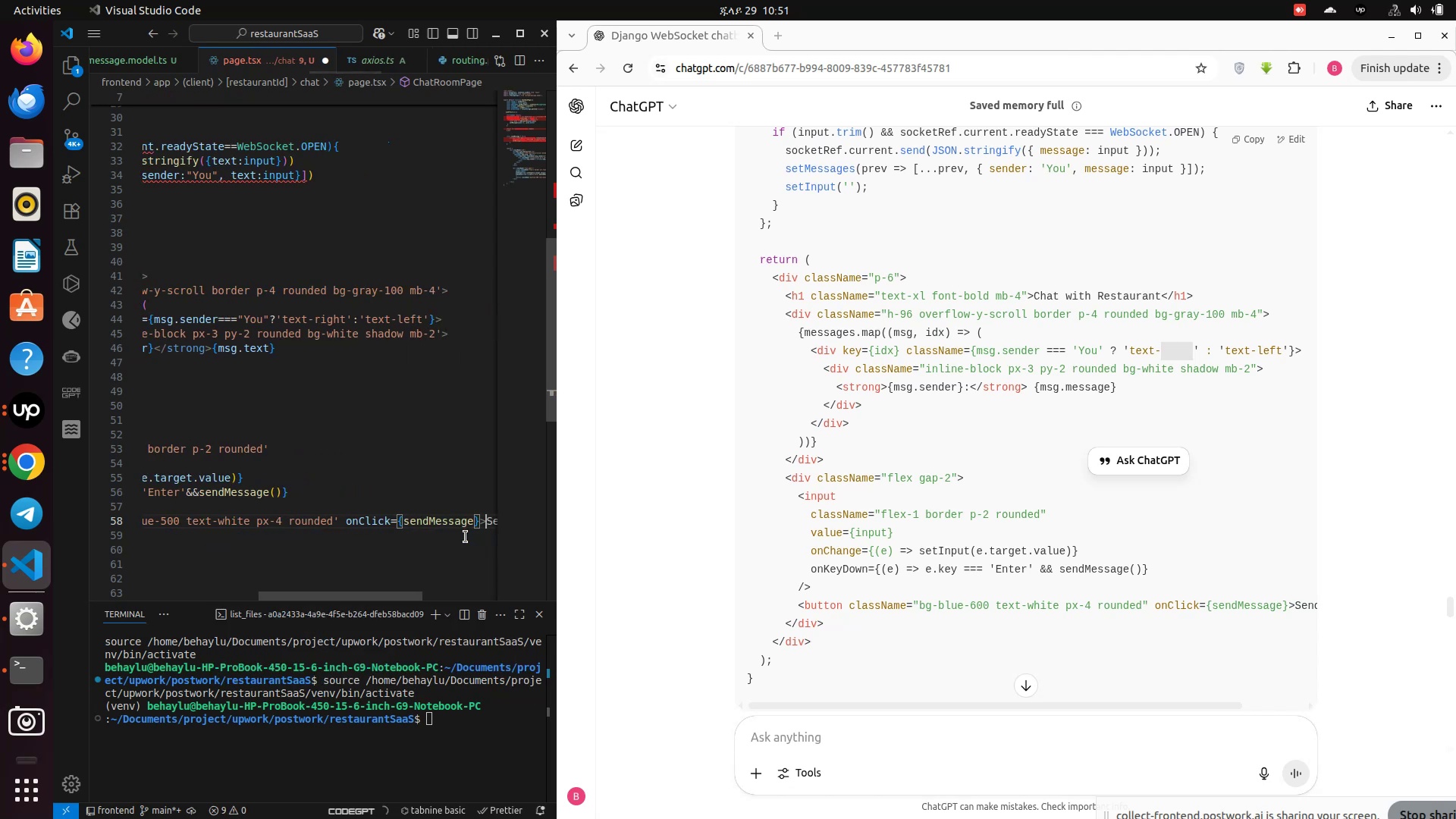 
hold_key(key=ArrowRight, duration=1.44)
 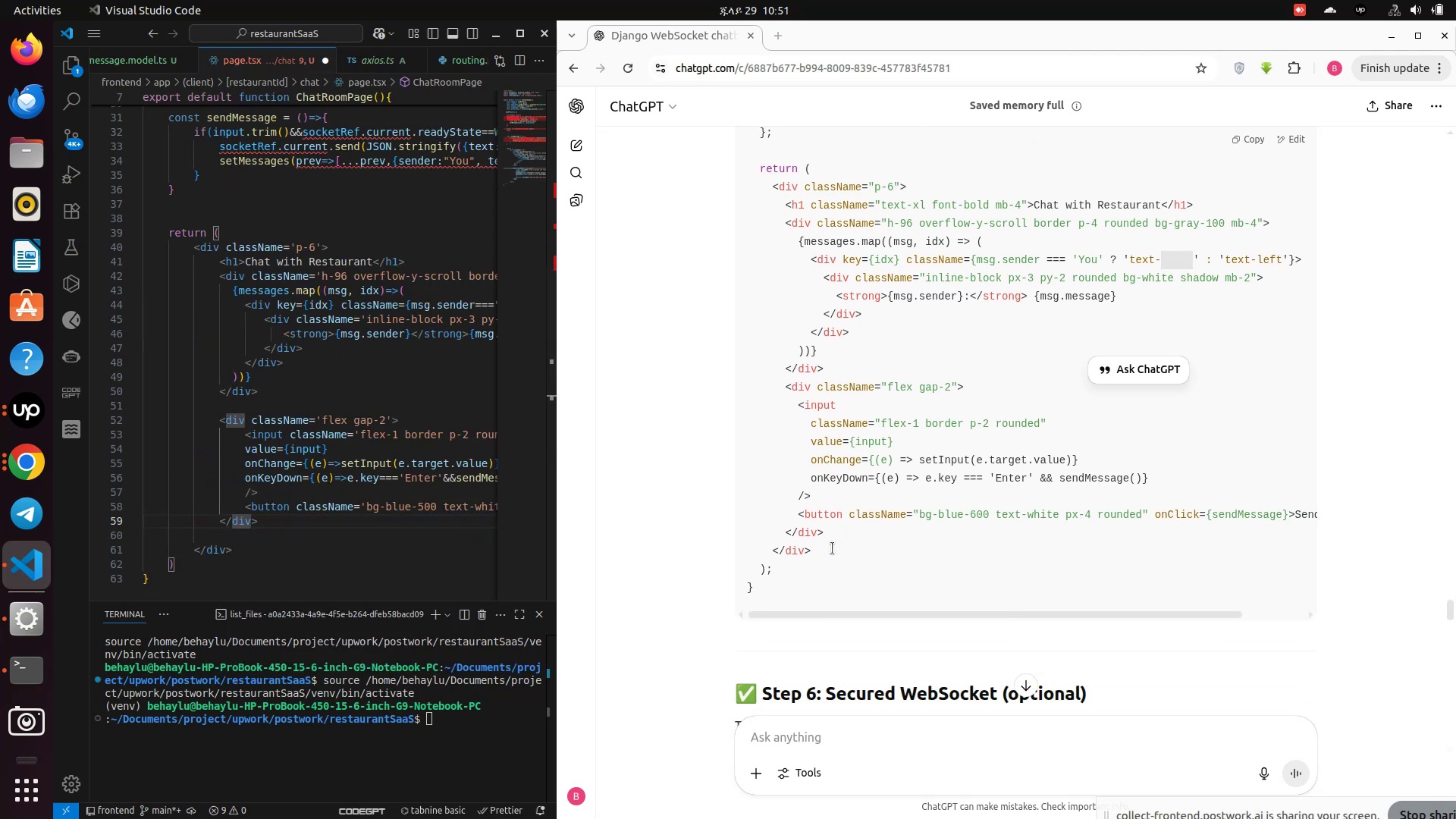 
scroll: coordinate [833, 548], scroll_direction: down, amount: 6.0
 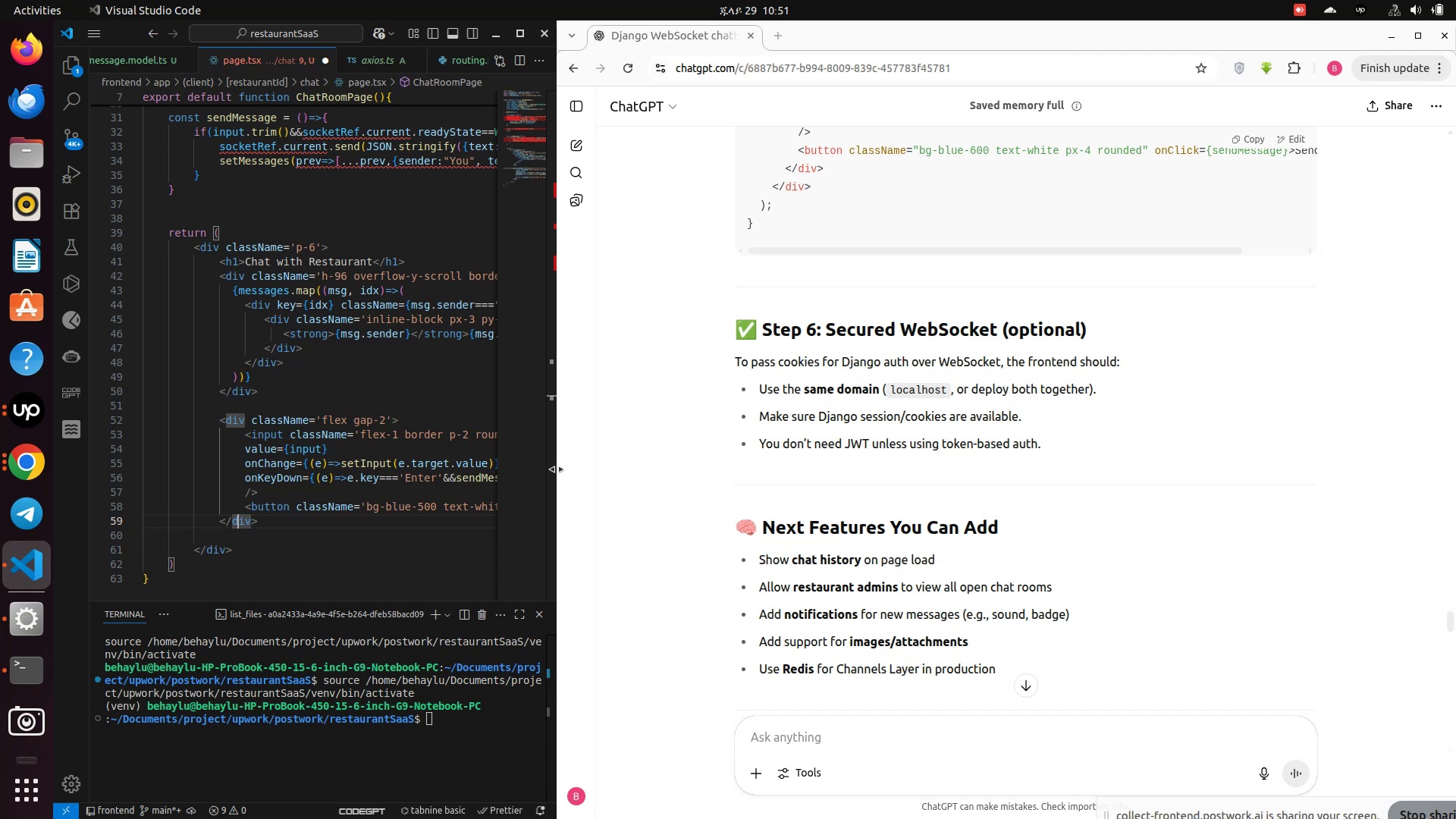 
wait(5.5)
 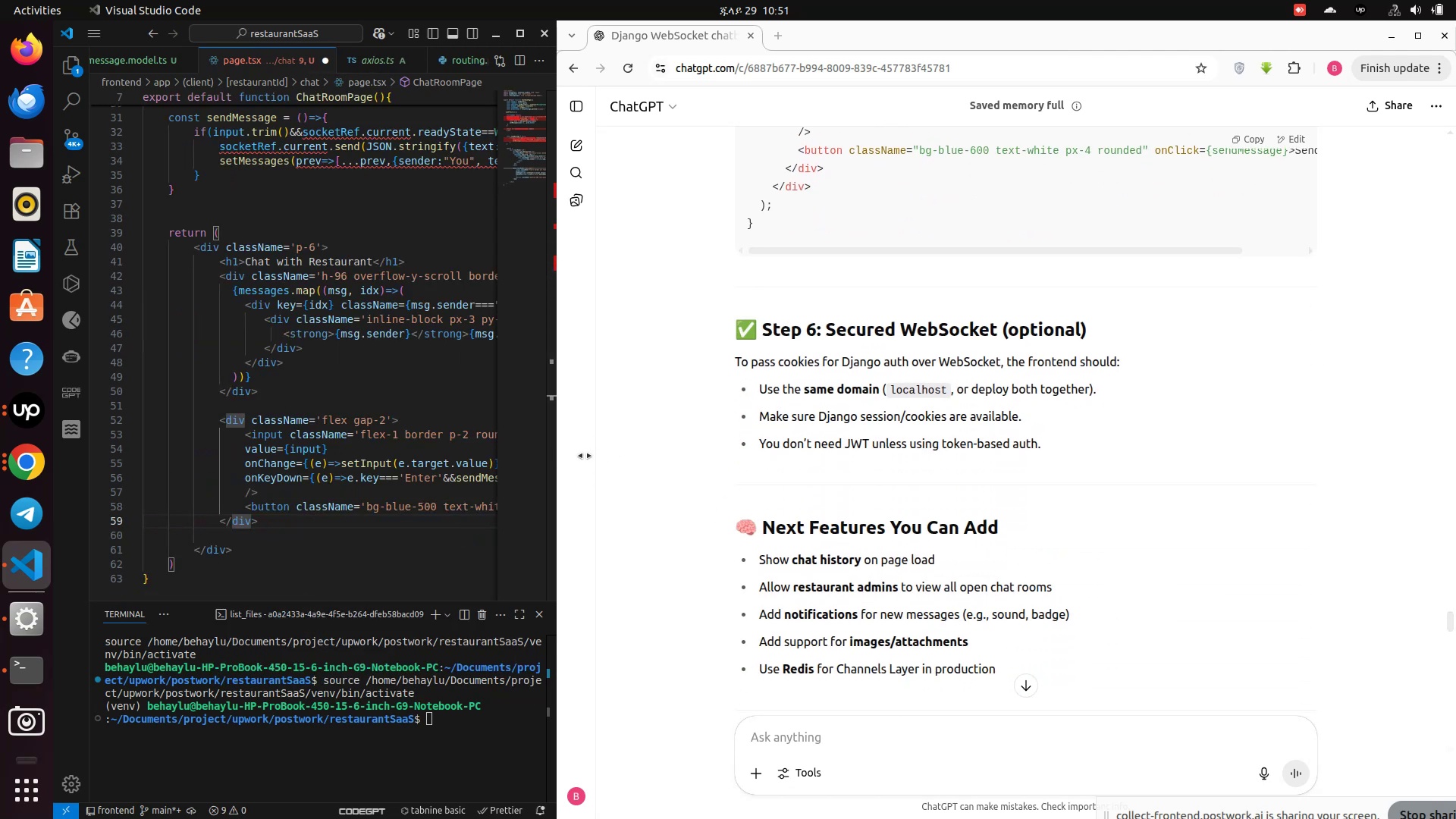 
left_click_drag(start_coordinate=[557, 469], to_coordinate=[984, 437])
 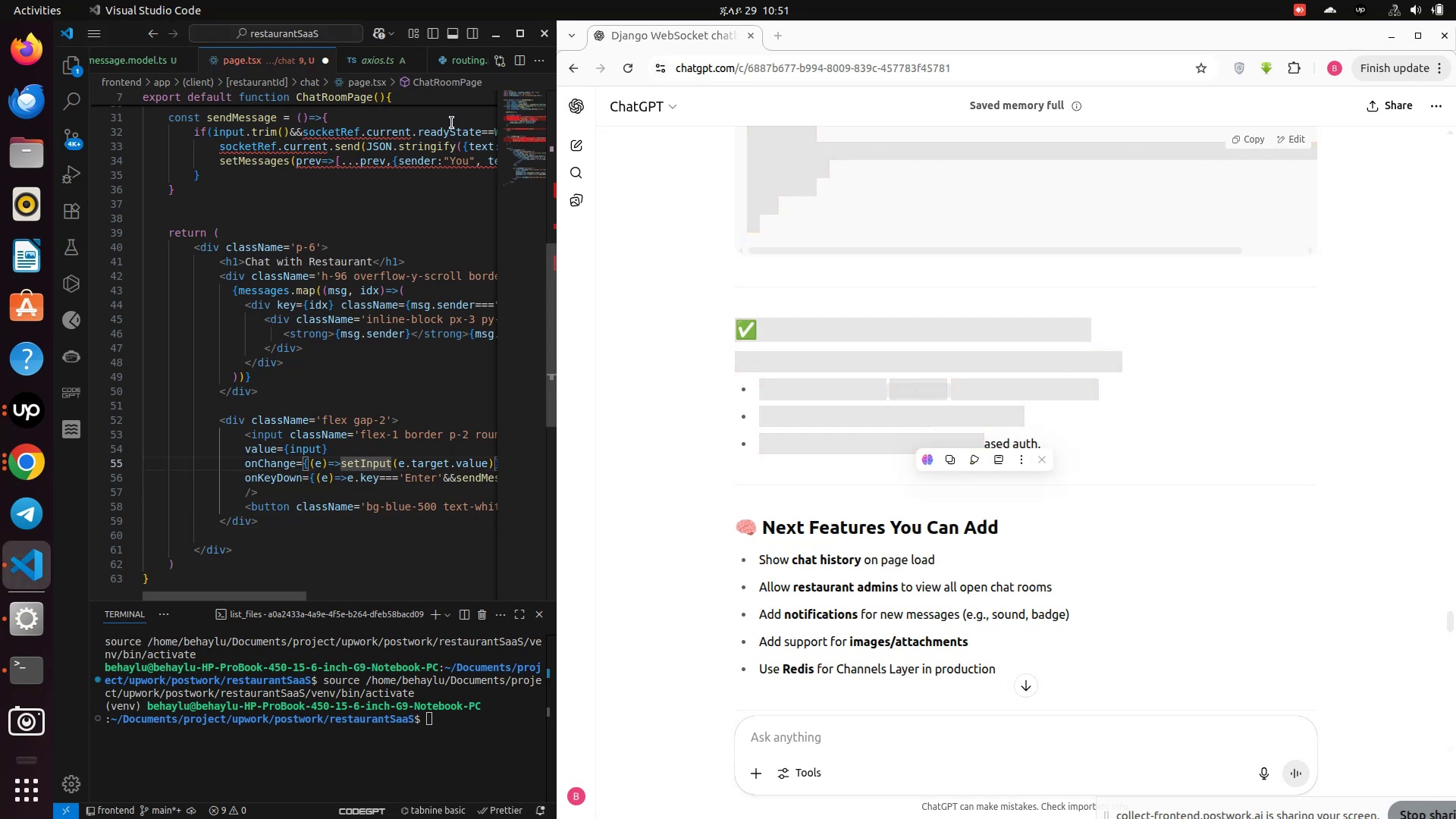 
left_click([388, 465])
 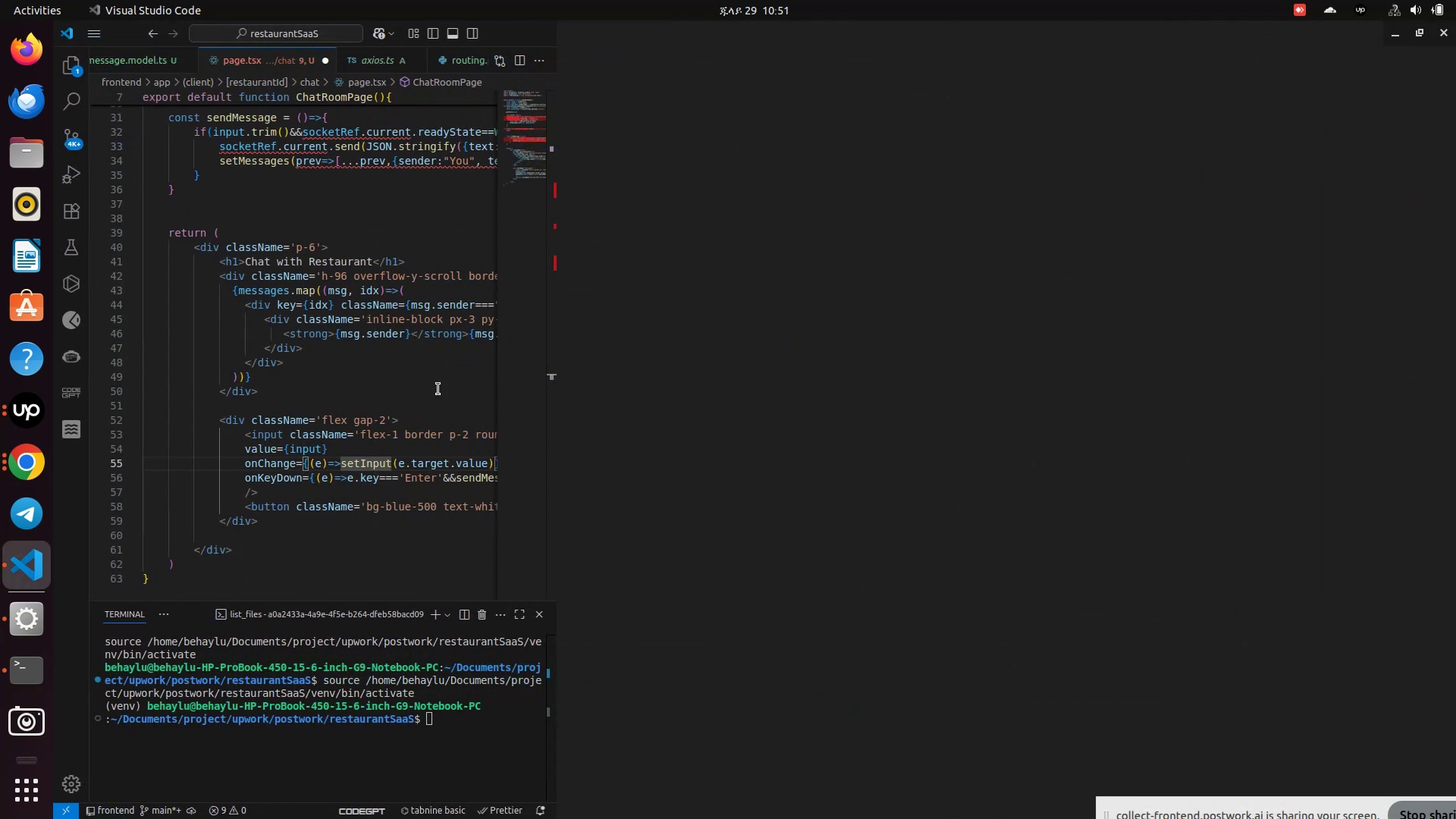 
left_click([519, 31])
 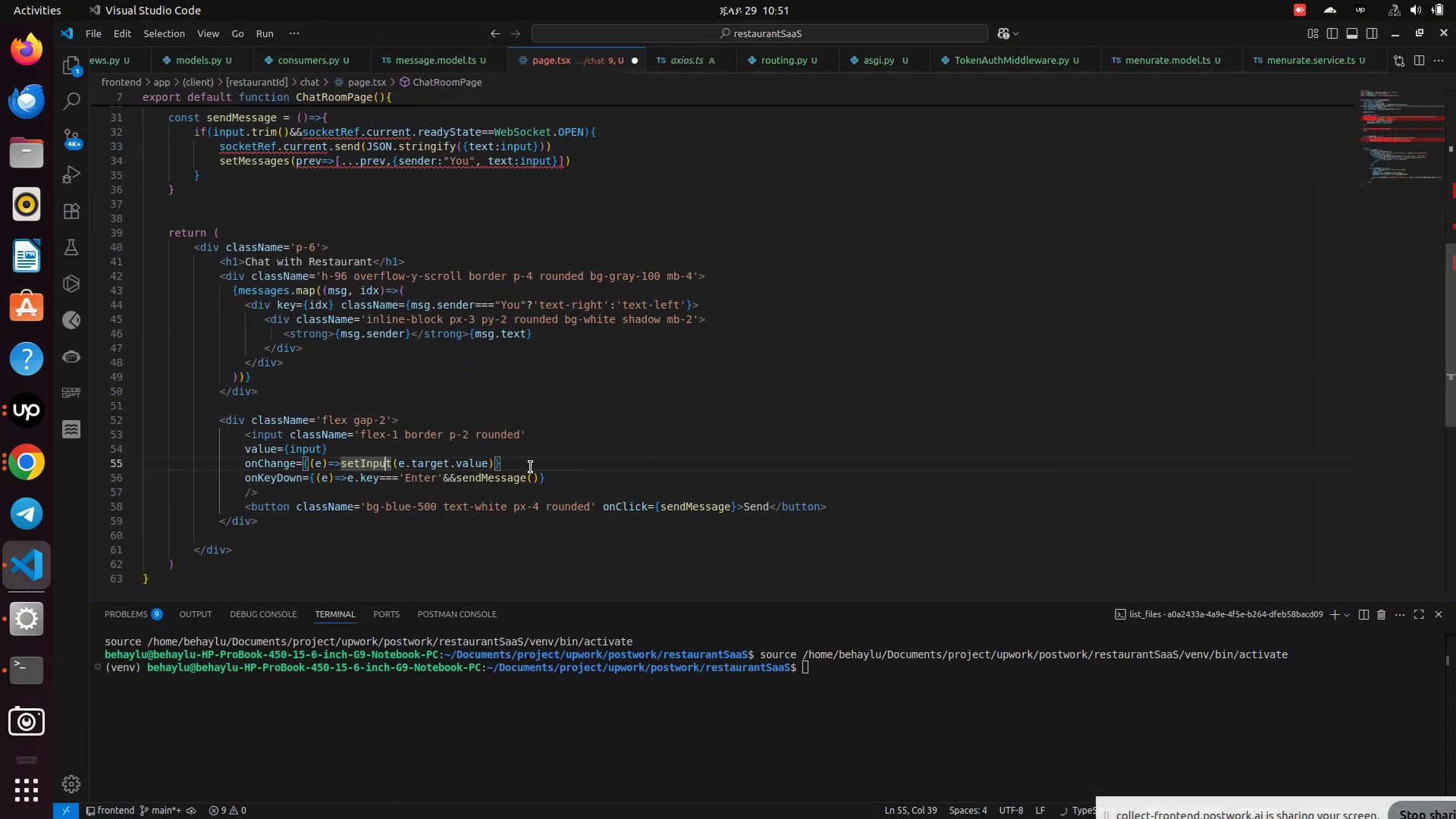 
scroll: coordinate [524, 600], scroll_direction: up, amount: 3.0
 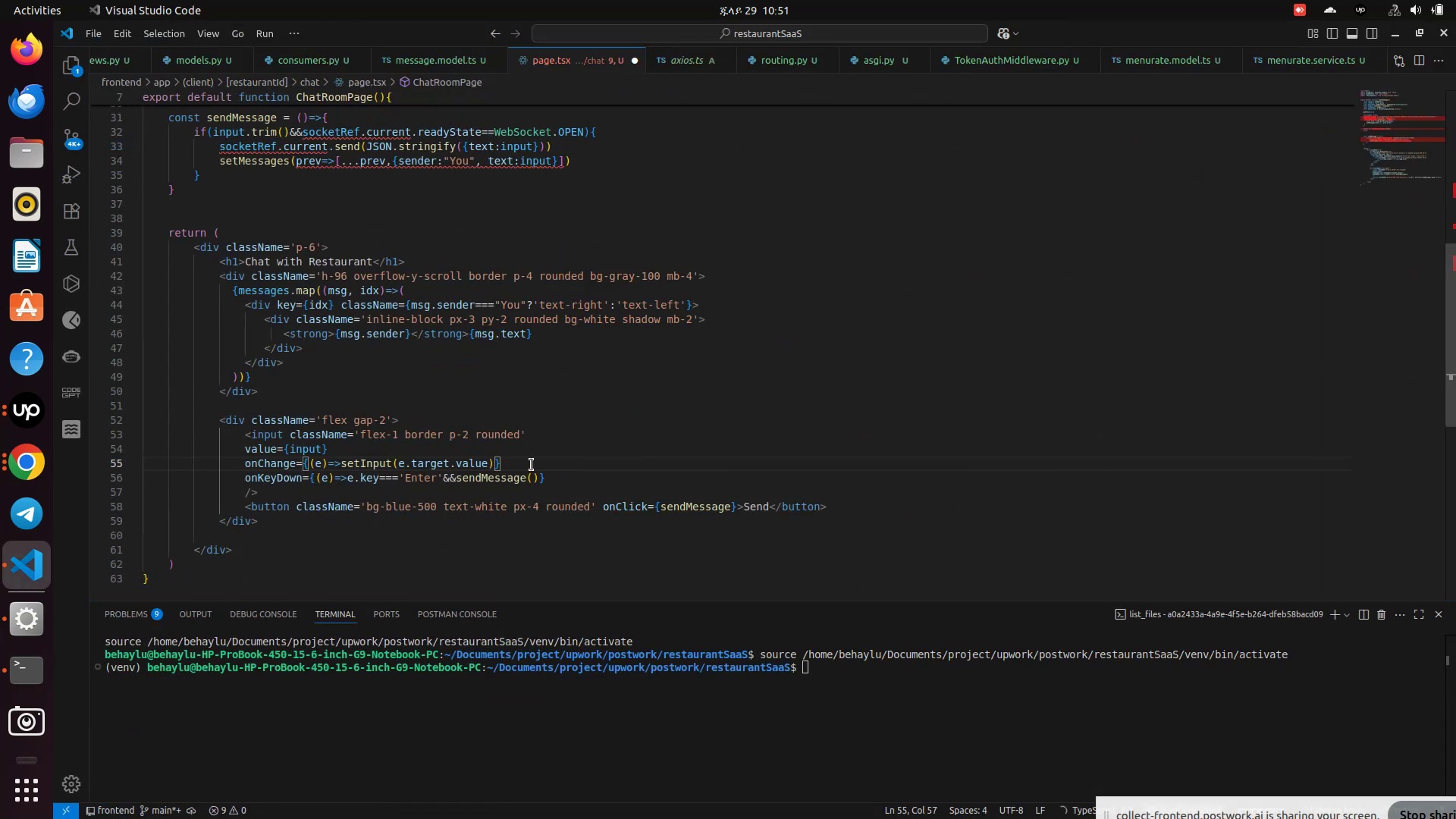 
left_click([532, 465])
 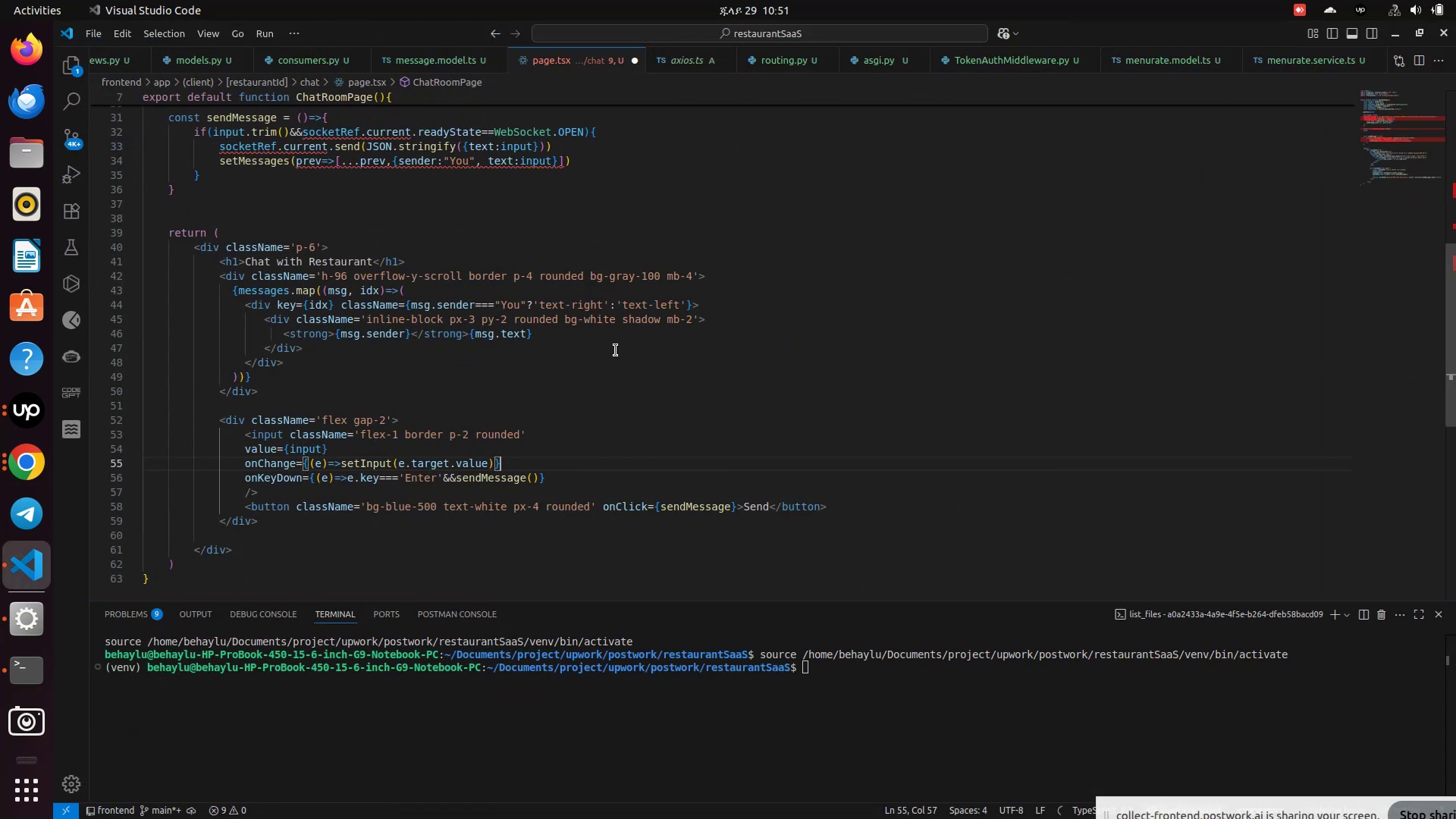 
key(Control+S)
 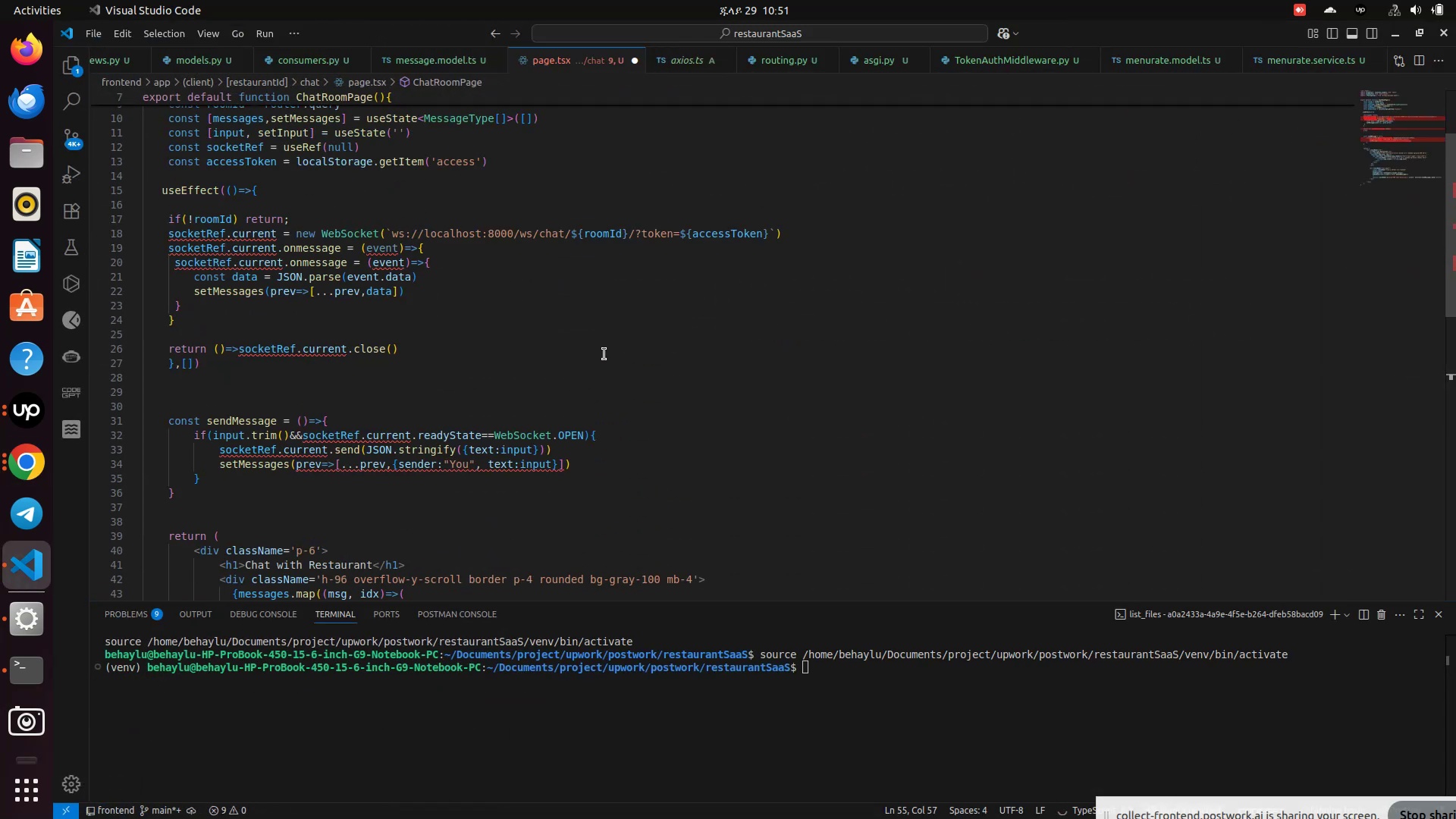 
scroll: coordinate [604, 354], scroll_direction: up, amount: 8.0
 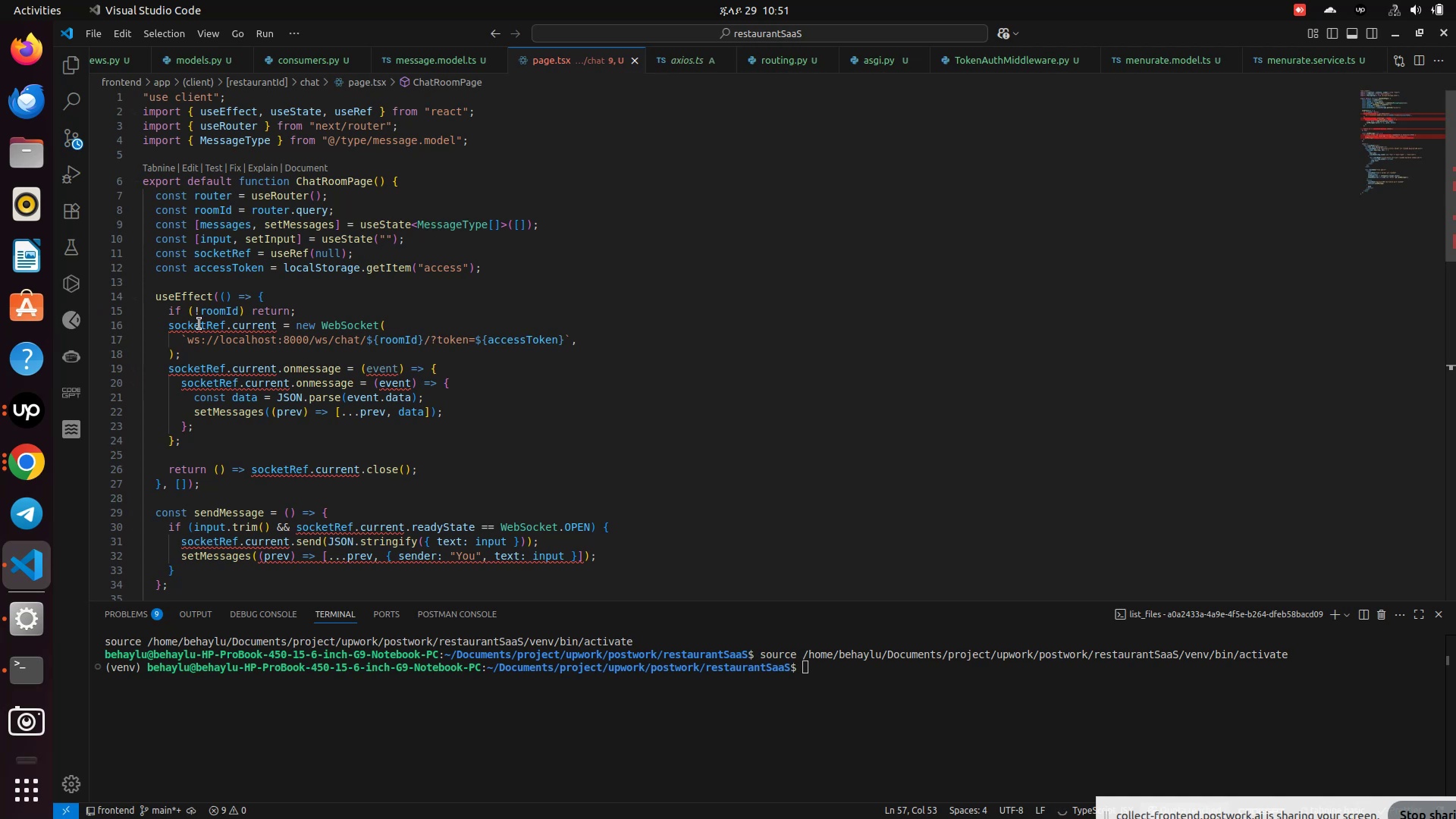 
mouse_move([230, 330])
 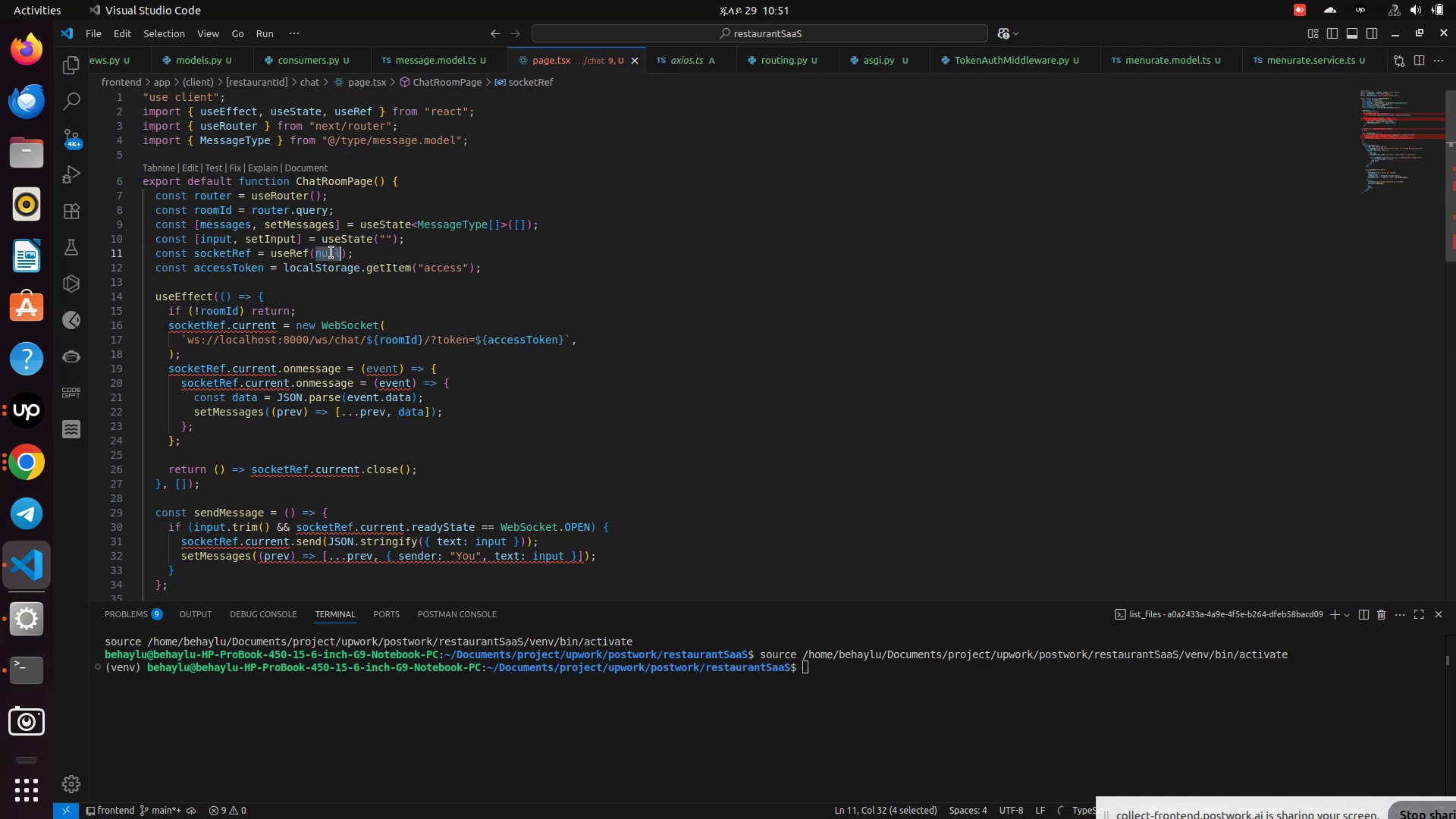 
left_click([331, 251])
 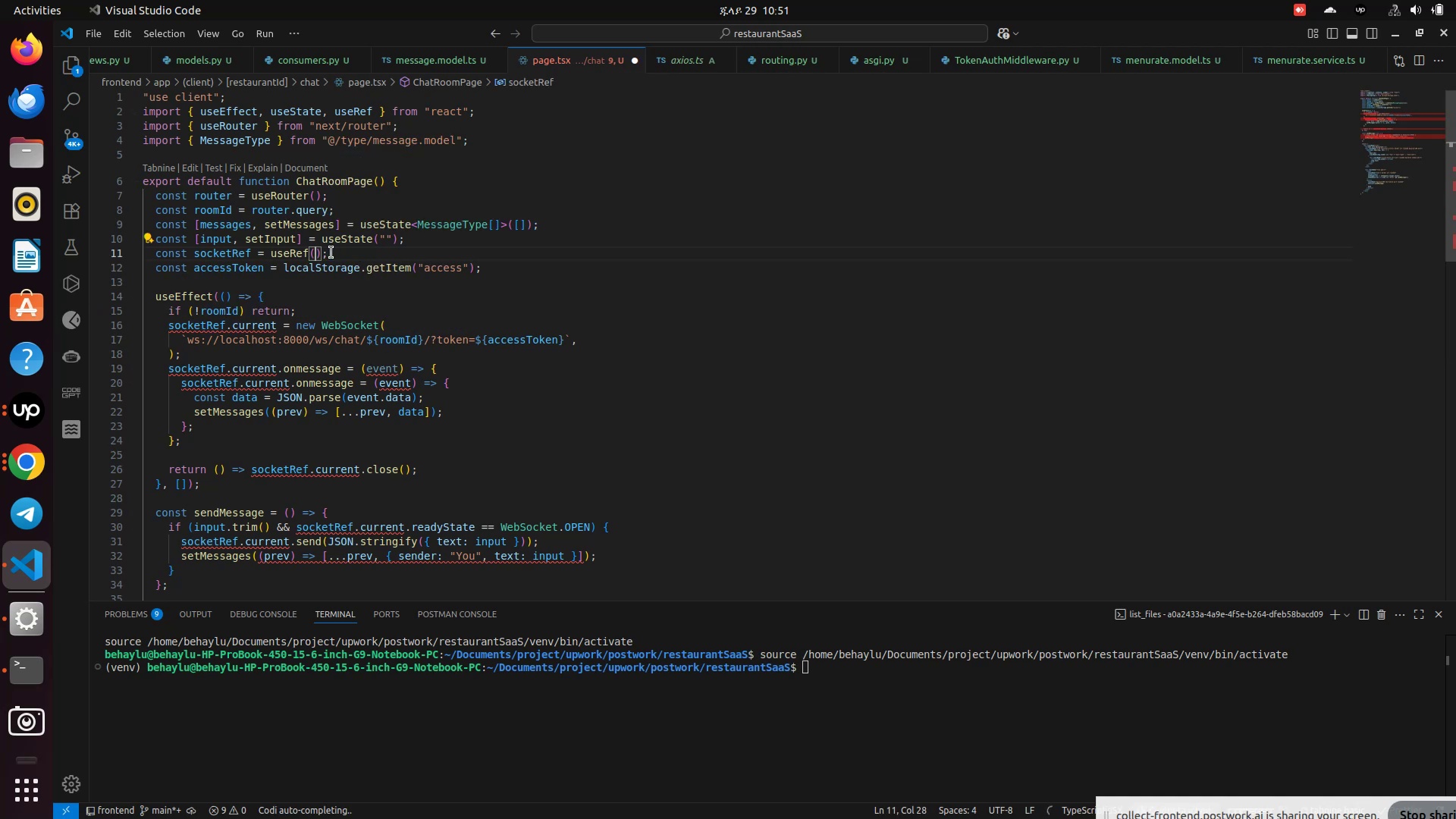 
key(Backspace)
 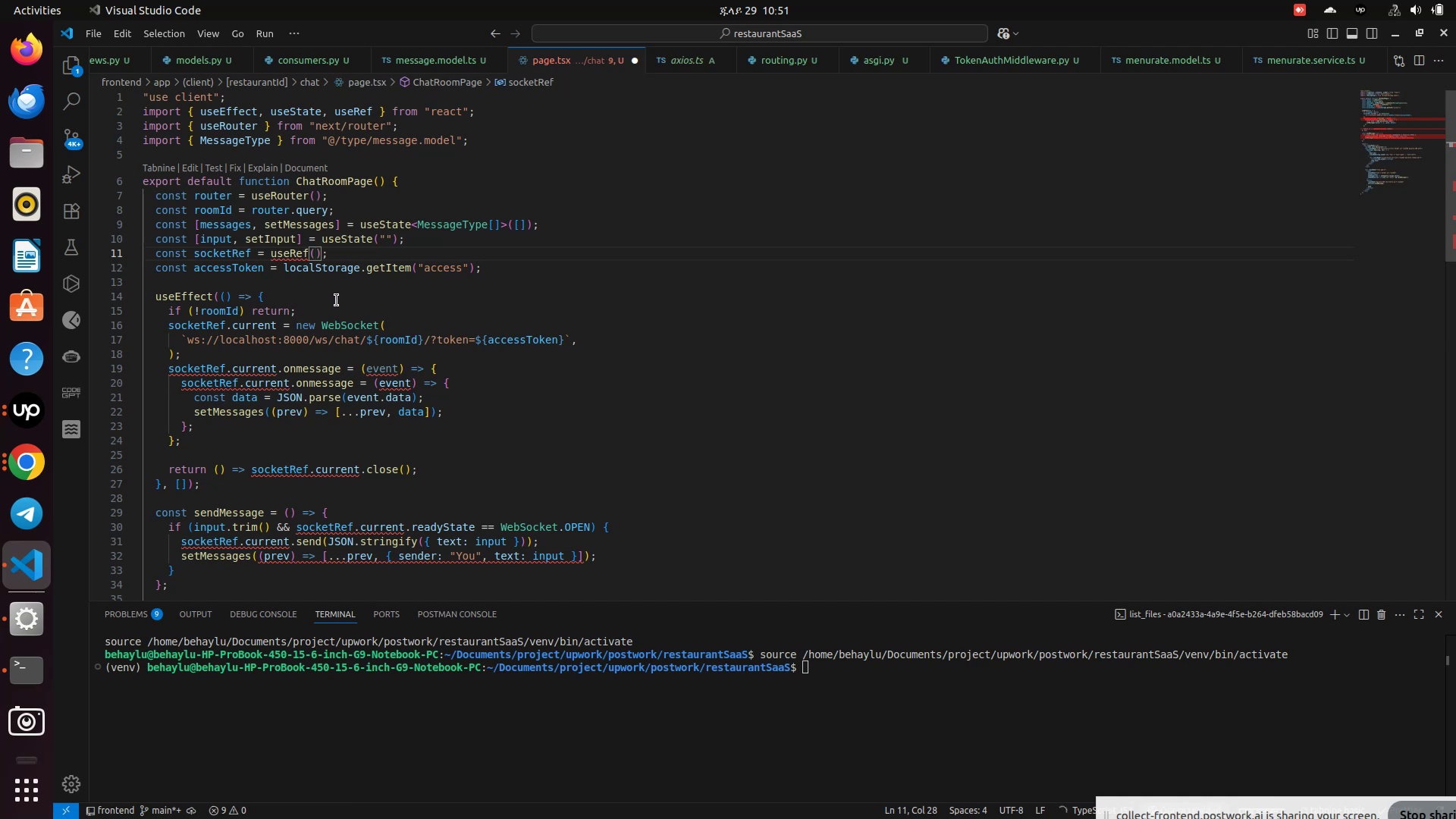 
type(new Wb)
key(Backspace)
type(ebSo)
 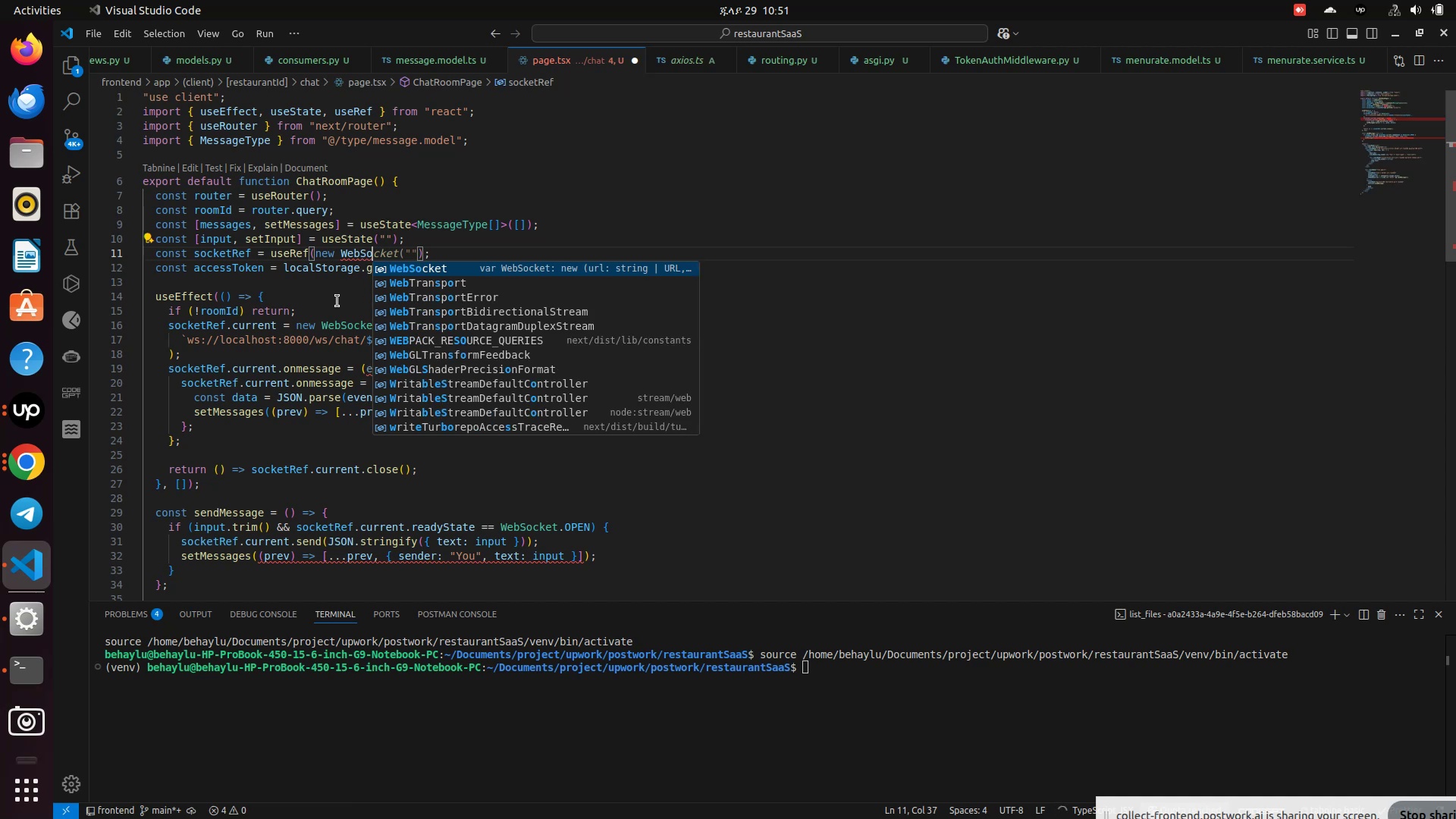 
key(Enter)
 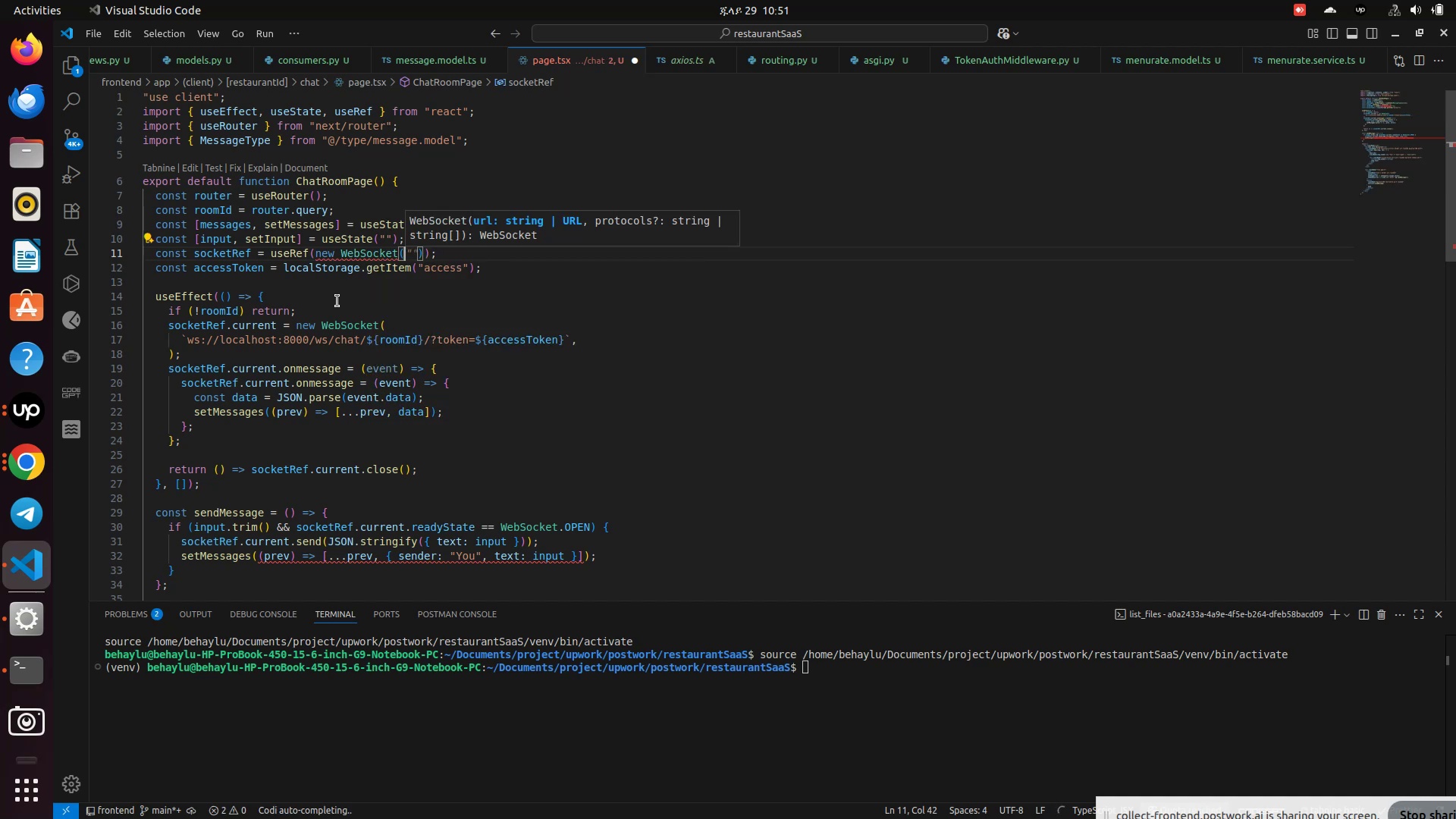 
key(Shift+9)
 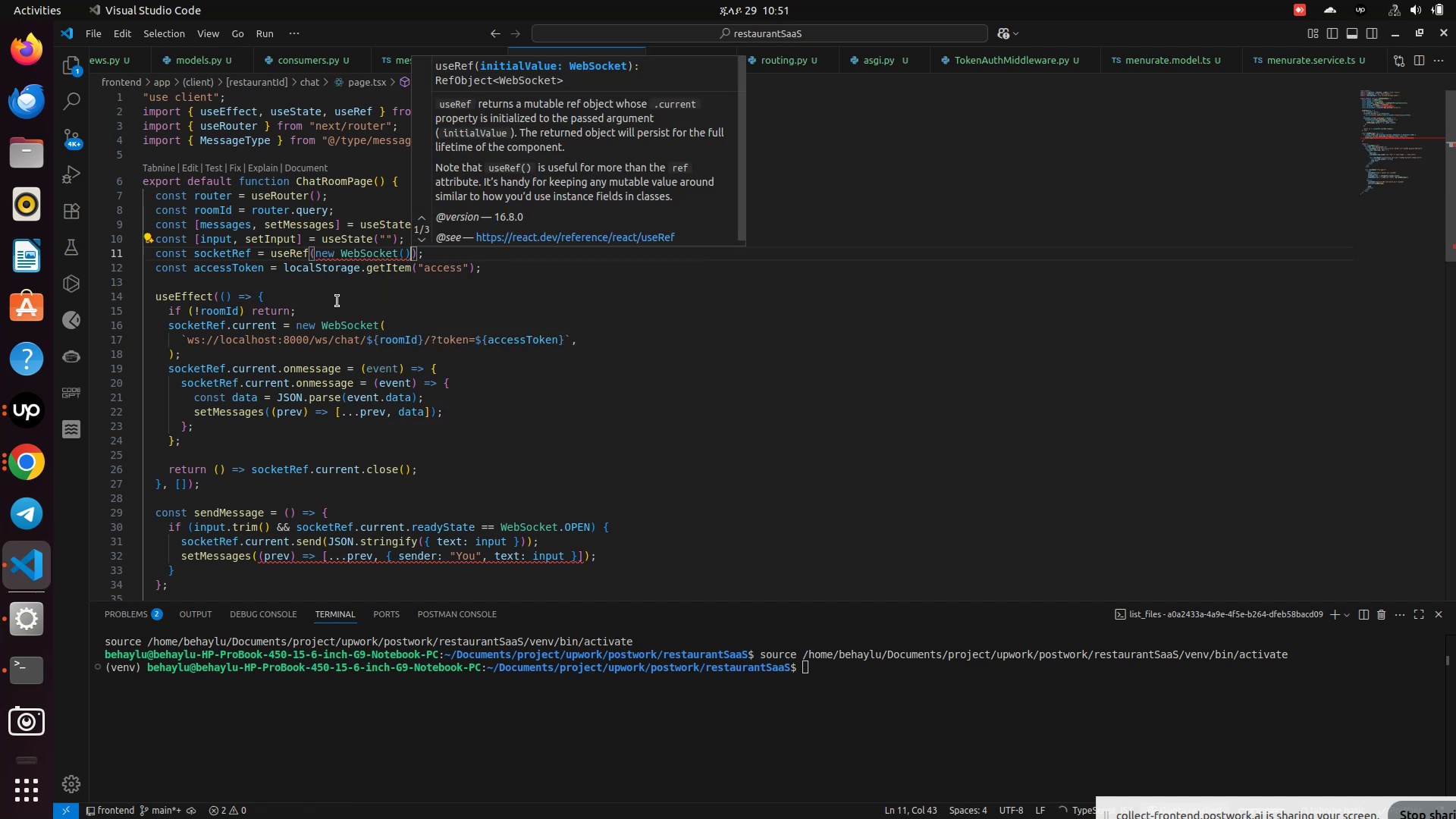 
key(ArrowRight)
 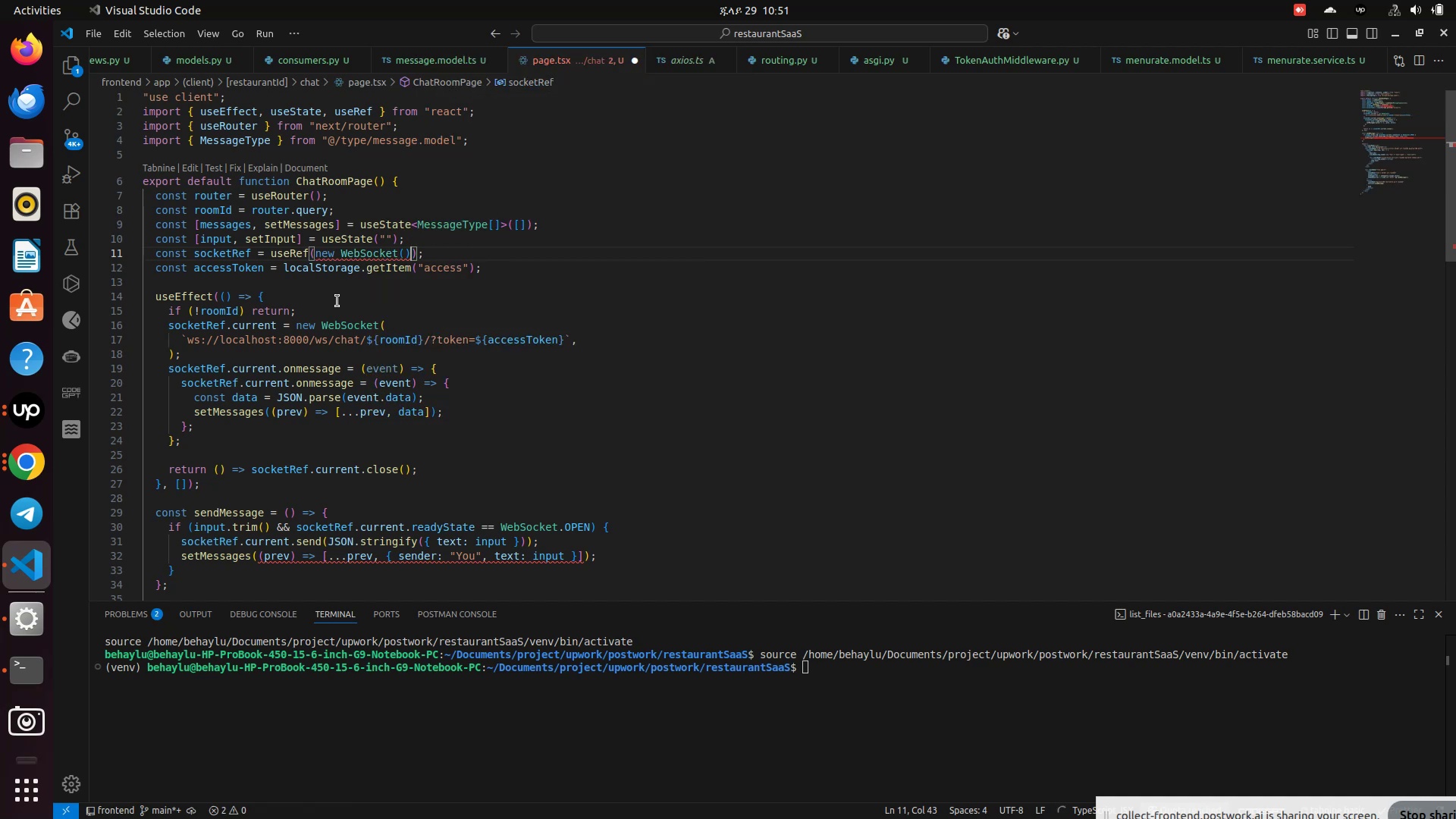 
key(ArrowRight)
 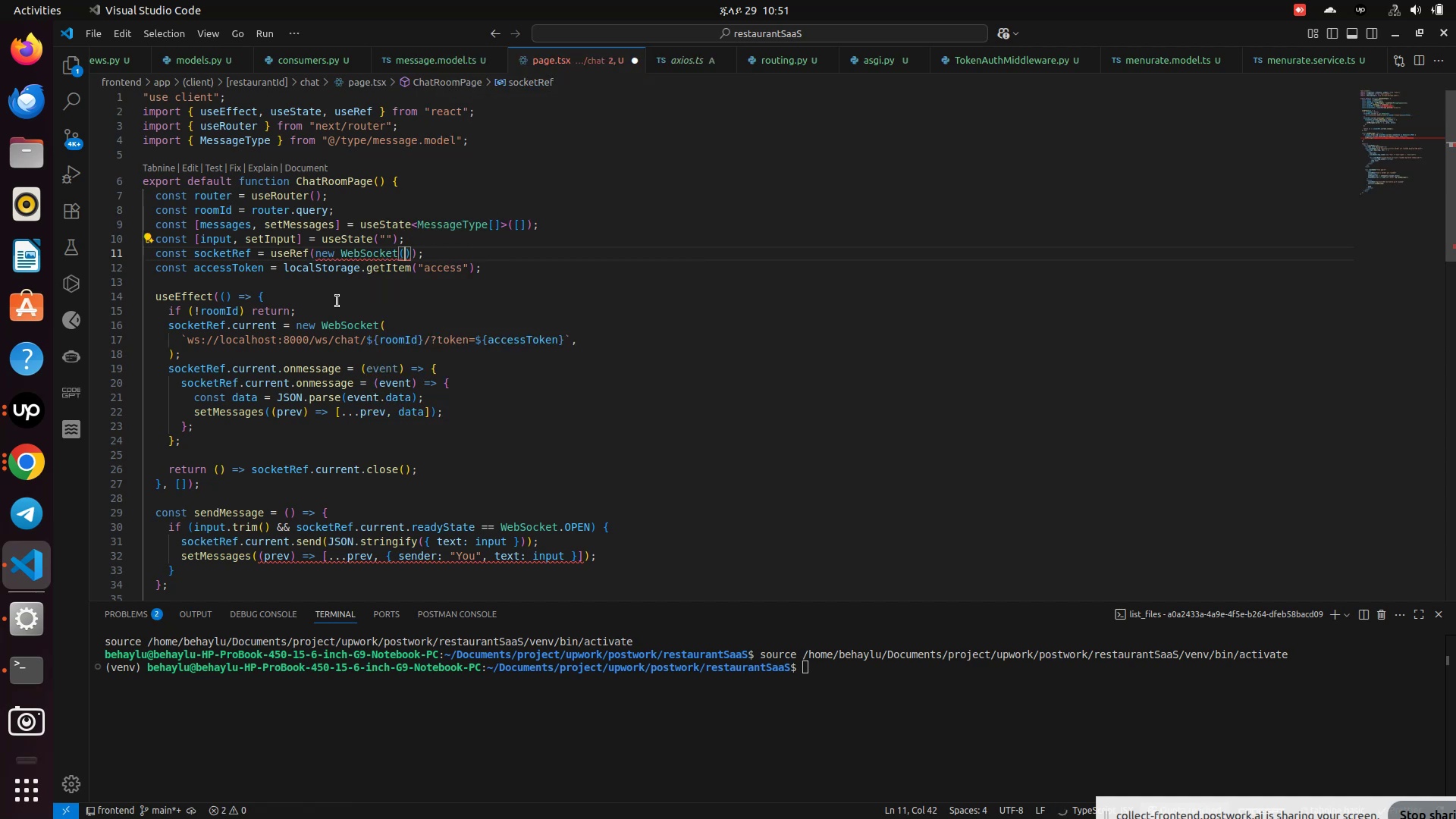 
key(ArrowLeft)
 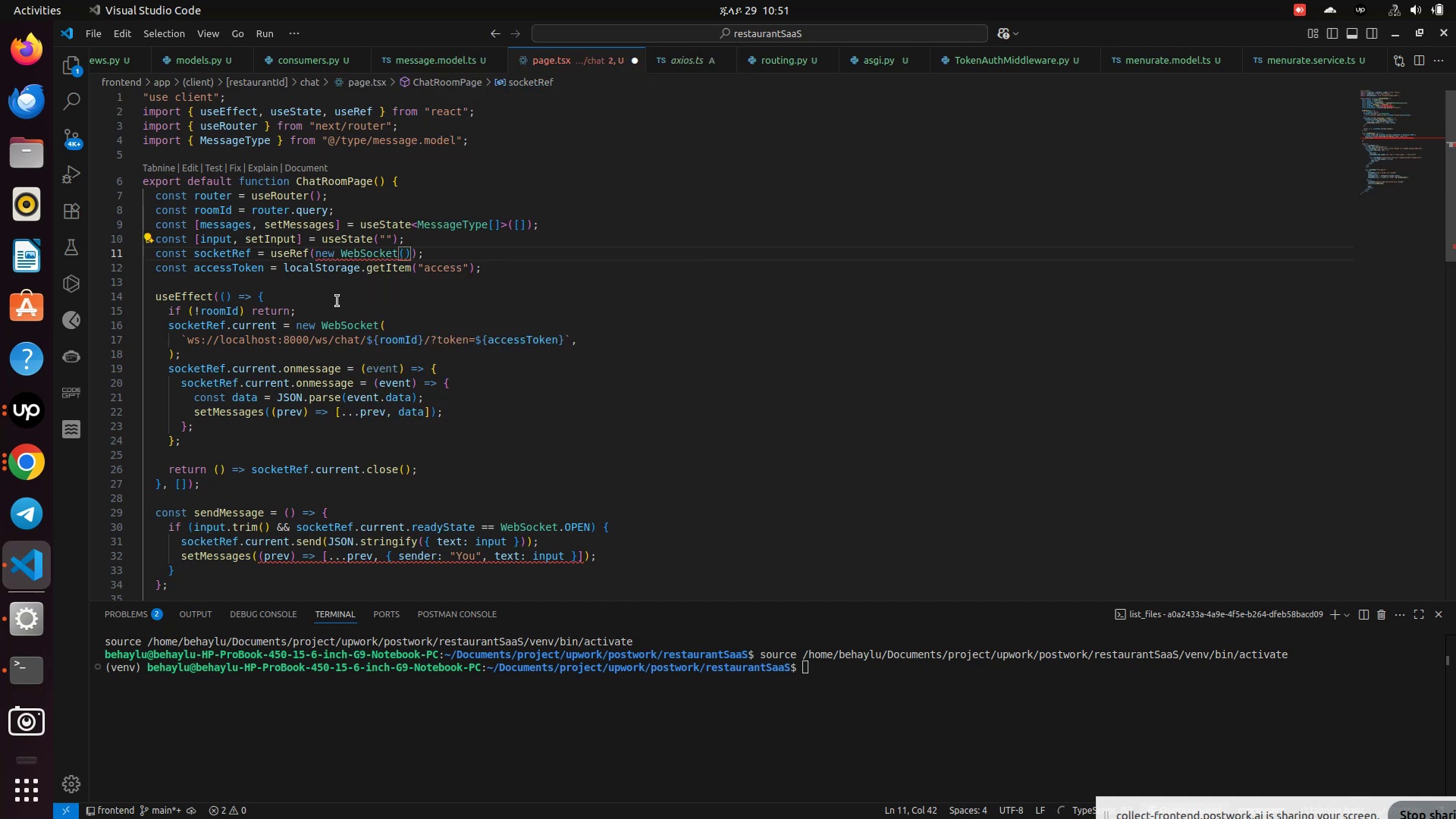 
key(ArrowLeft)
 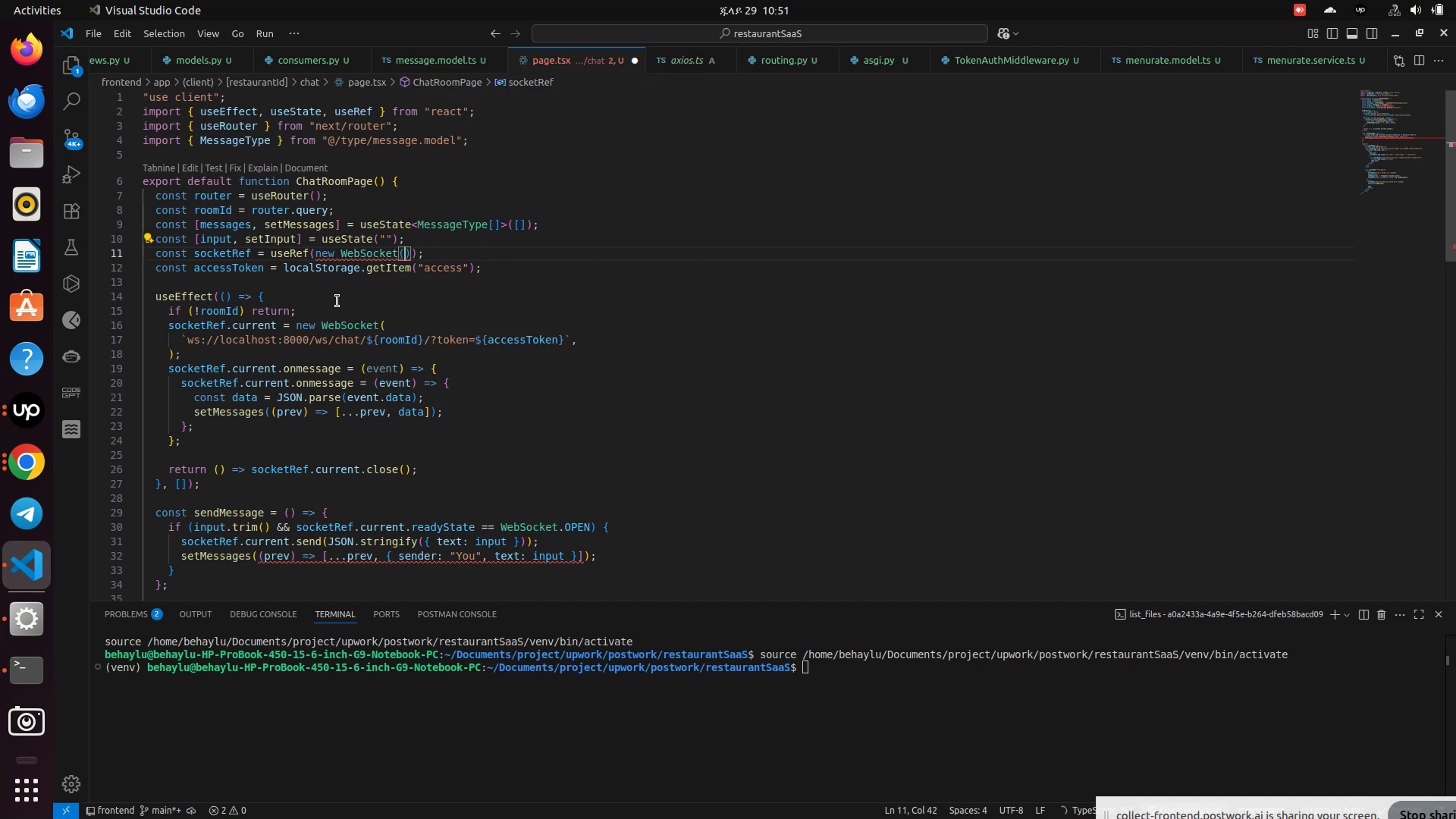 
key(Shift+Quote)
 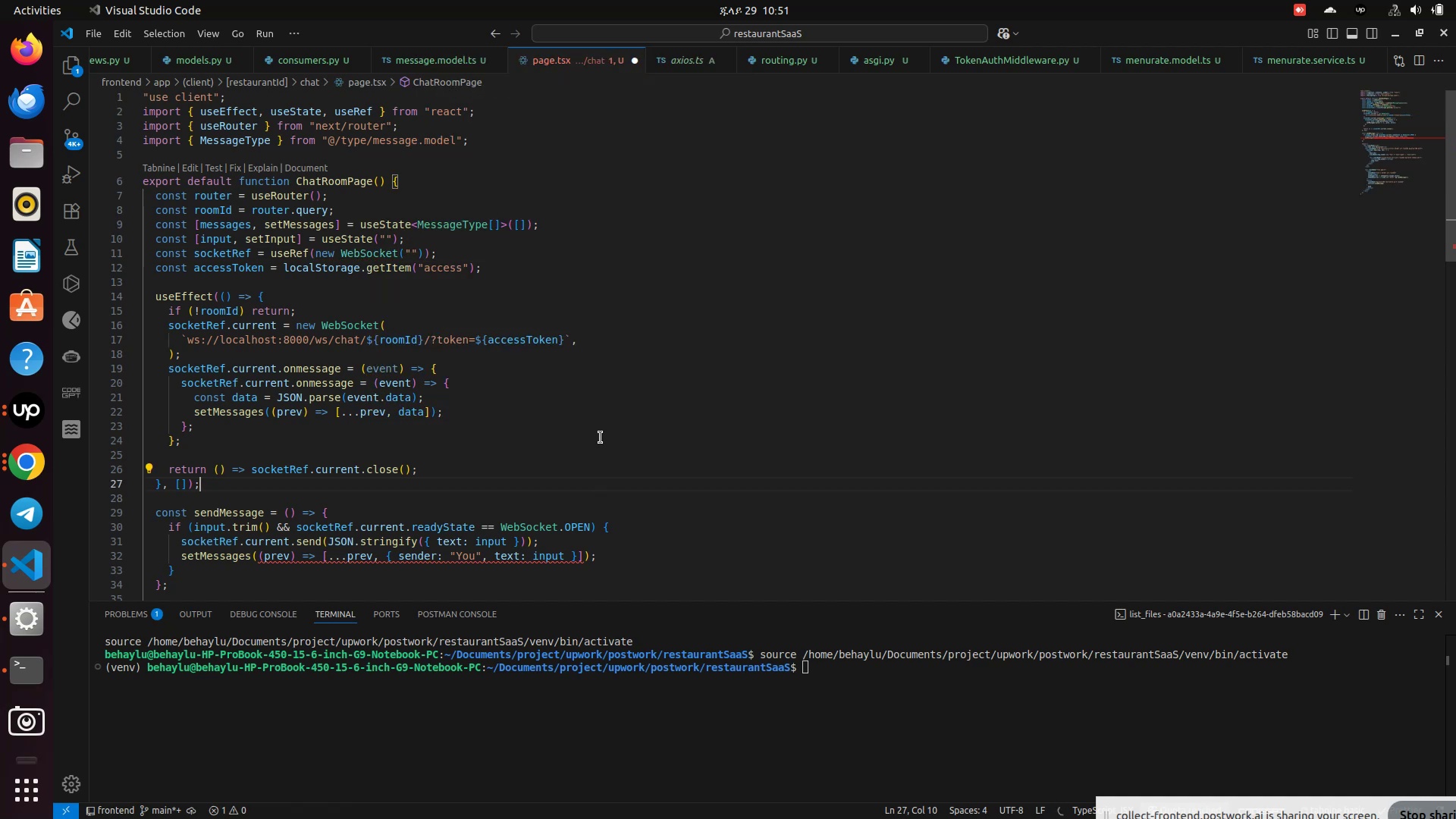 
left_click([607, 480])
 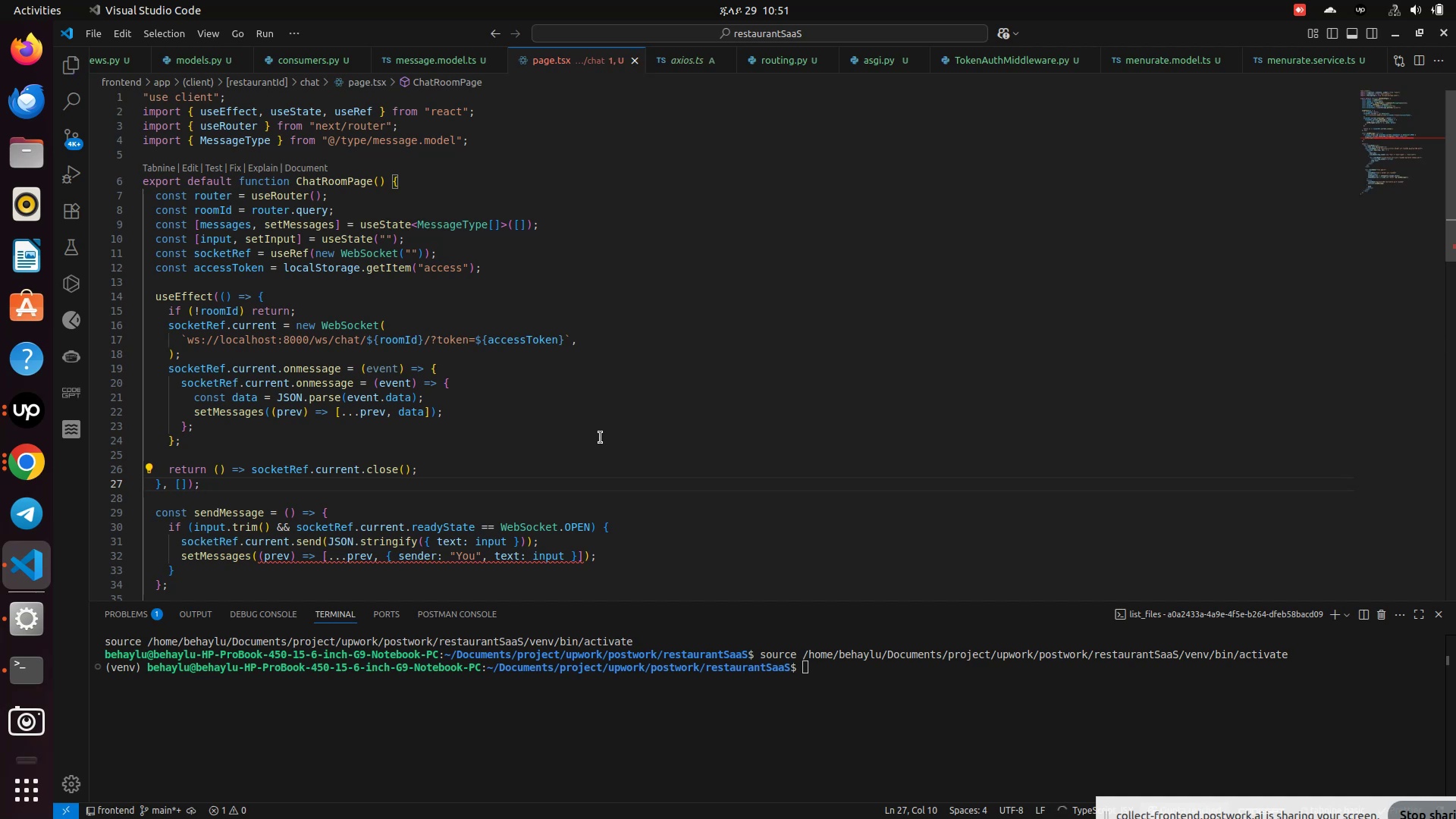 
key(Control+S)
 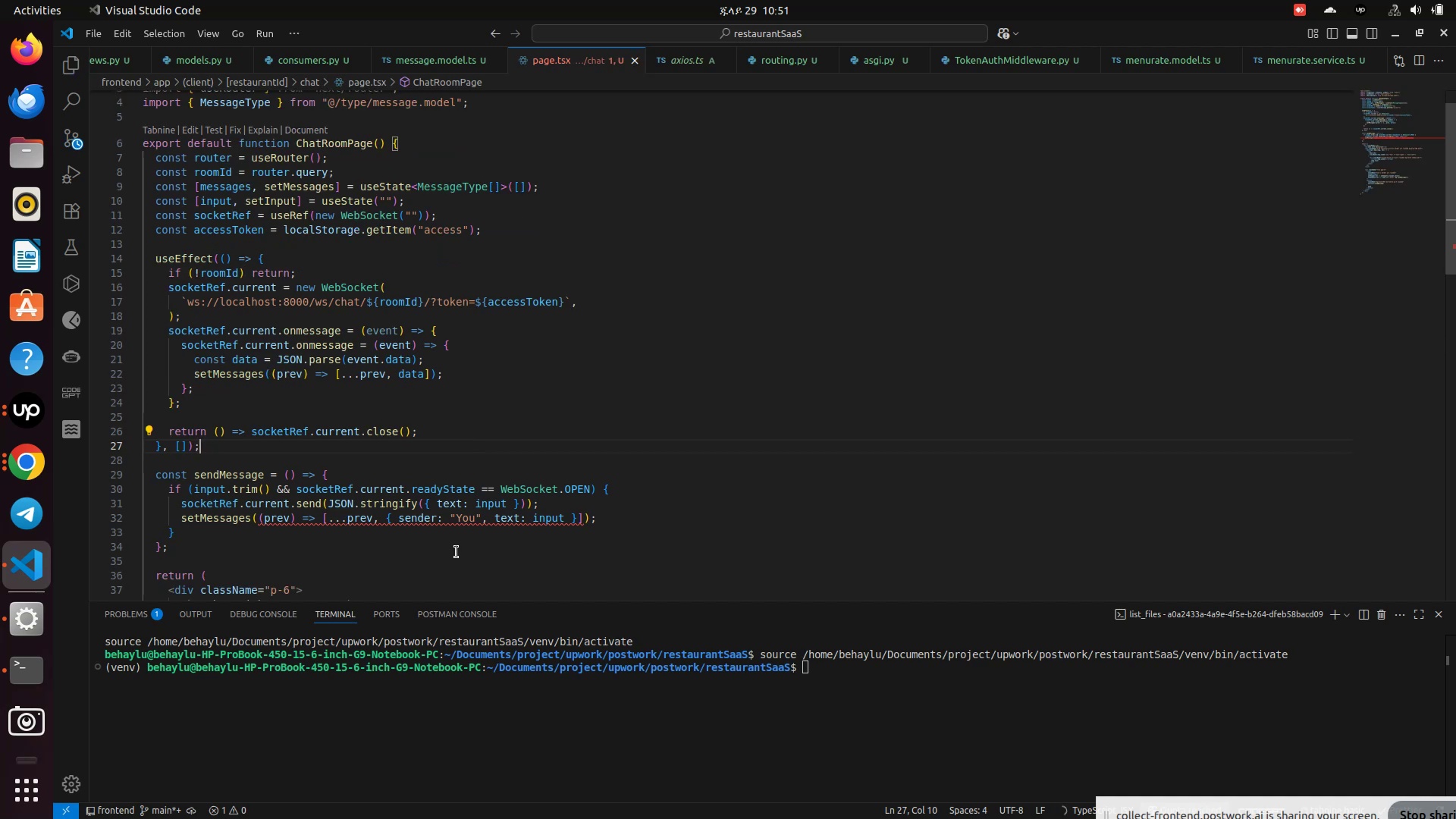 
scroll: coordinate [497, 468], scroll_direction: down, amount: 1.0
 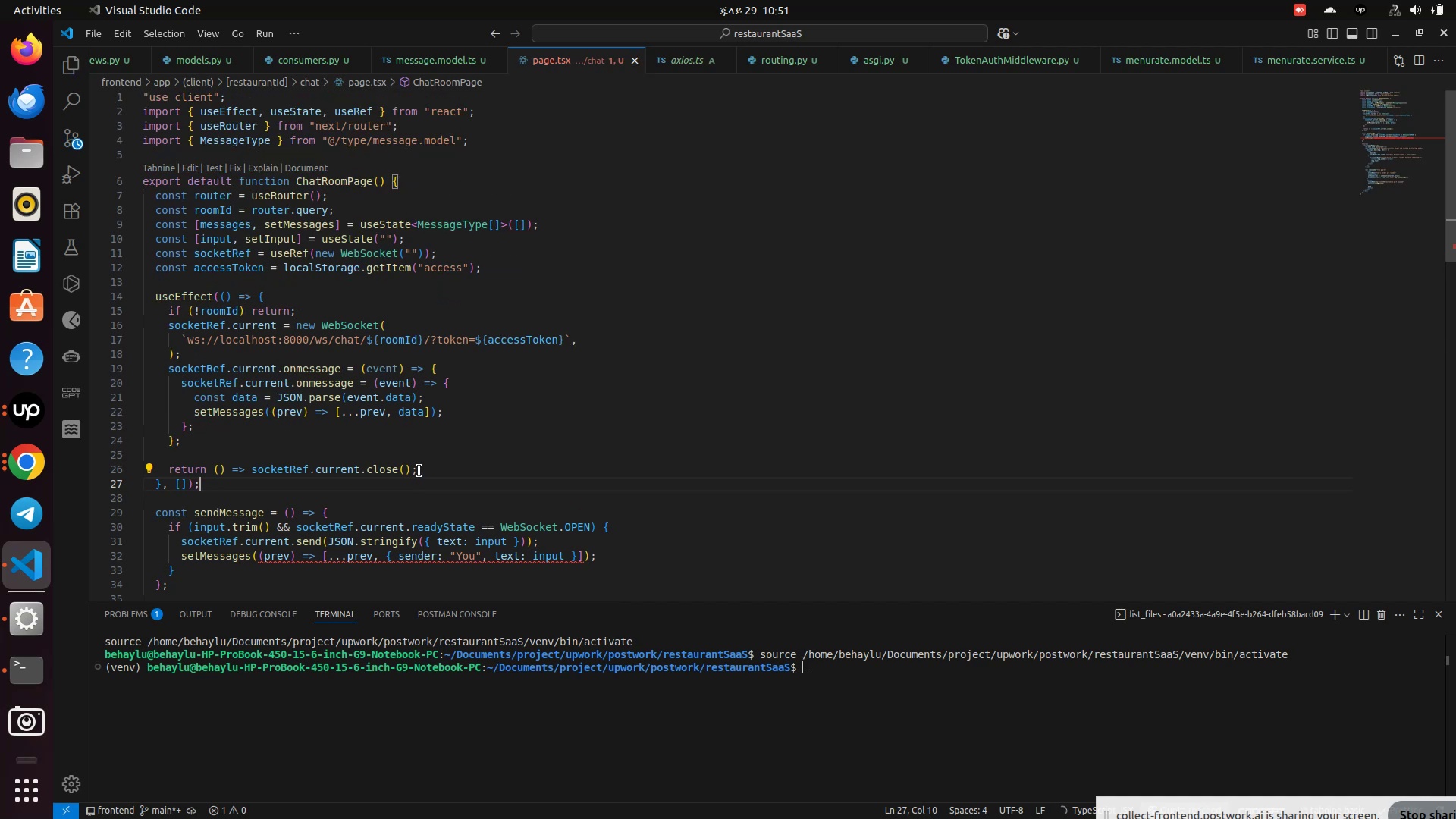 
scroll: coordinate [419, 471], scroll_direction: up, amount: 1.0
 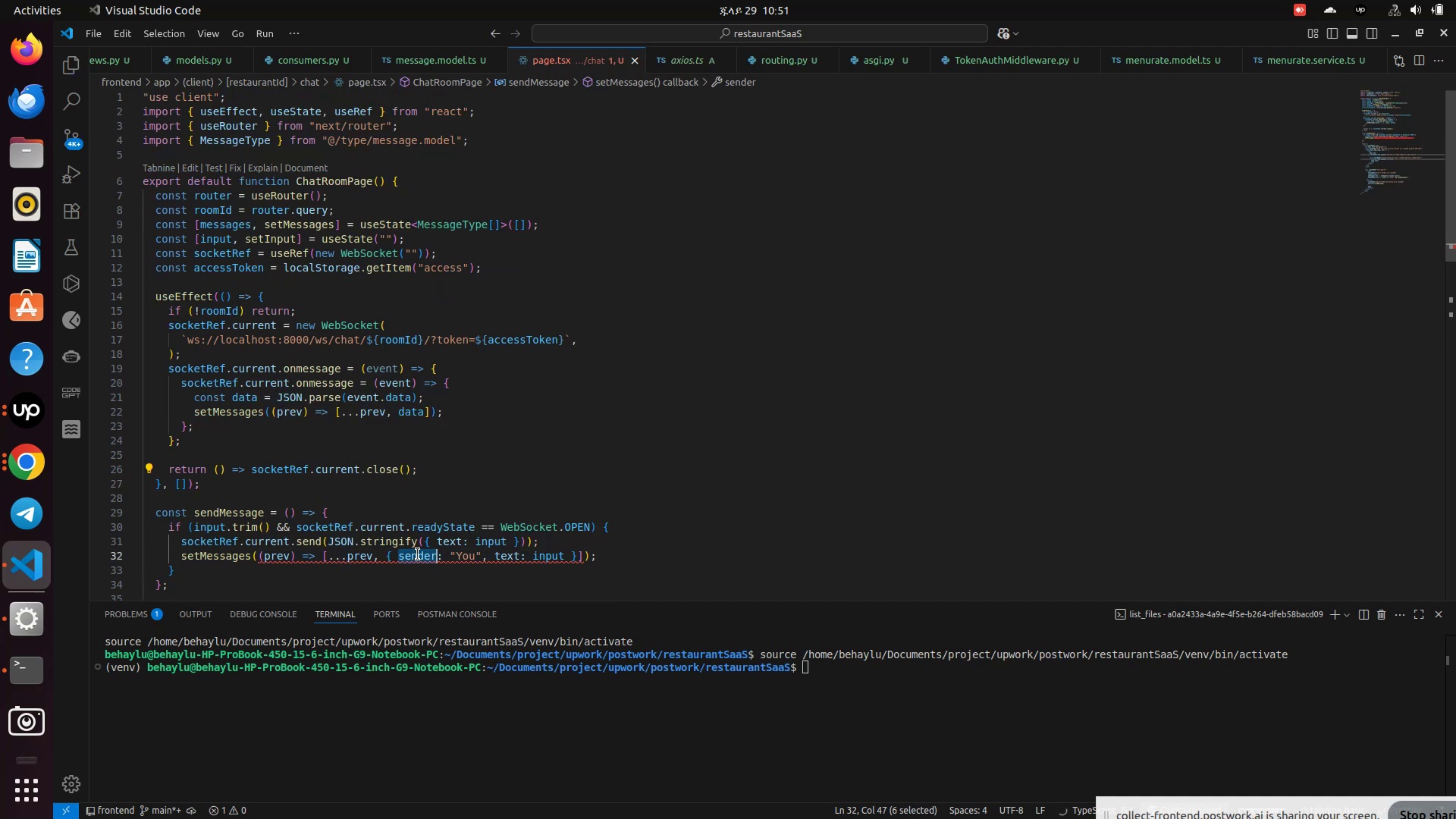 
double_click([418, 554])
 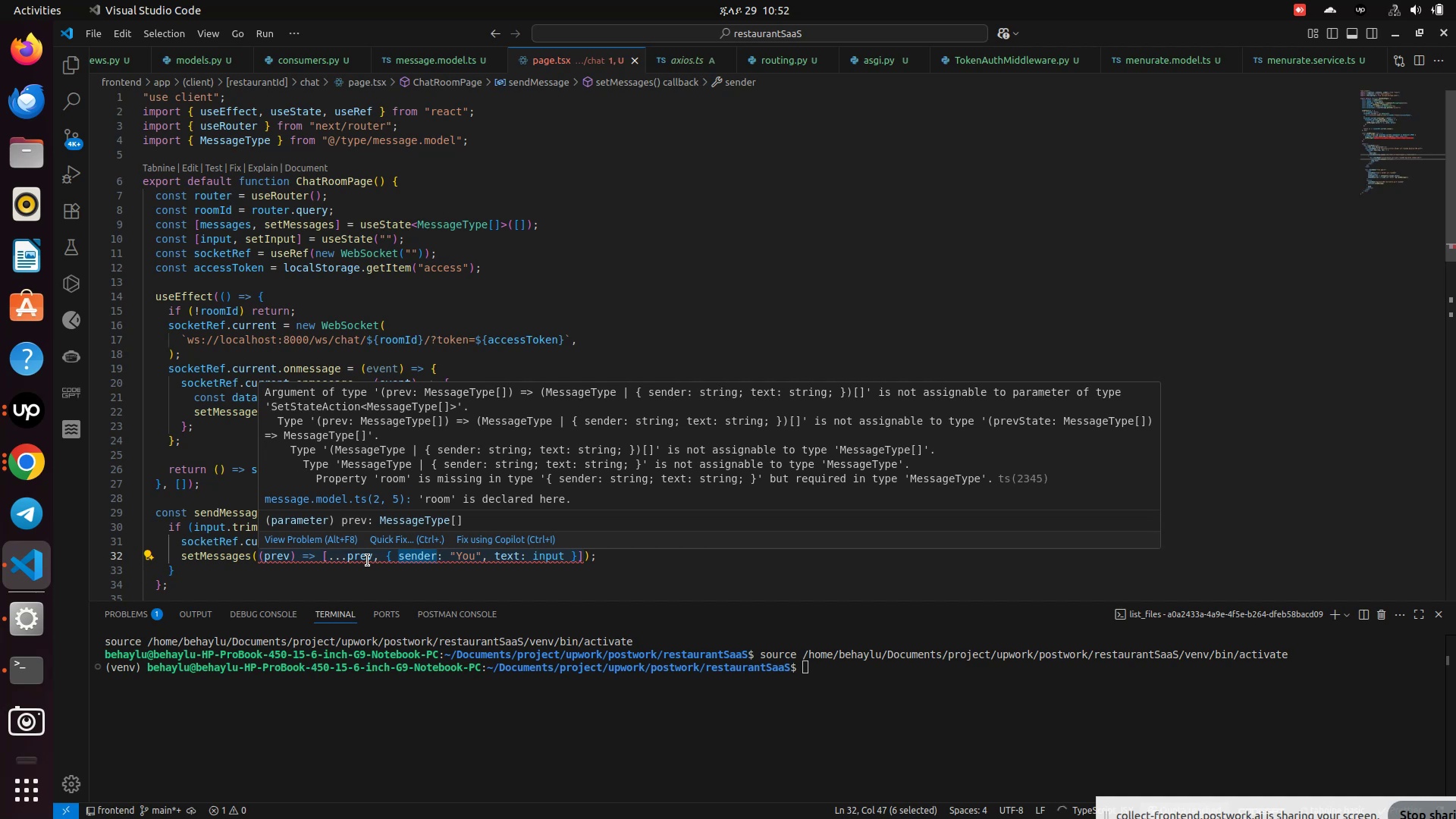 
wait(43.86)
 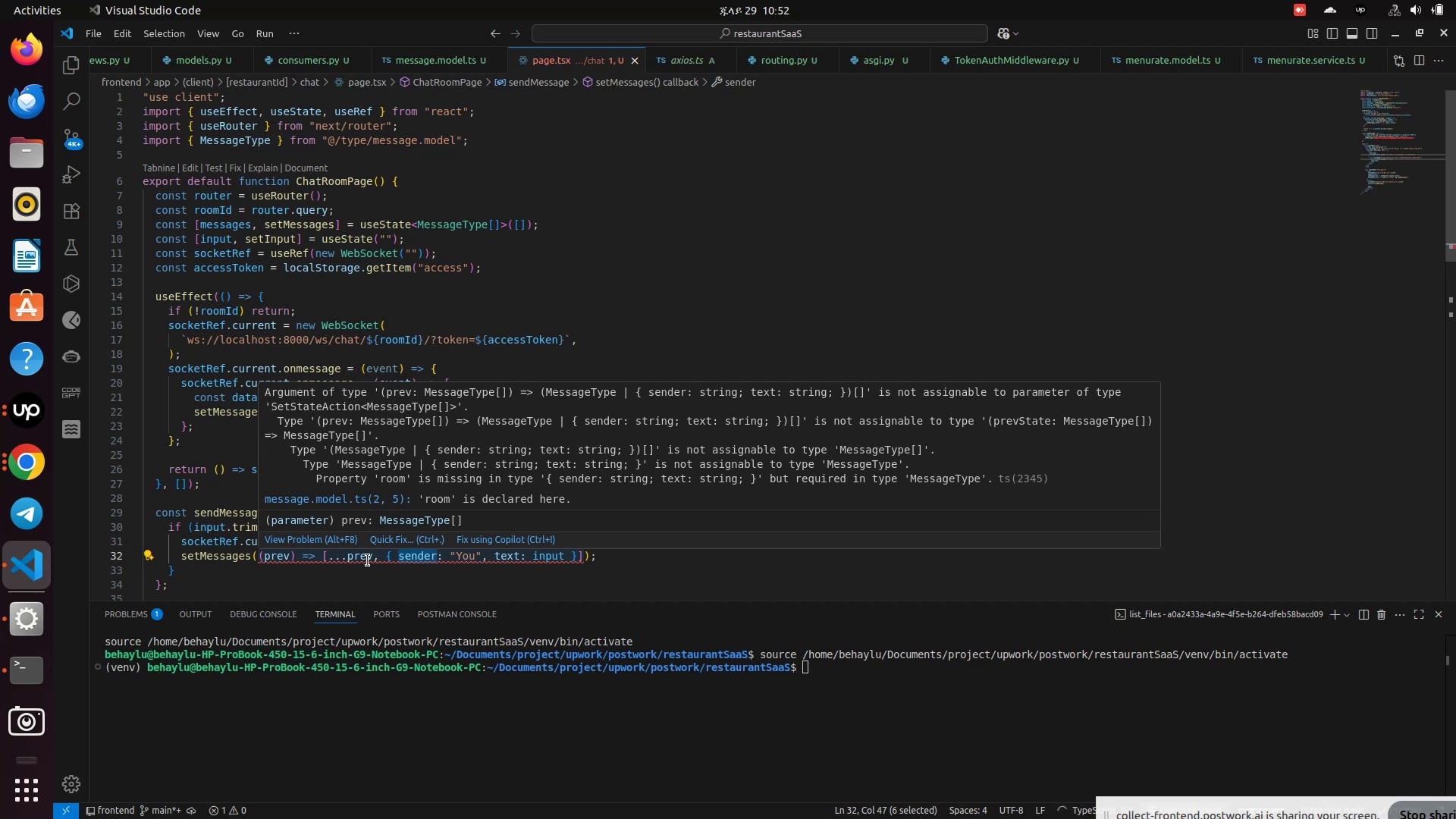 
left_click([368, 584])
 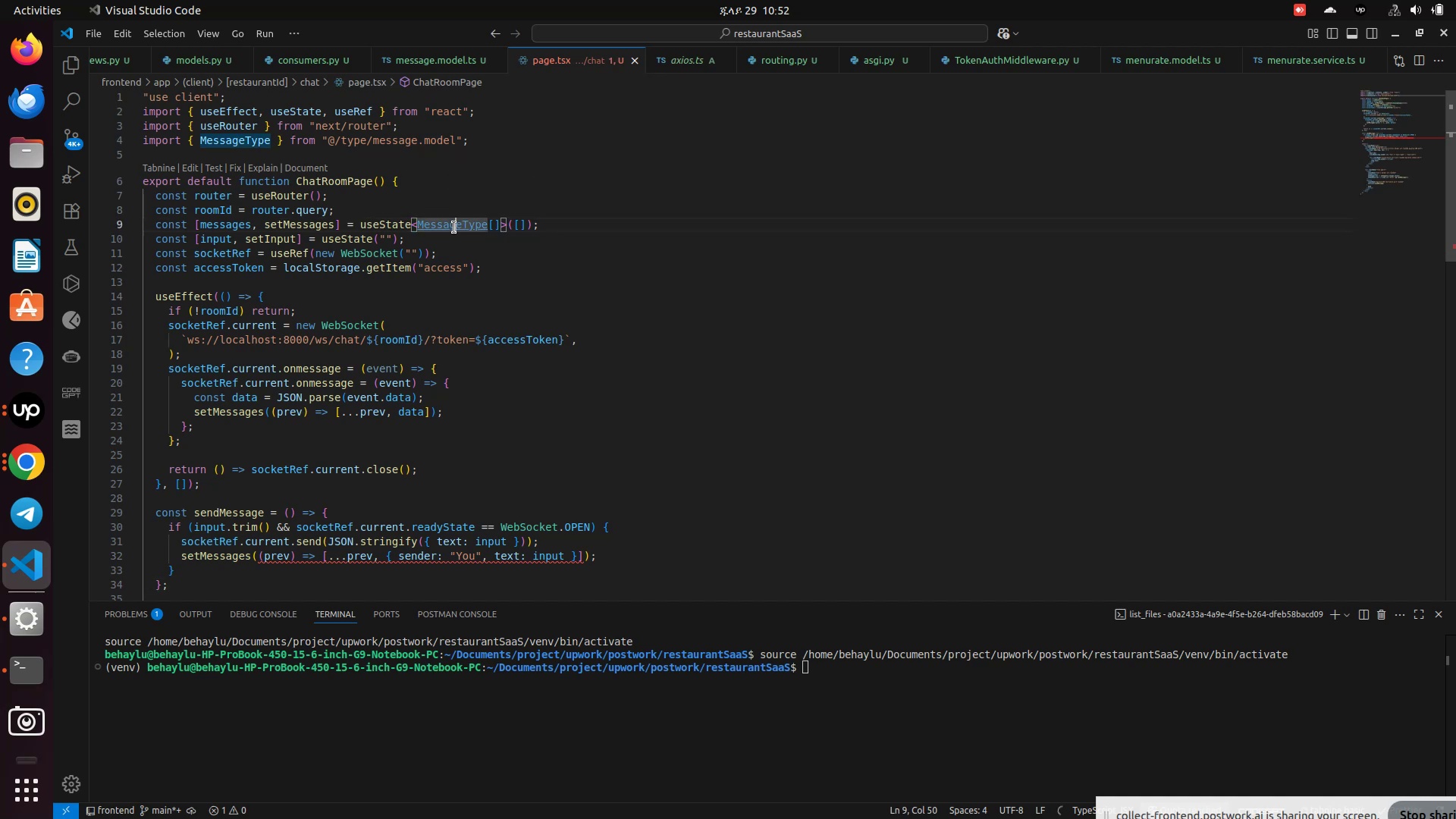 
hold_key(key=ControlLeft, duration=1.0)
left_click([454, 228])
 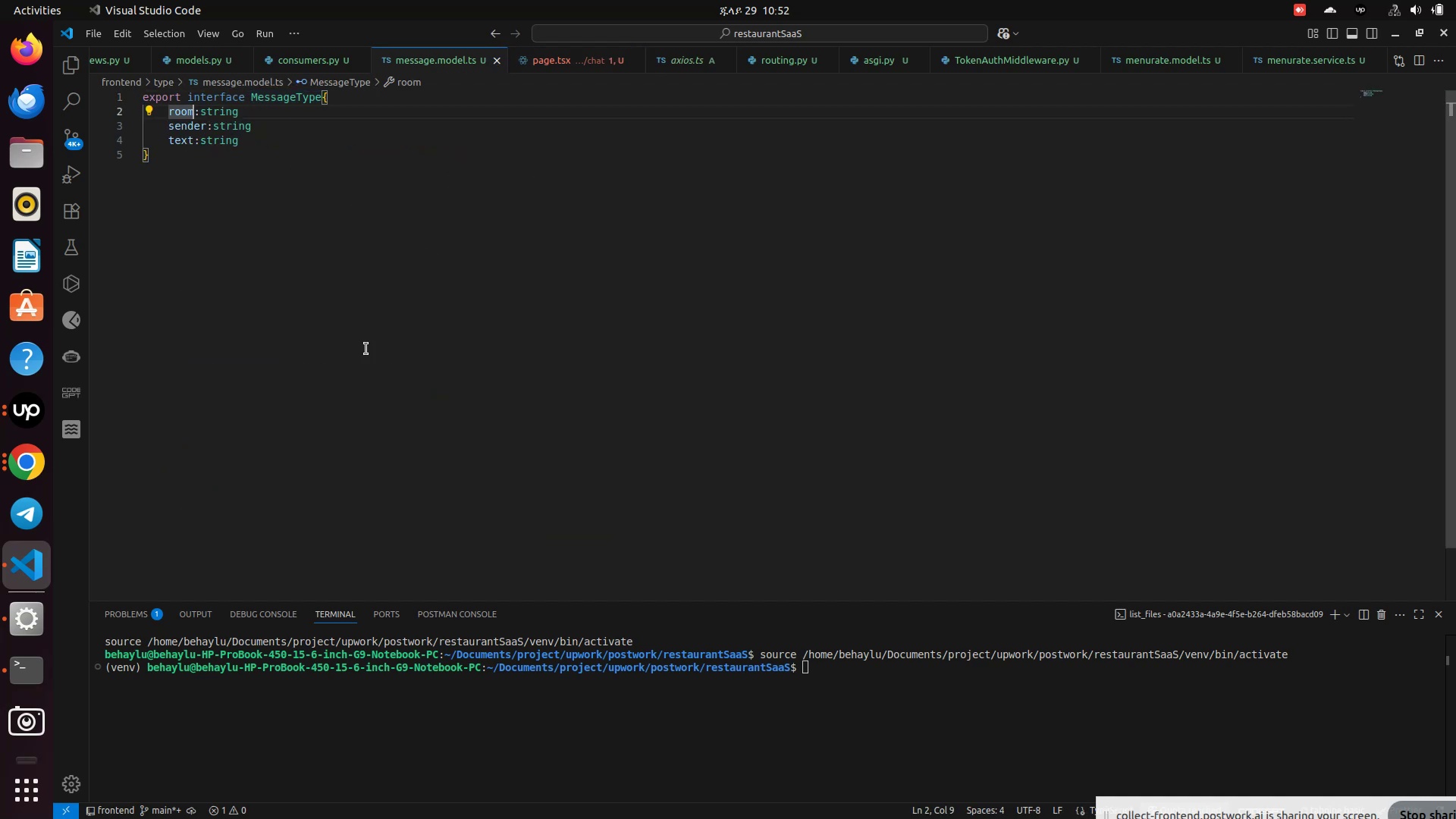 
left_click([194, 115])
 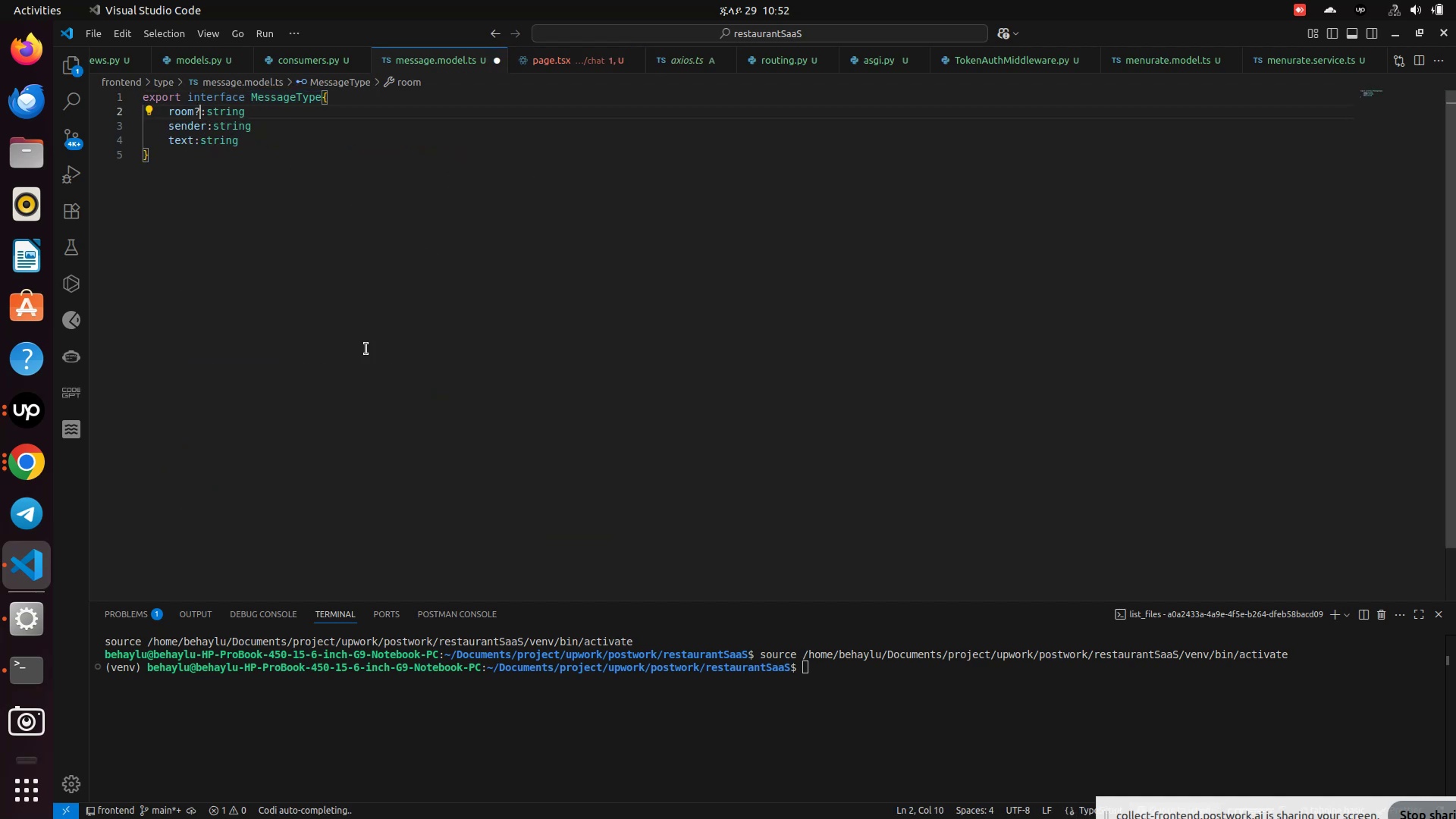 
key(Shift+Slash)
 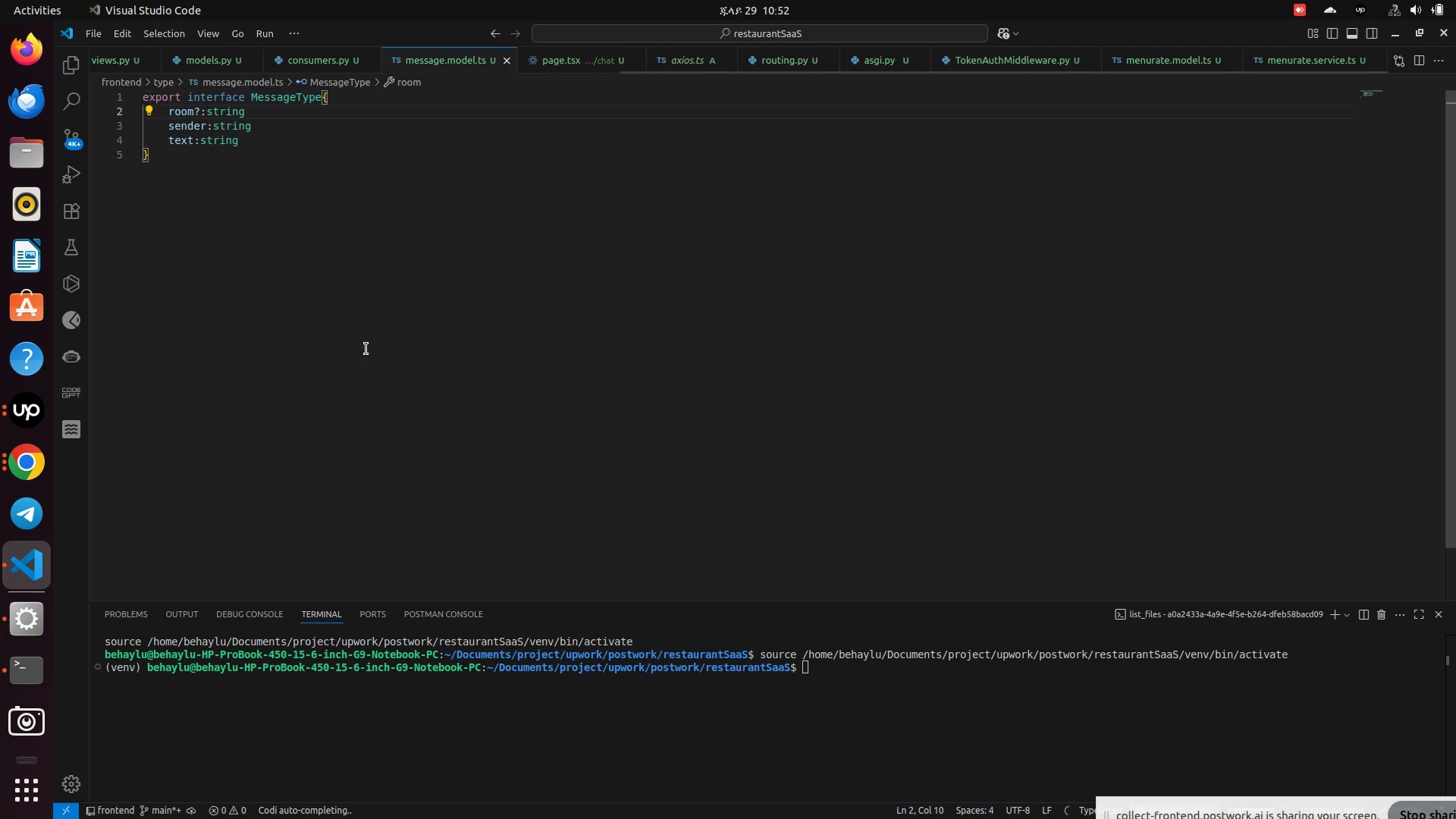 
key(Control+S)
 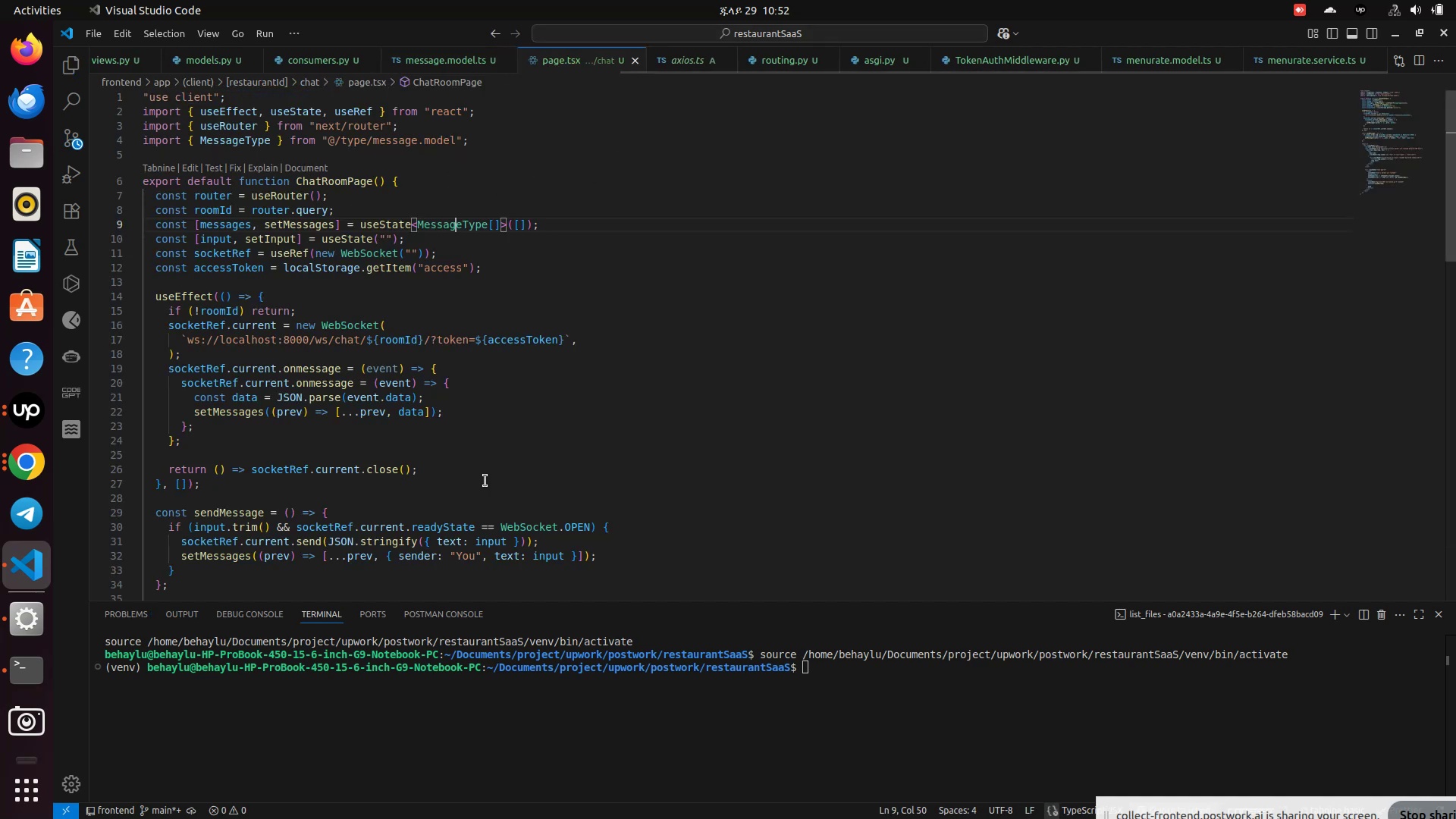 
left_click([550, 64])
 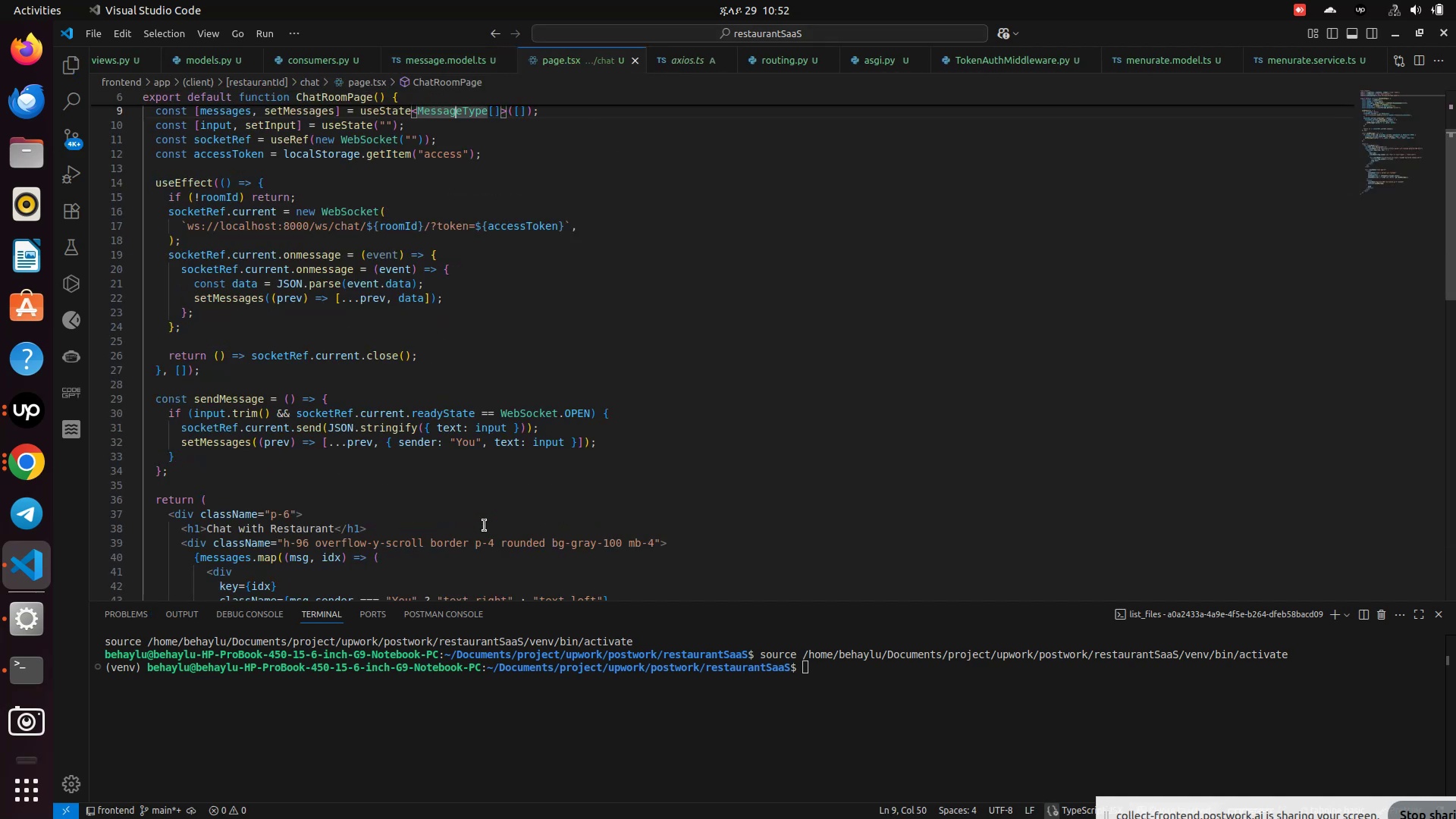 
scroll: coordinate [476, 525], scroll_direction: down, amount: 9.0
 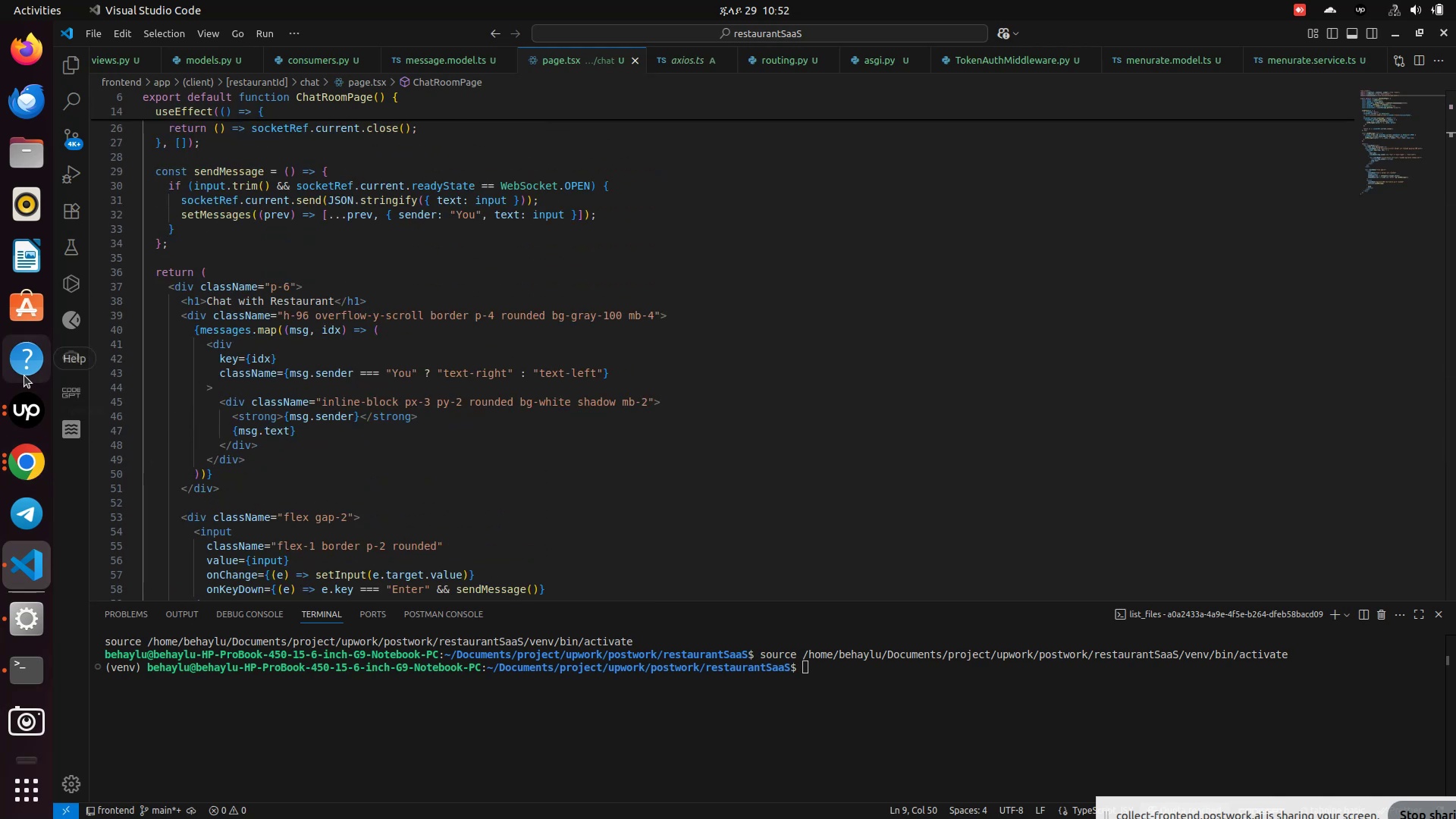 
wait(6.43)
 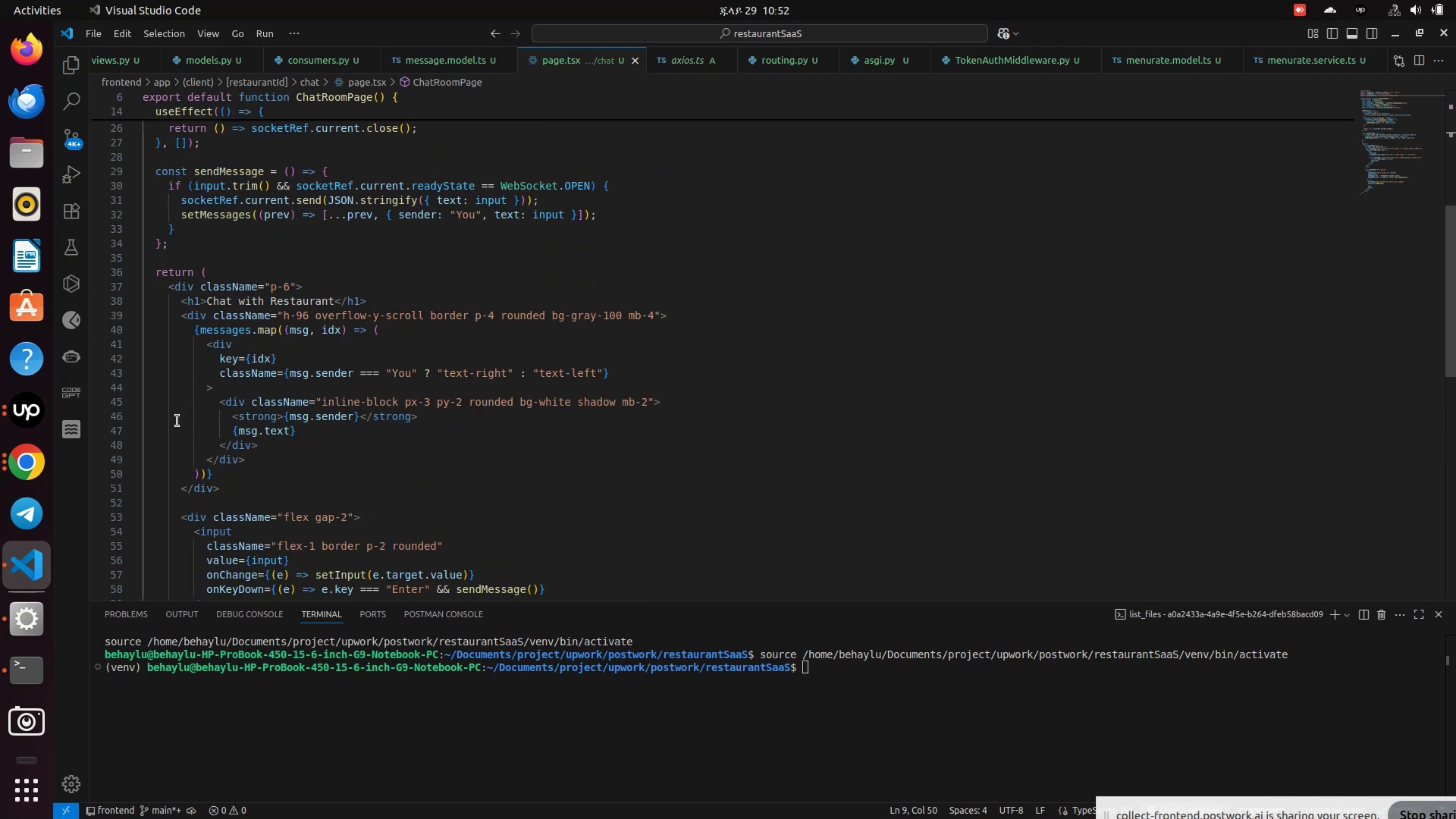 
left_click([24, 404])
 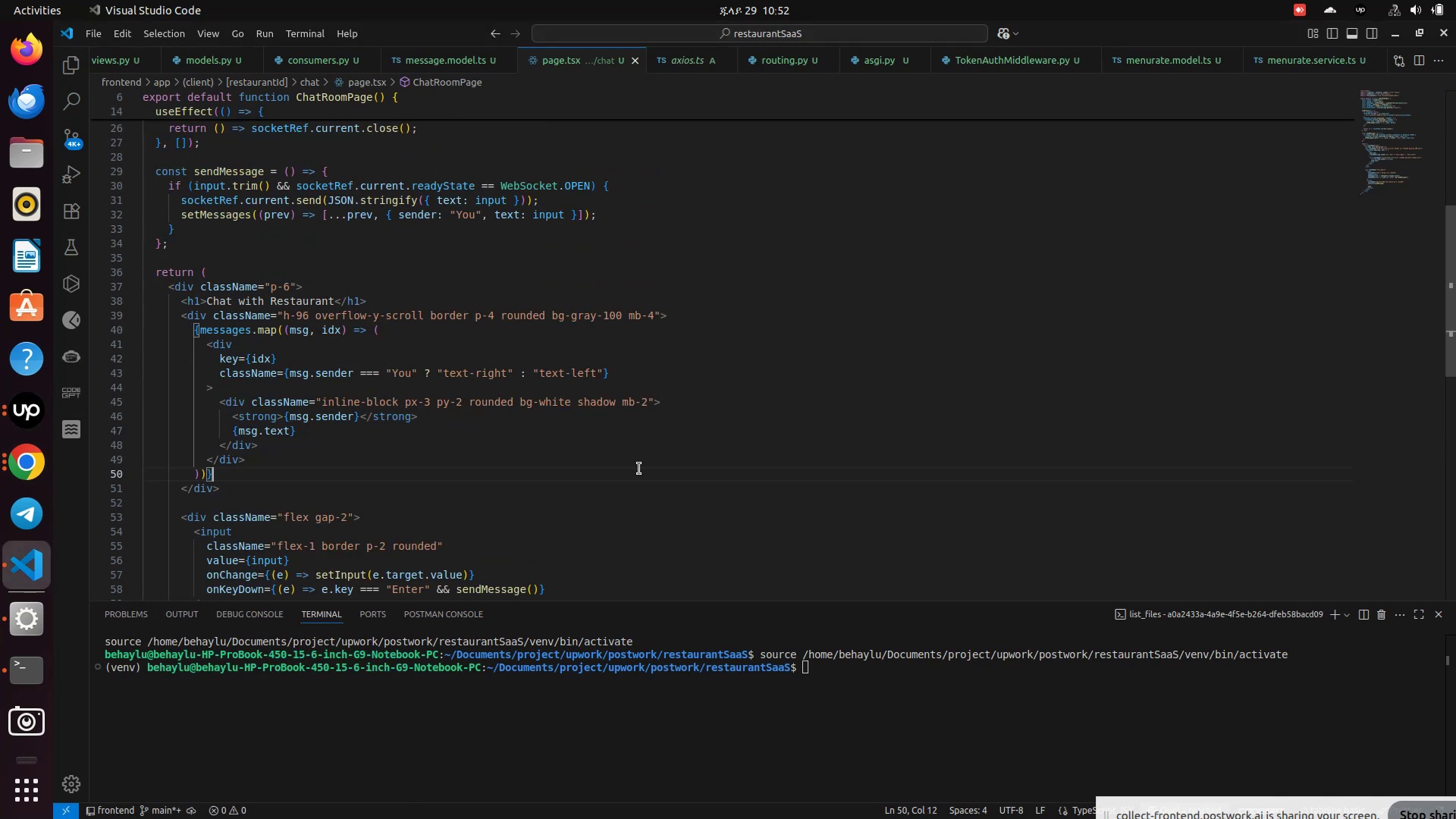 
left_click([639, 468])
 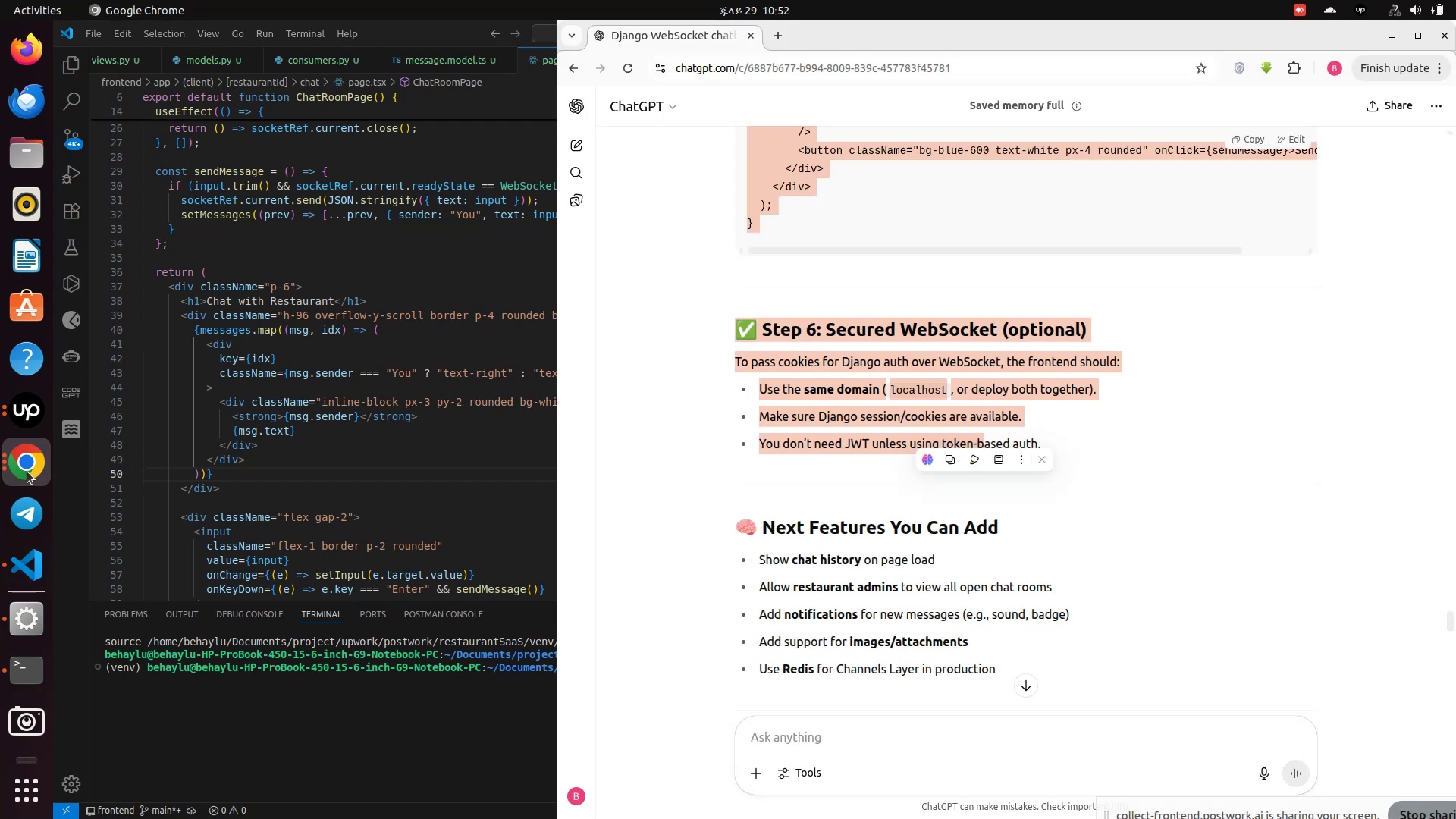 
left_click([27, 472])
 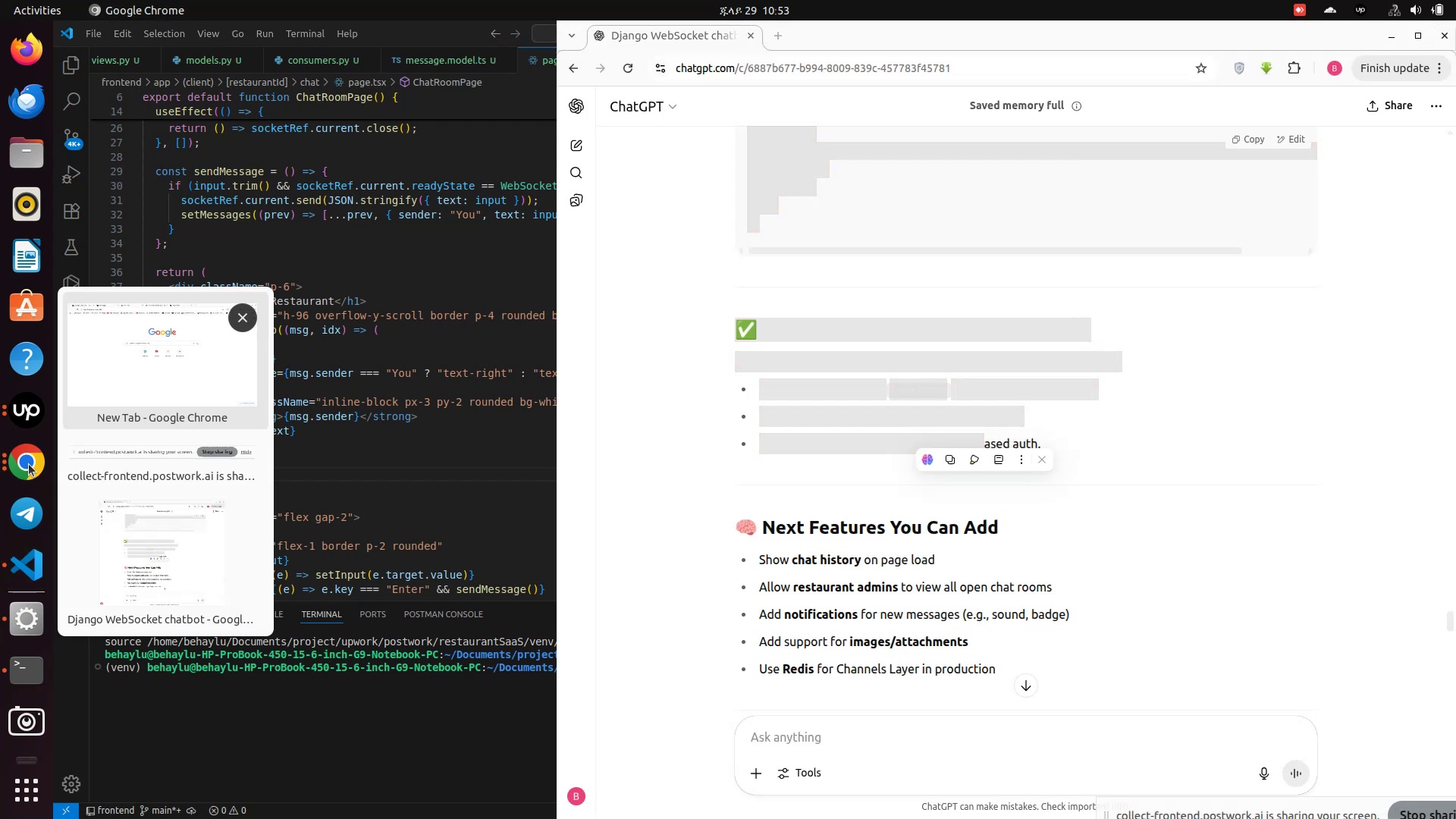 
left_click([29, 464])
 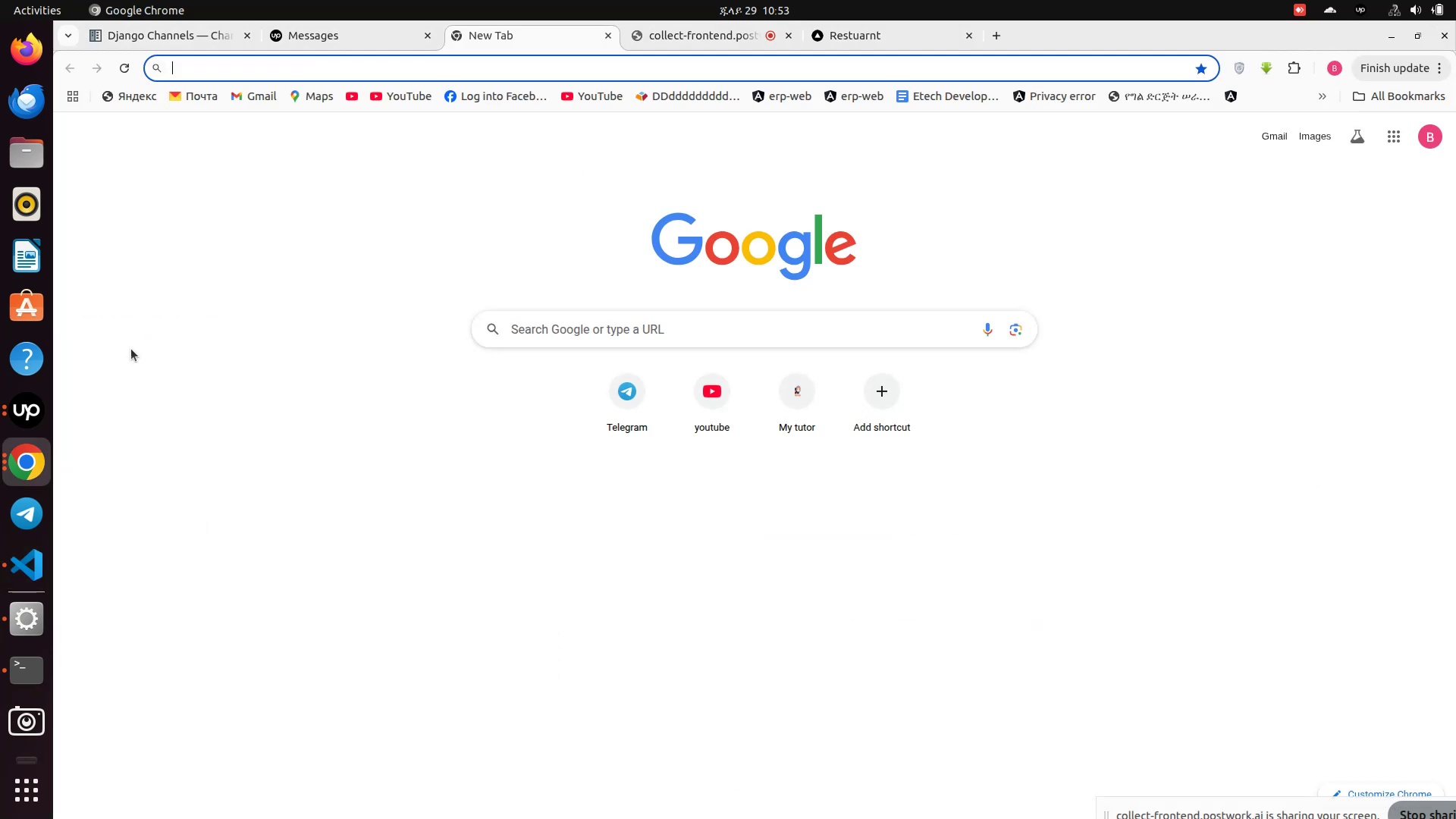 
left_click([111, 372])
 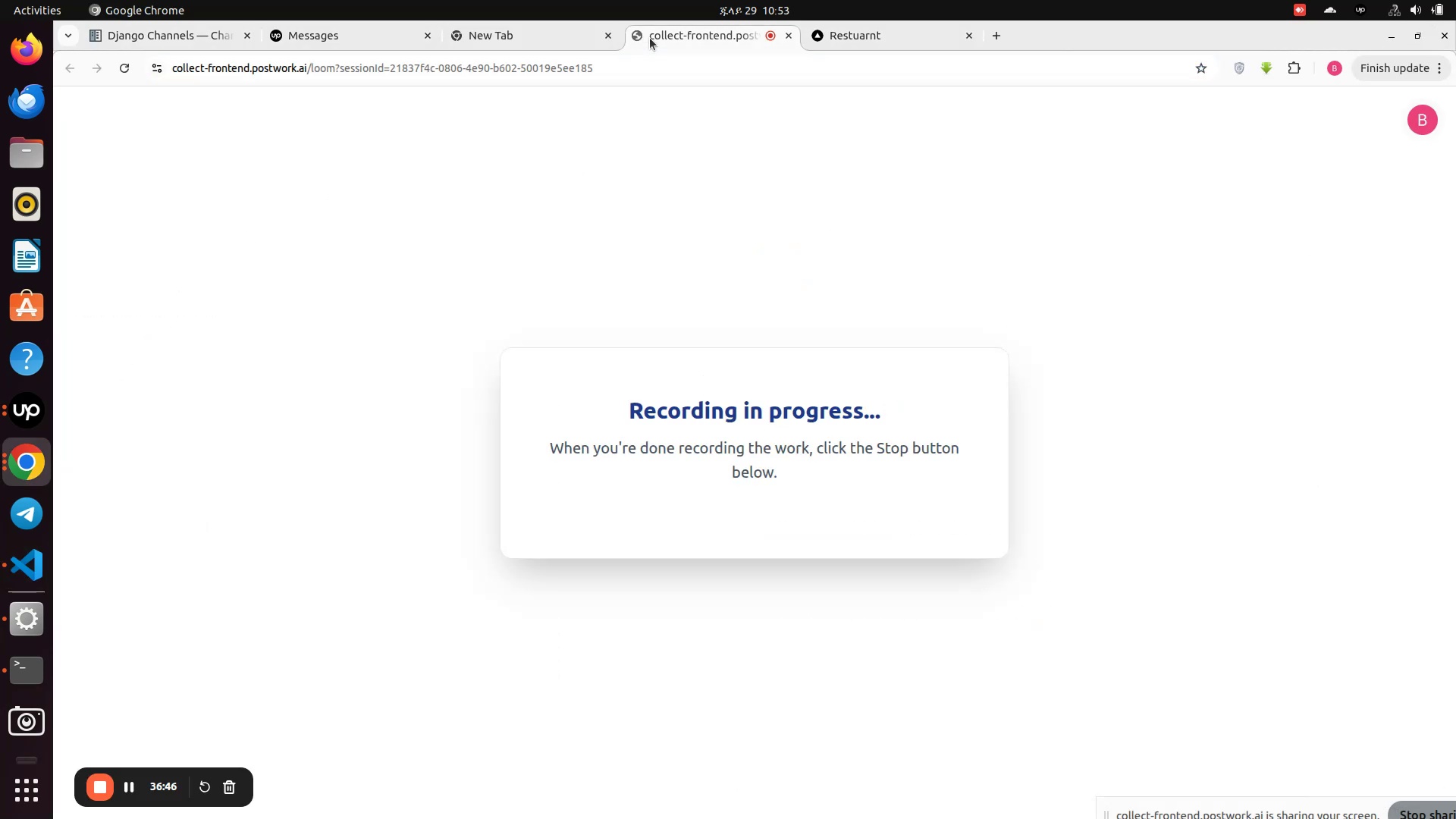 
left_click([650, 38])
 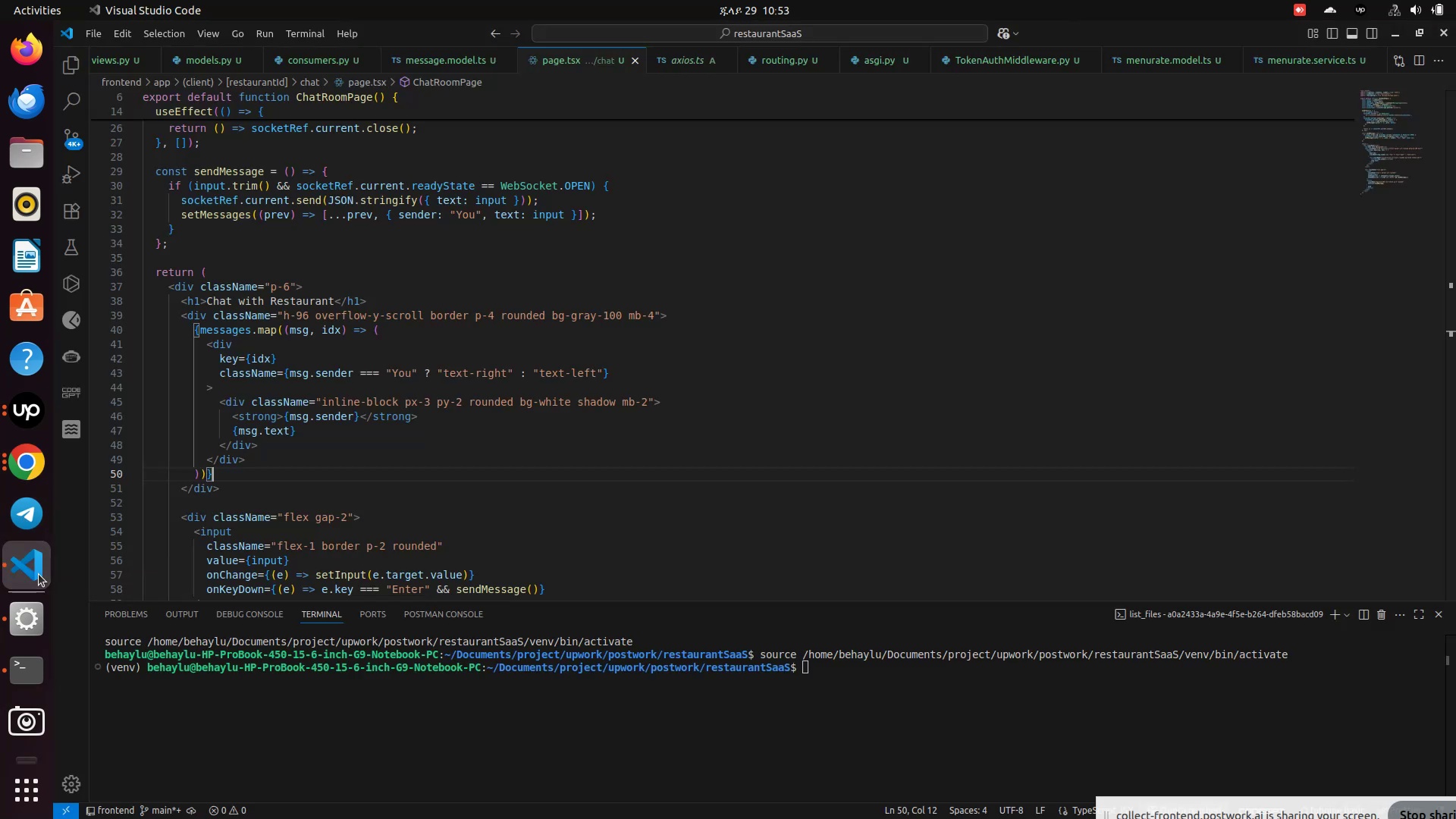 
left_click([39, 574])
 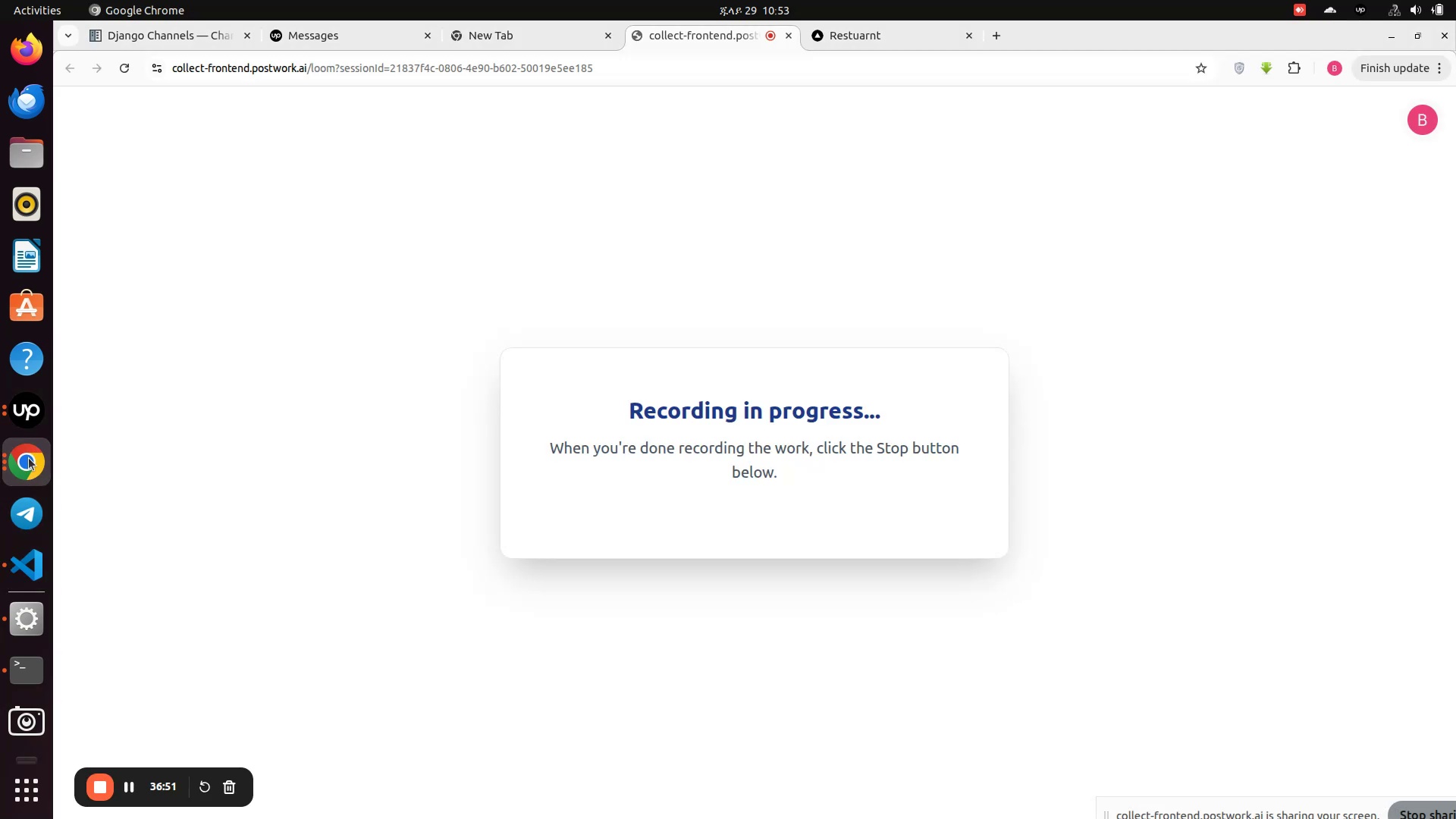 
left_click([29, 458])
 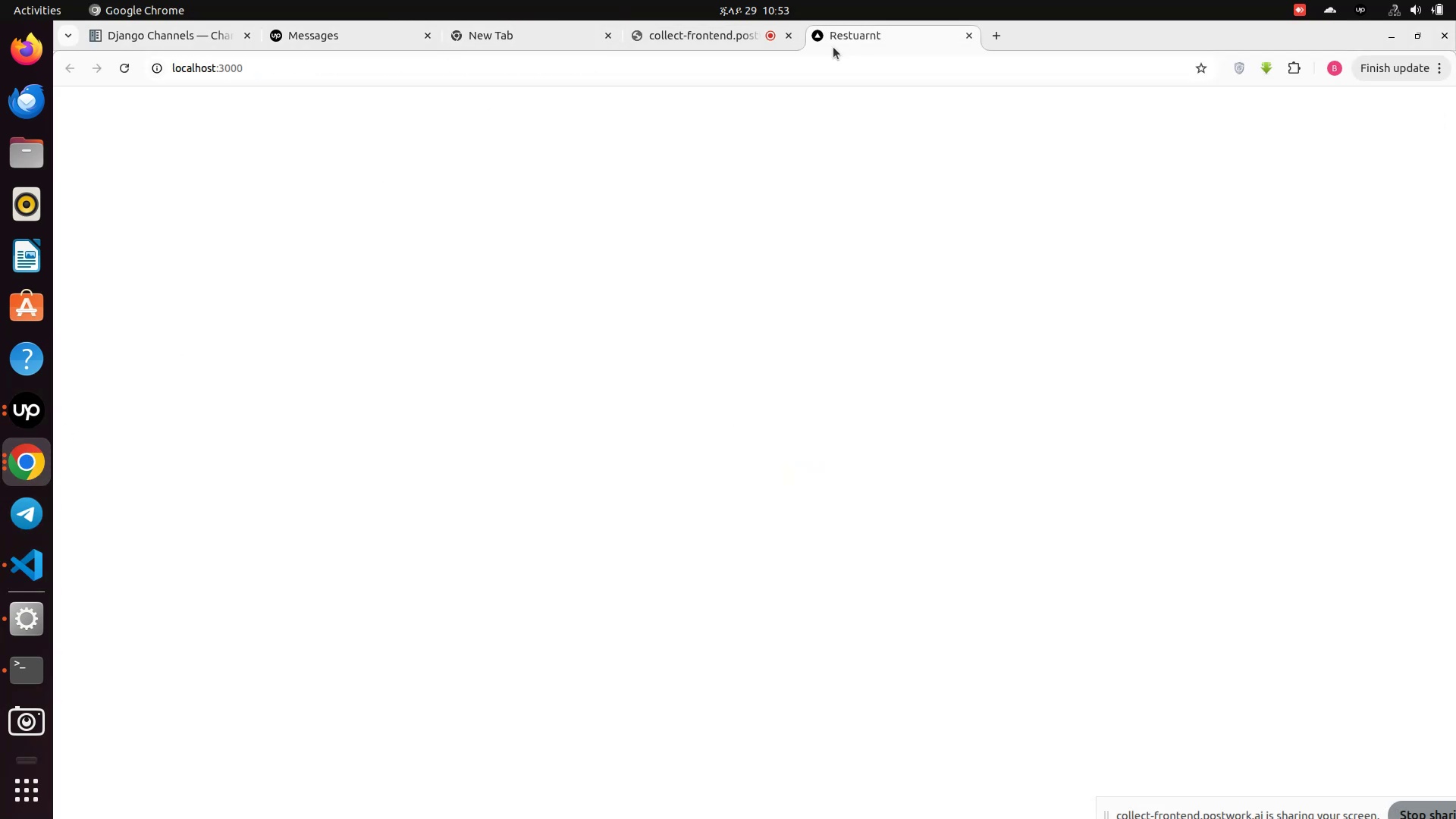 
left_click([852, 33])
 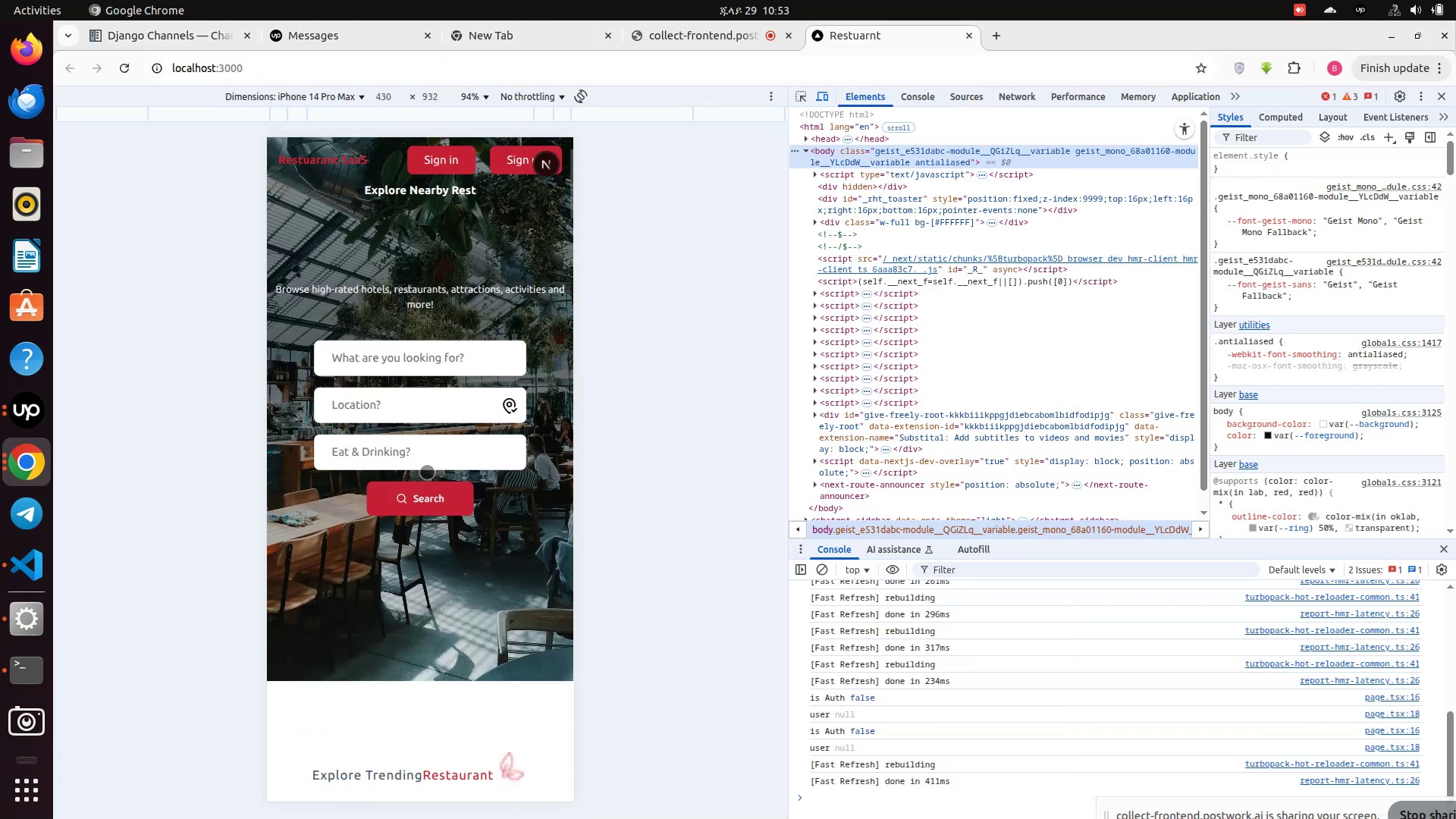 
scroll: coordinate [356, 573], scroll_direction: down, amount: 19.0
 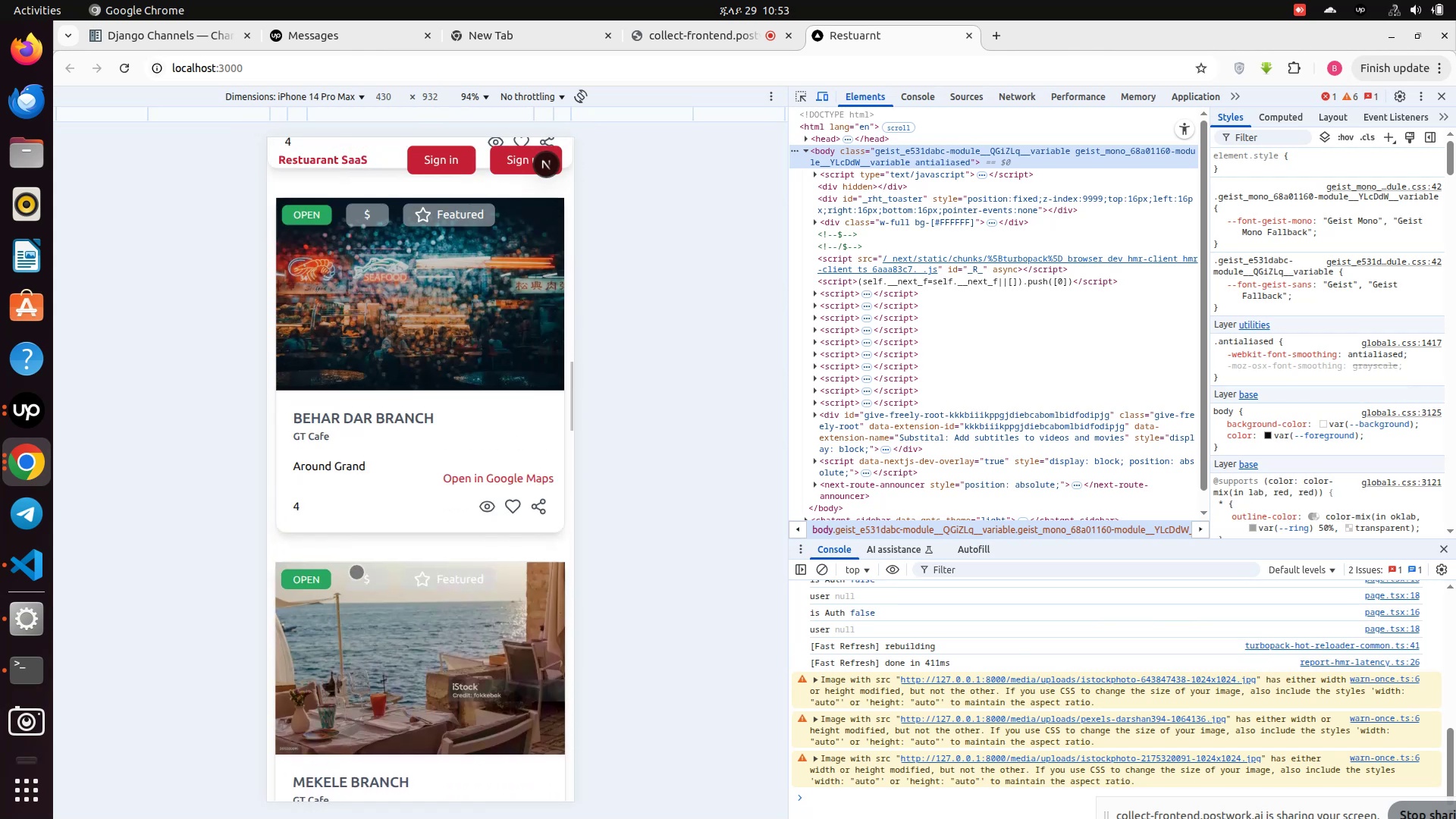 
scroll: coordinate [356, 572], scroll_direction: up, amount: 8.0
 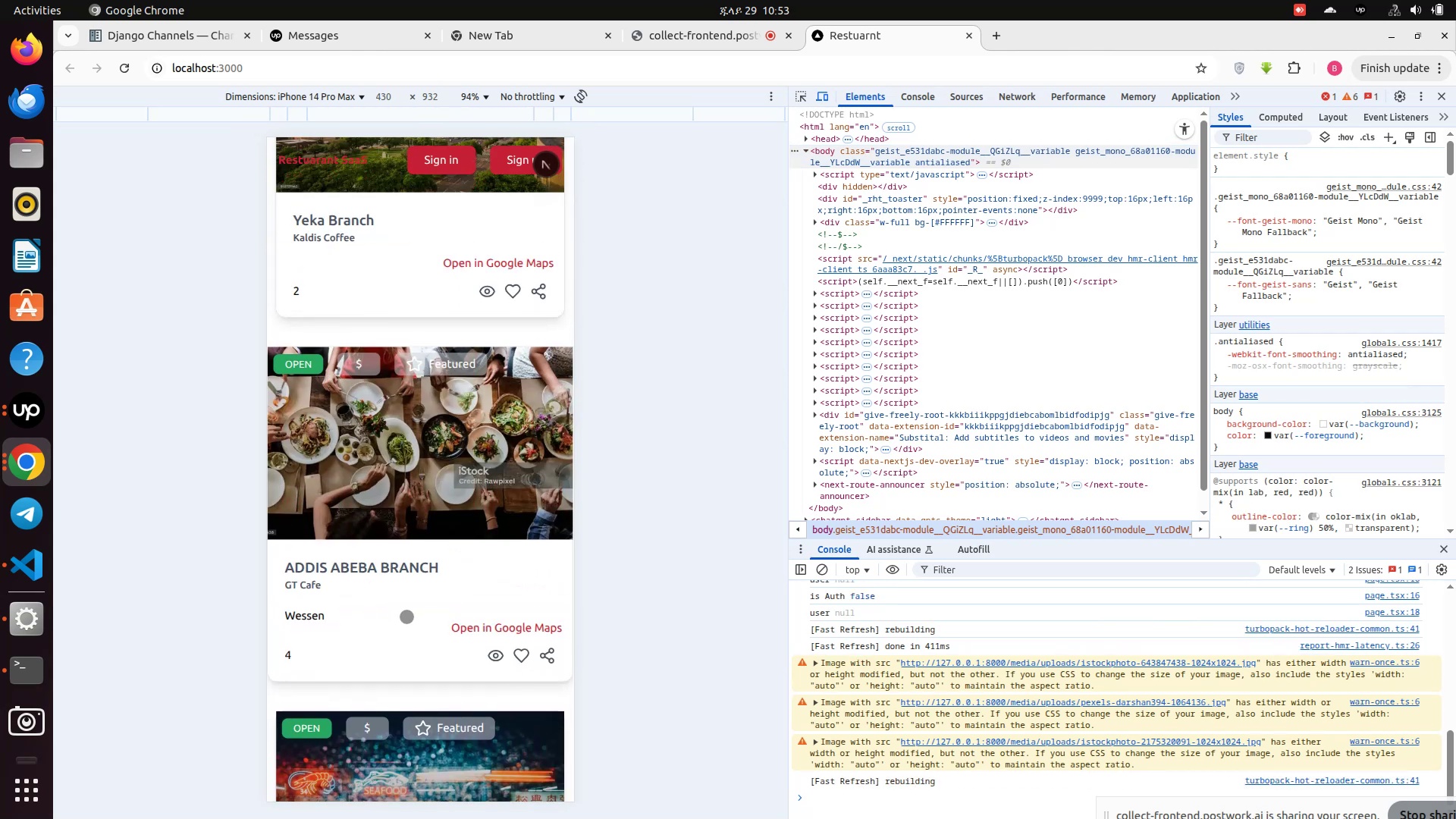 
left_click([355, 526])
 